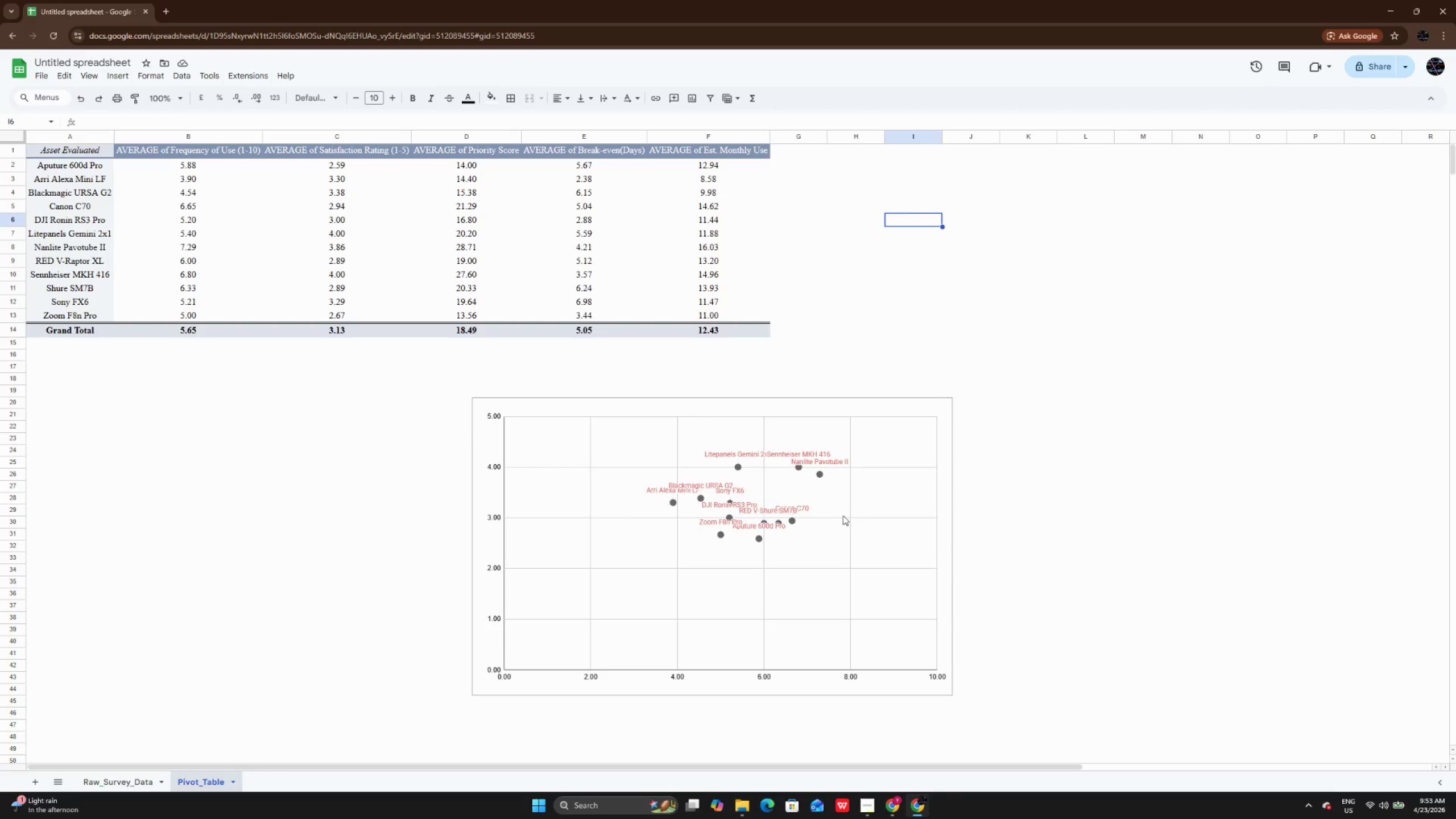 
left_click([908, 404])
 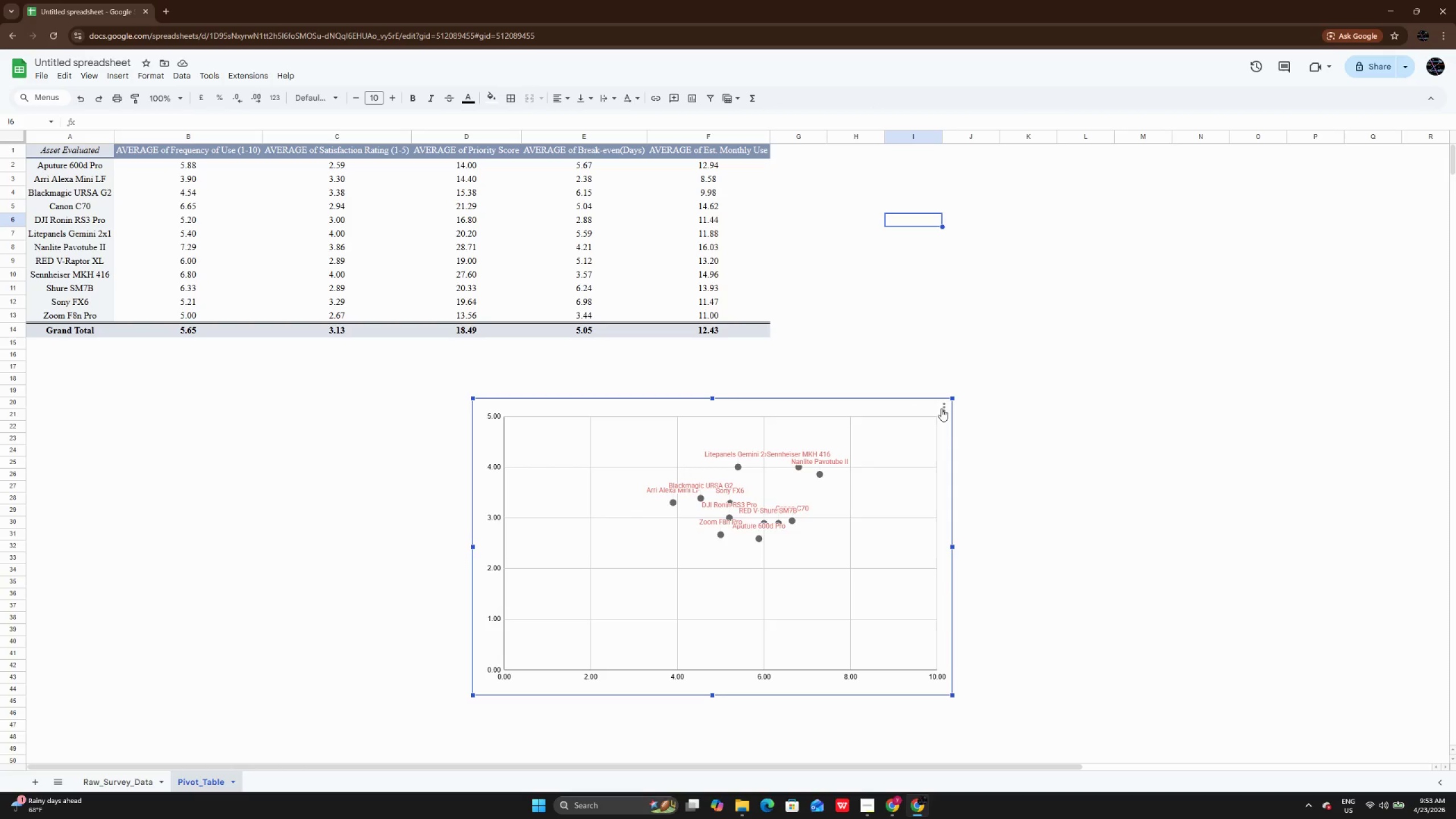 
double_click([941, 408])
 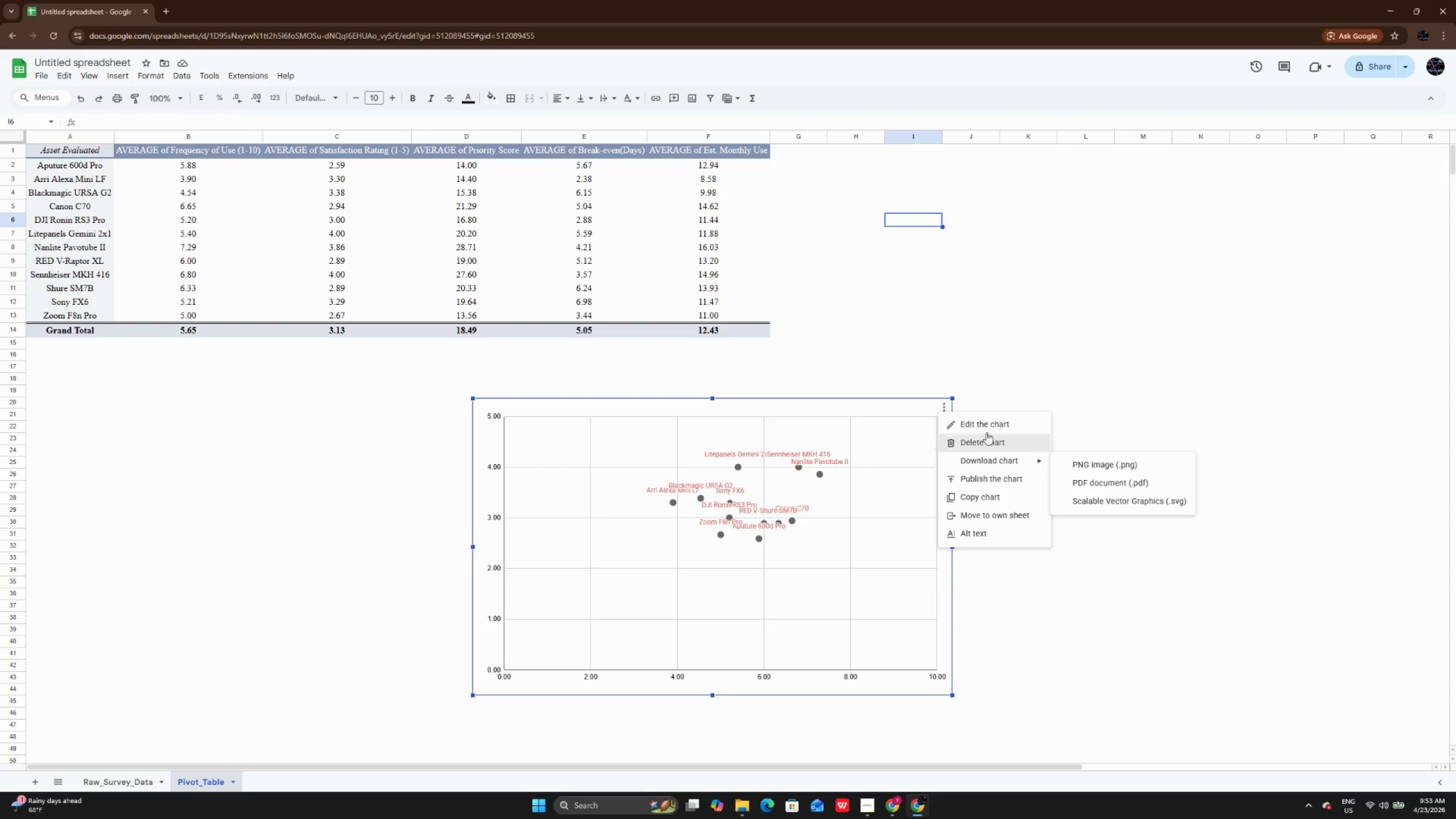 
left_click([986, 425])
 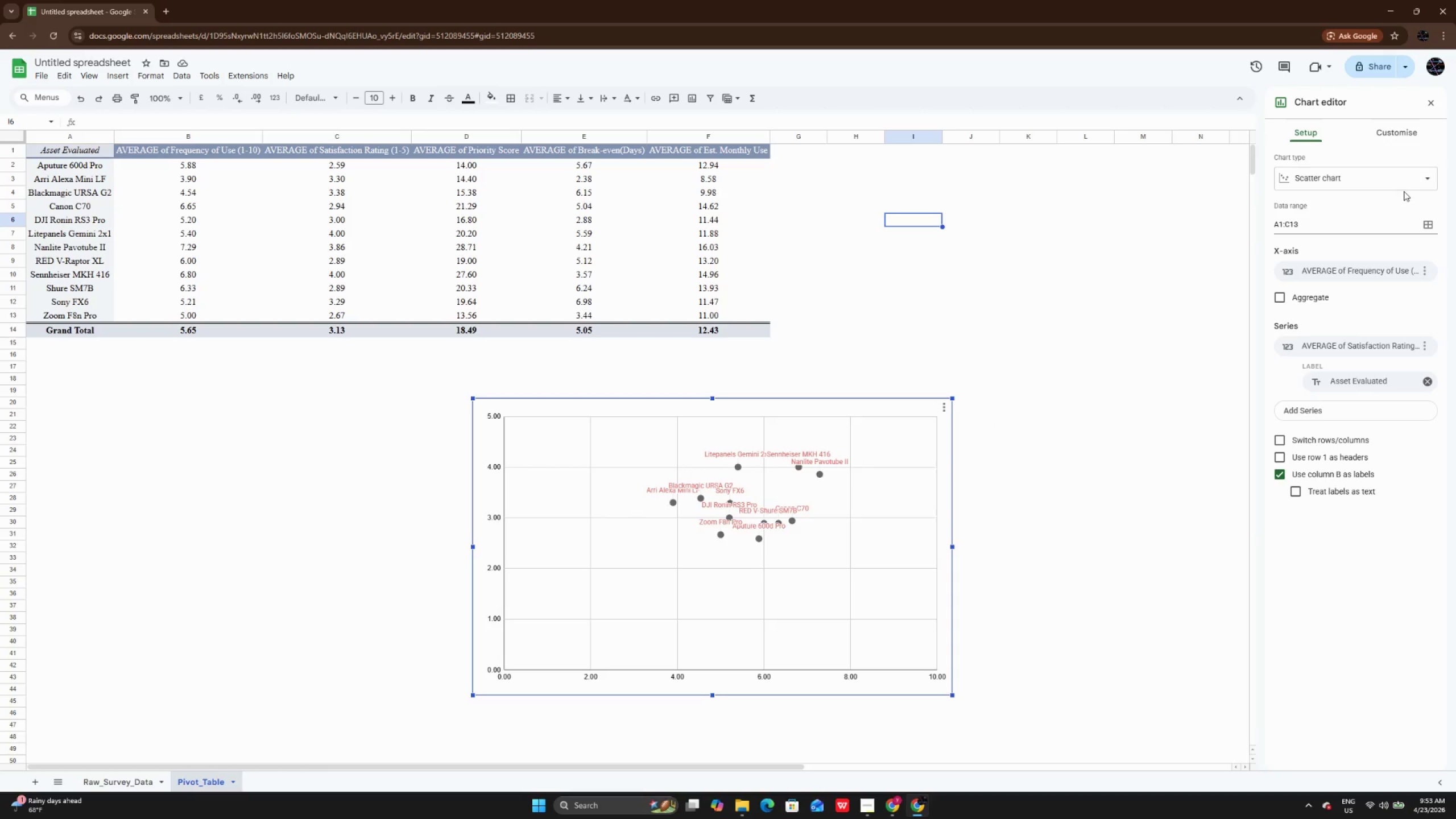 
left_click([1408, 124])
 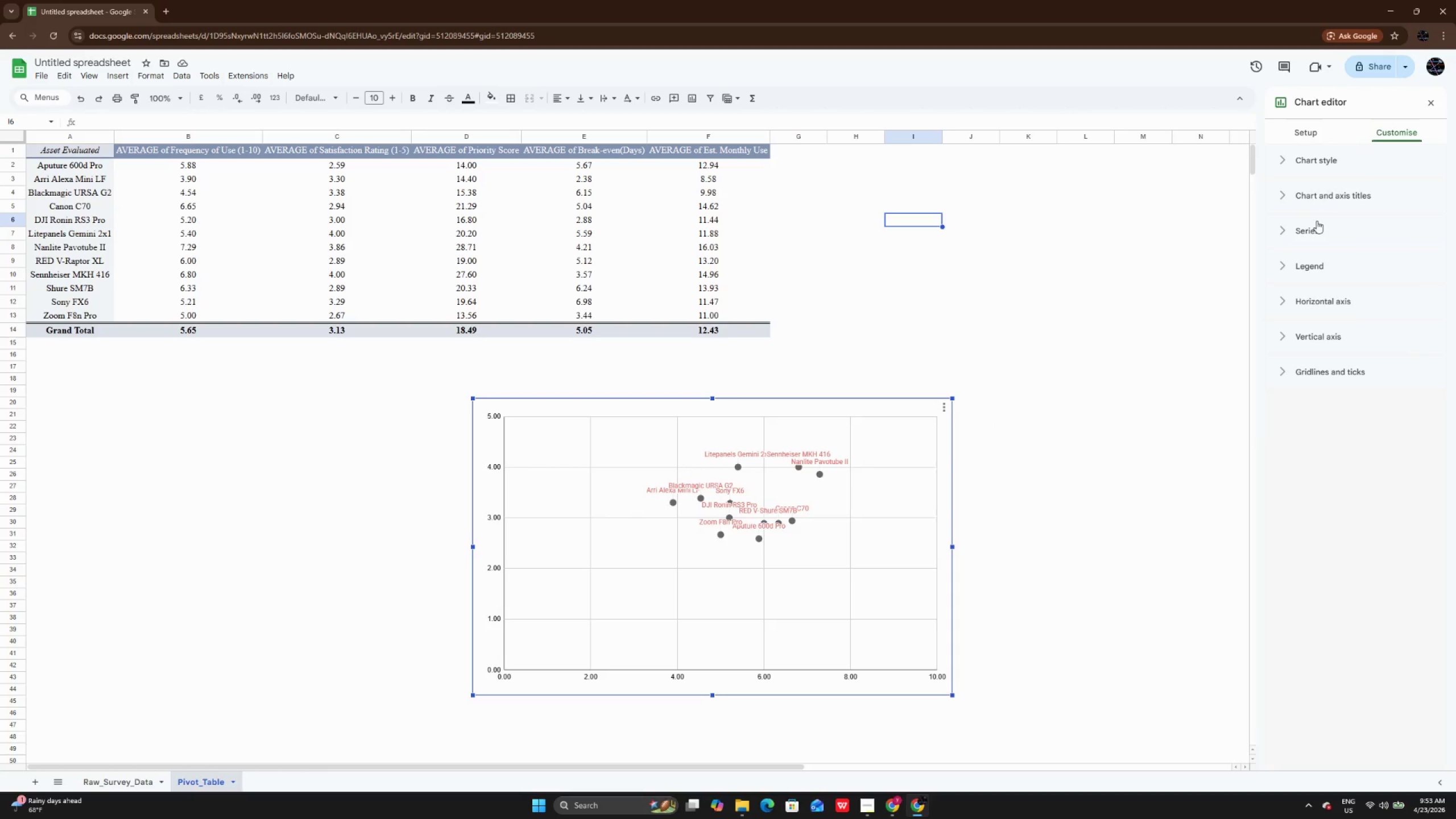 
left_click([1329, 189])
 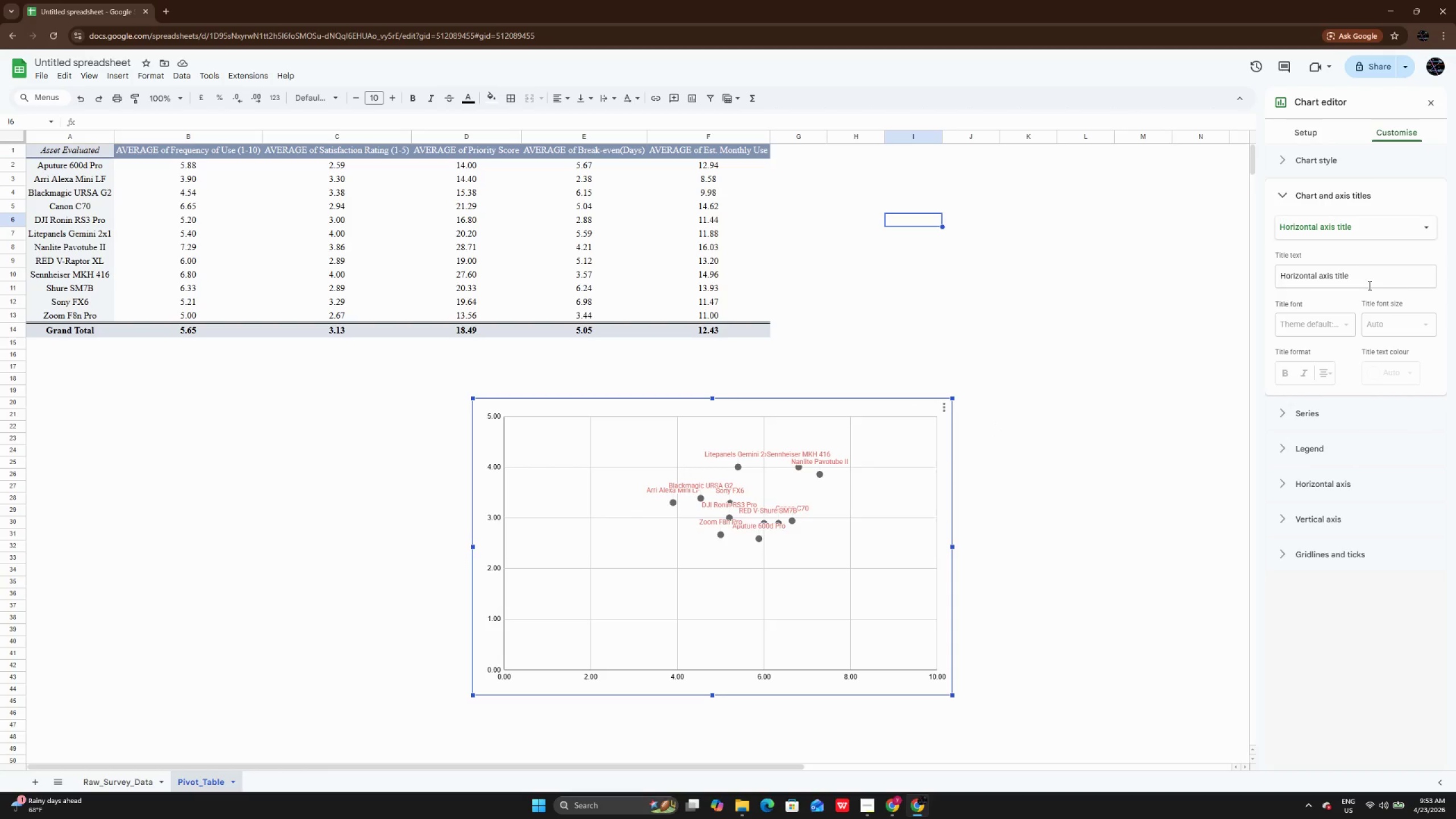 
double_click([1394, 273])
 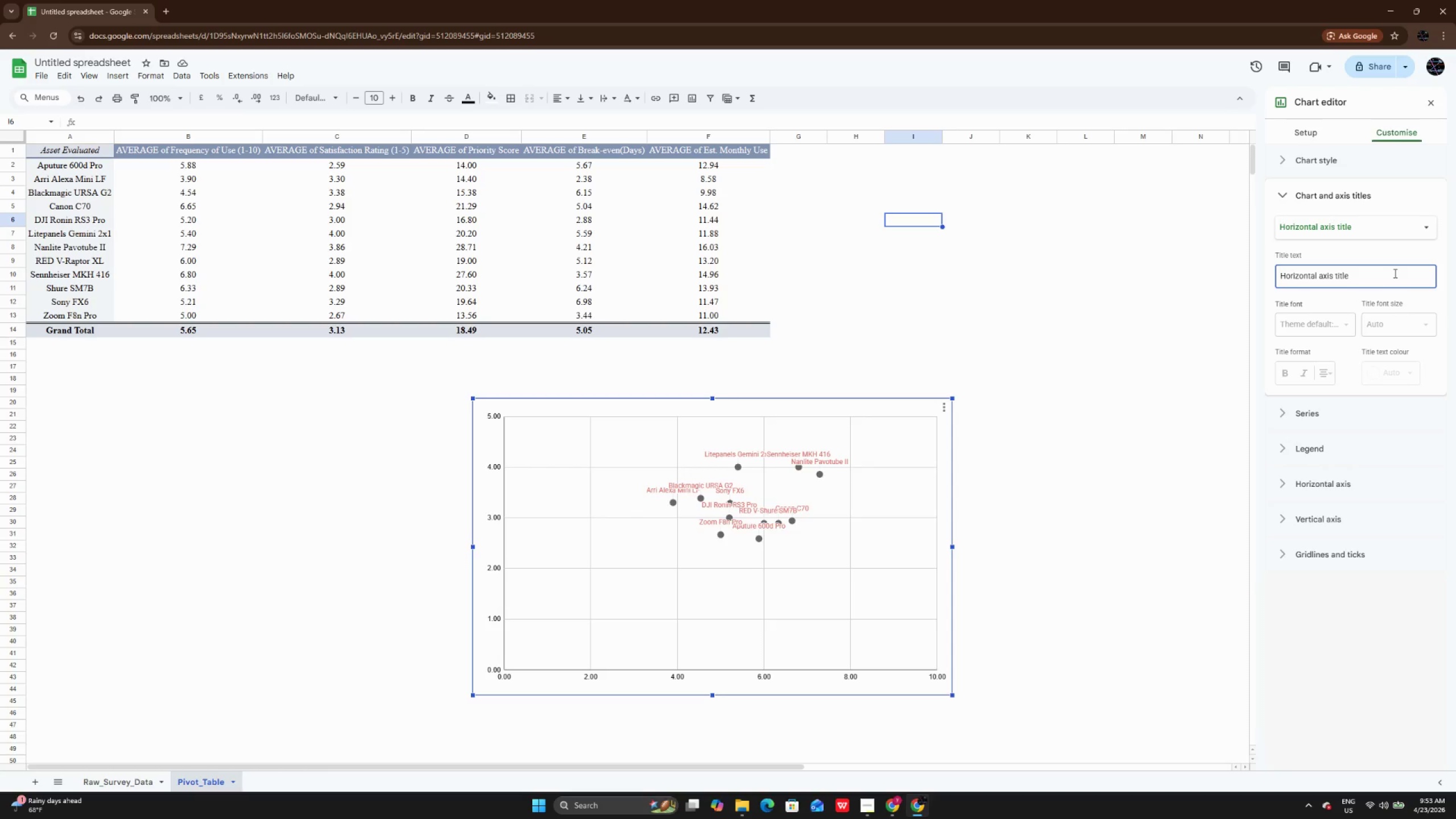 
key(Control+V)
 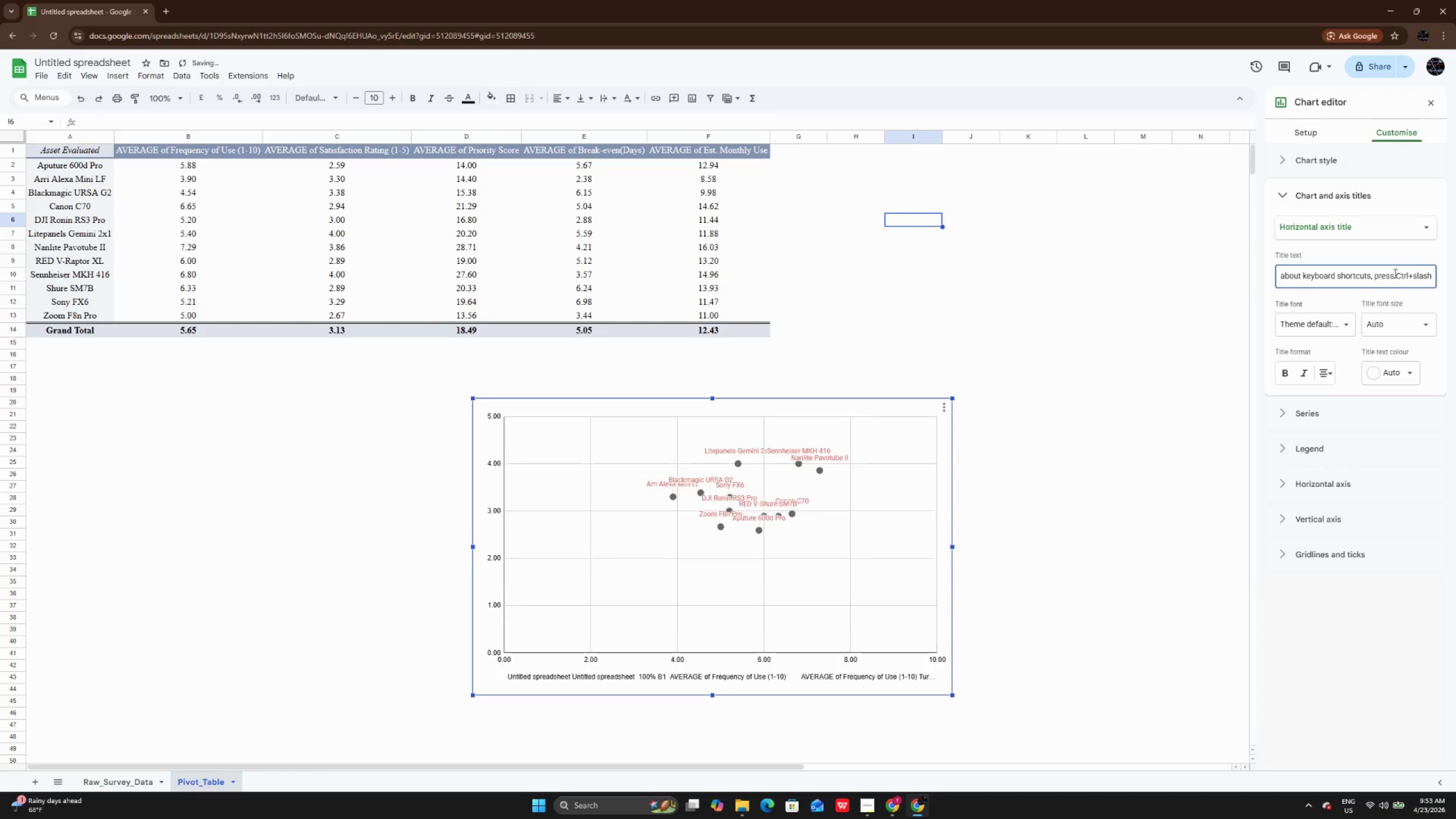 
key(Control+Z)
 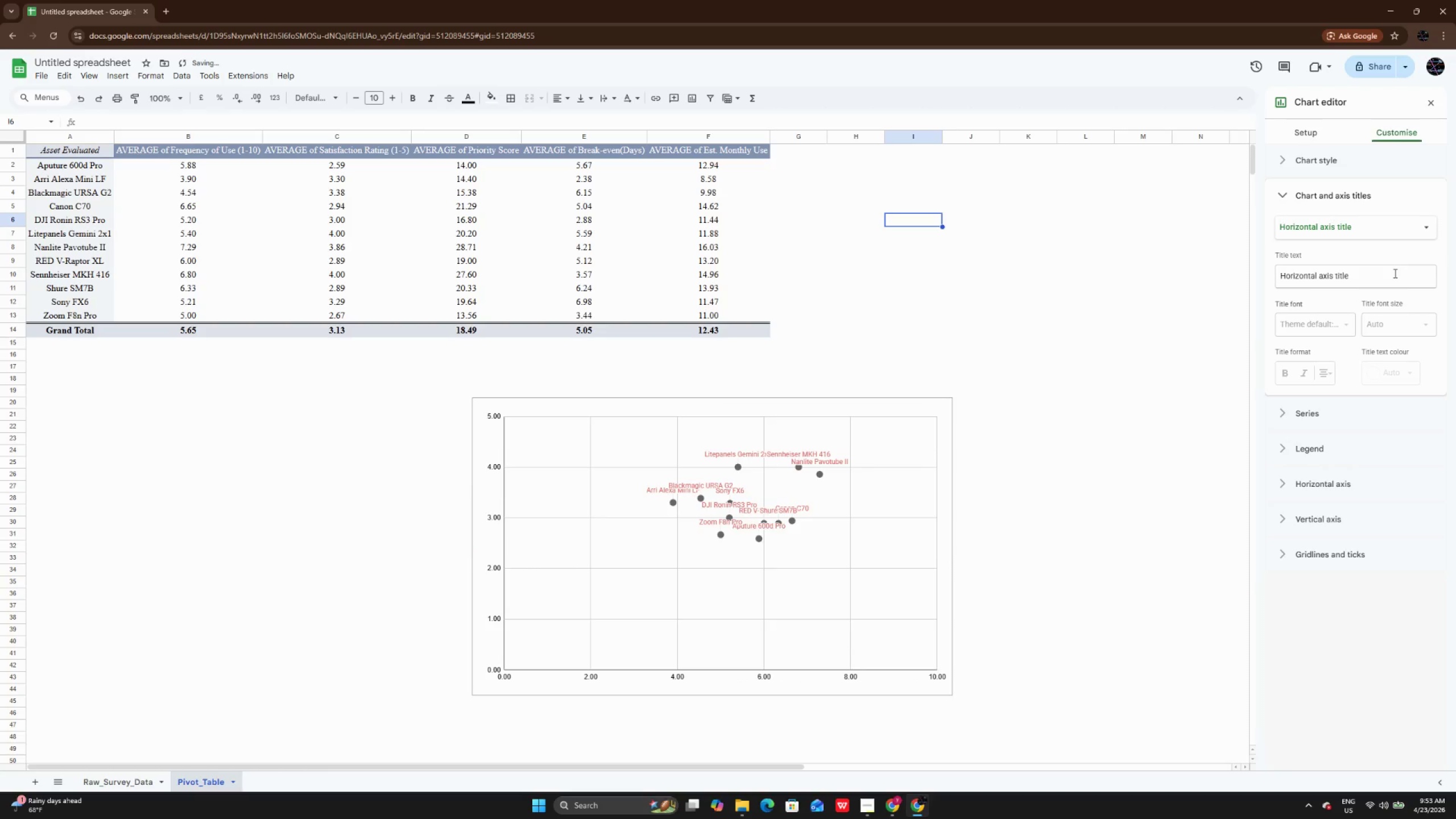 
type(ave)
 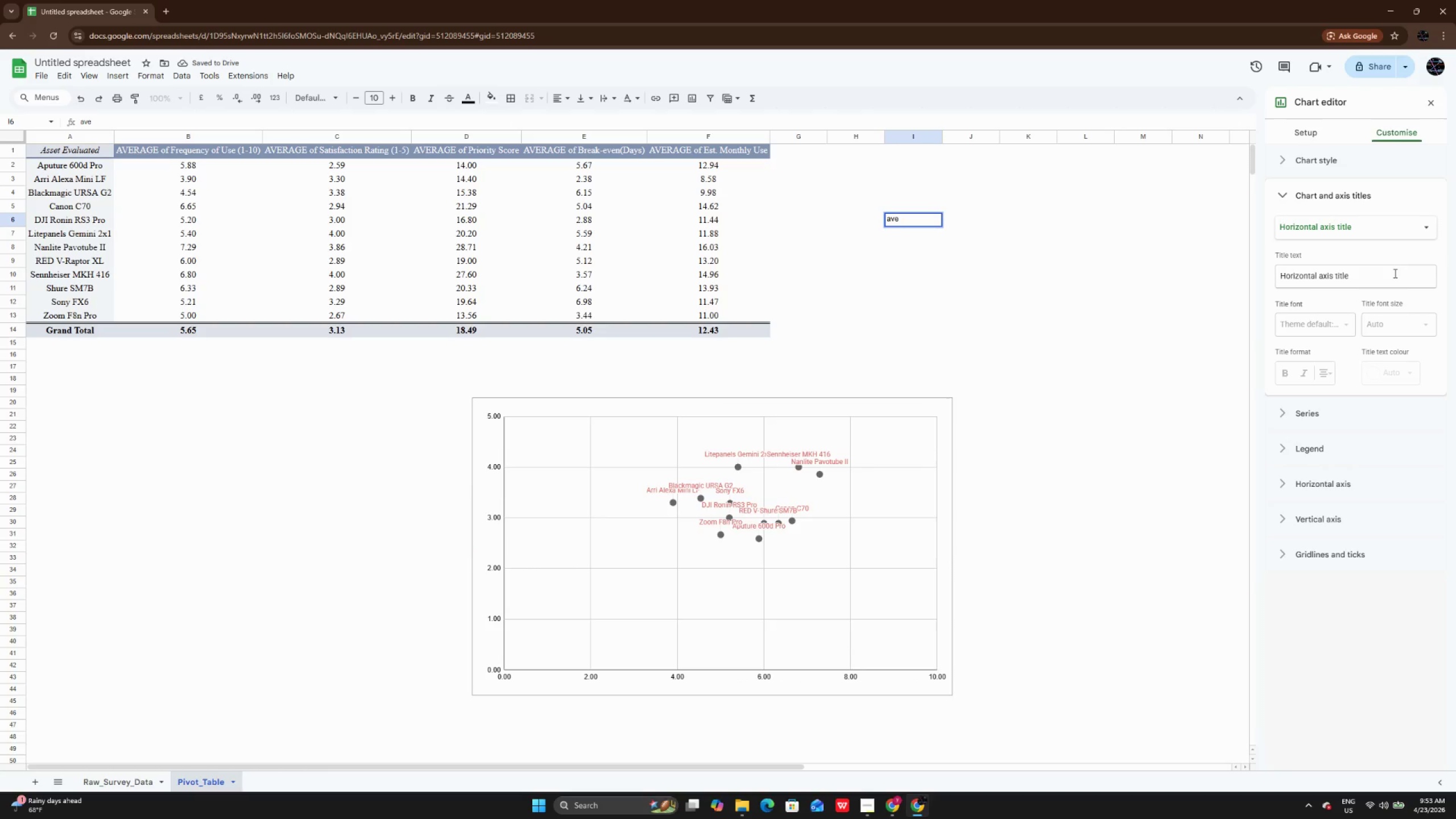 
left_click([1394, 273])
 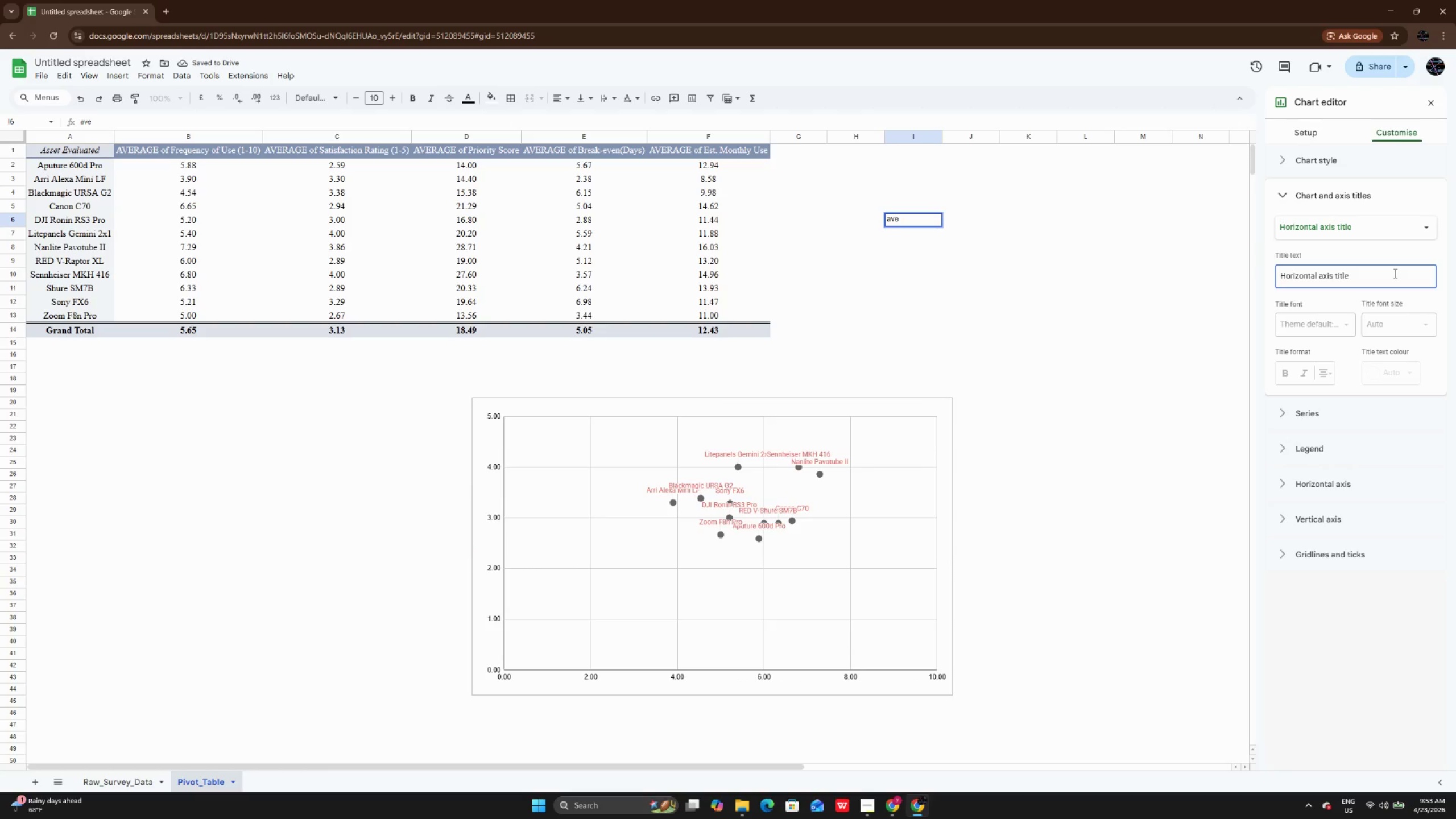 
type(AVERA)
 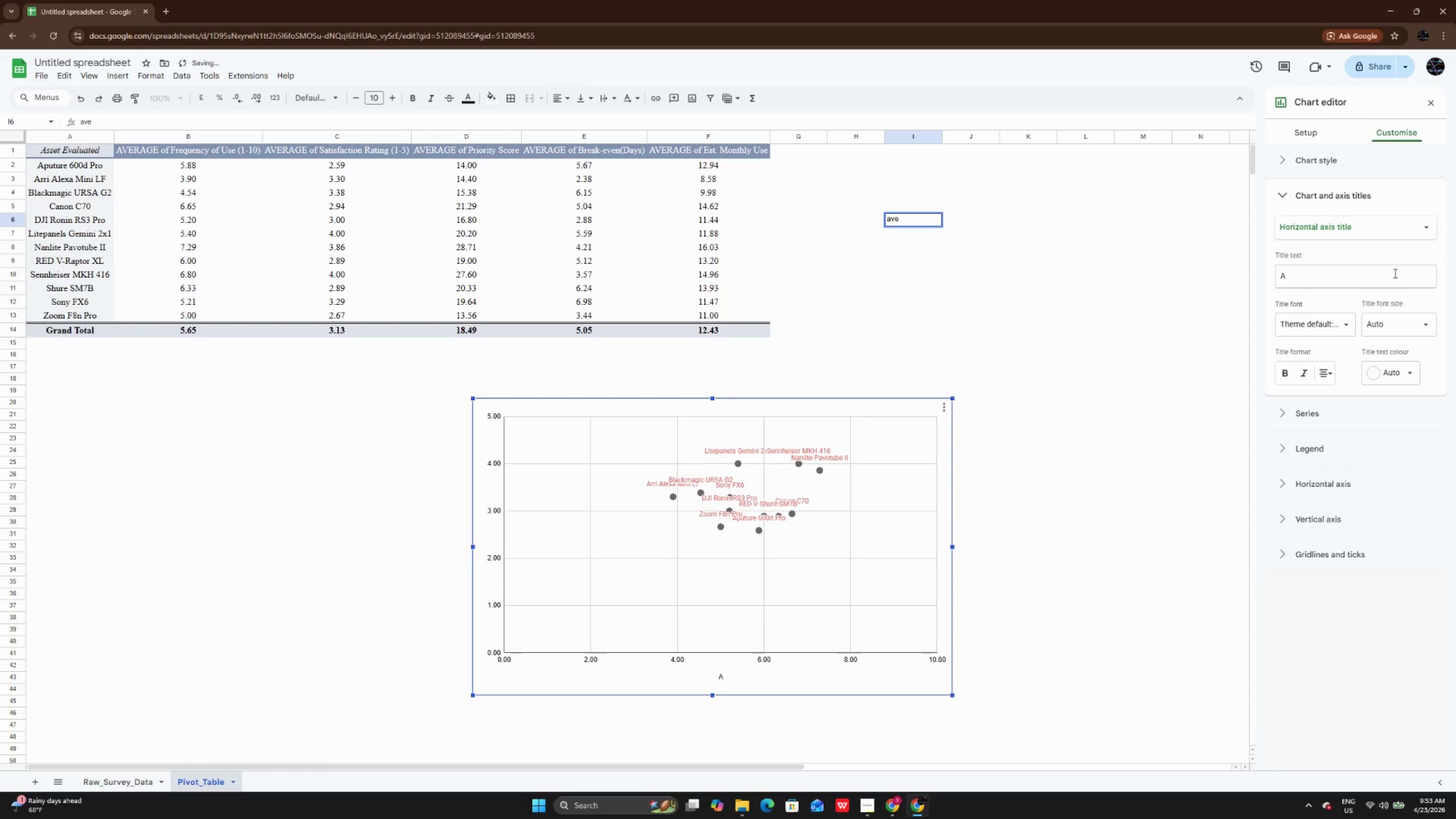 
left_click([1394, 273])
 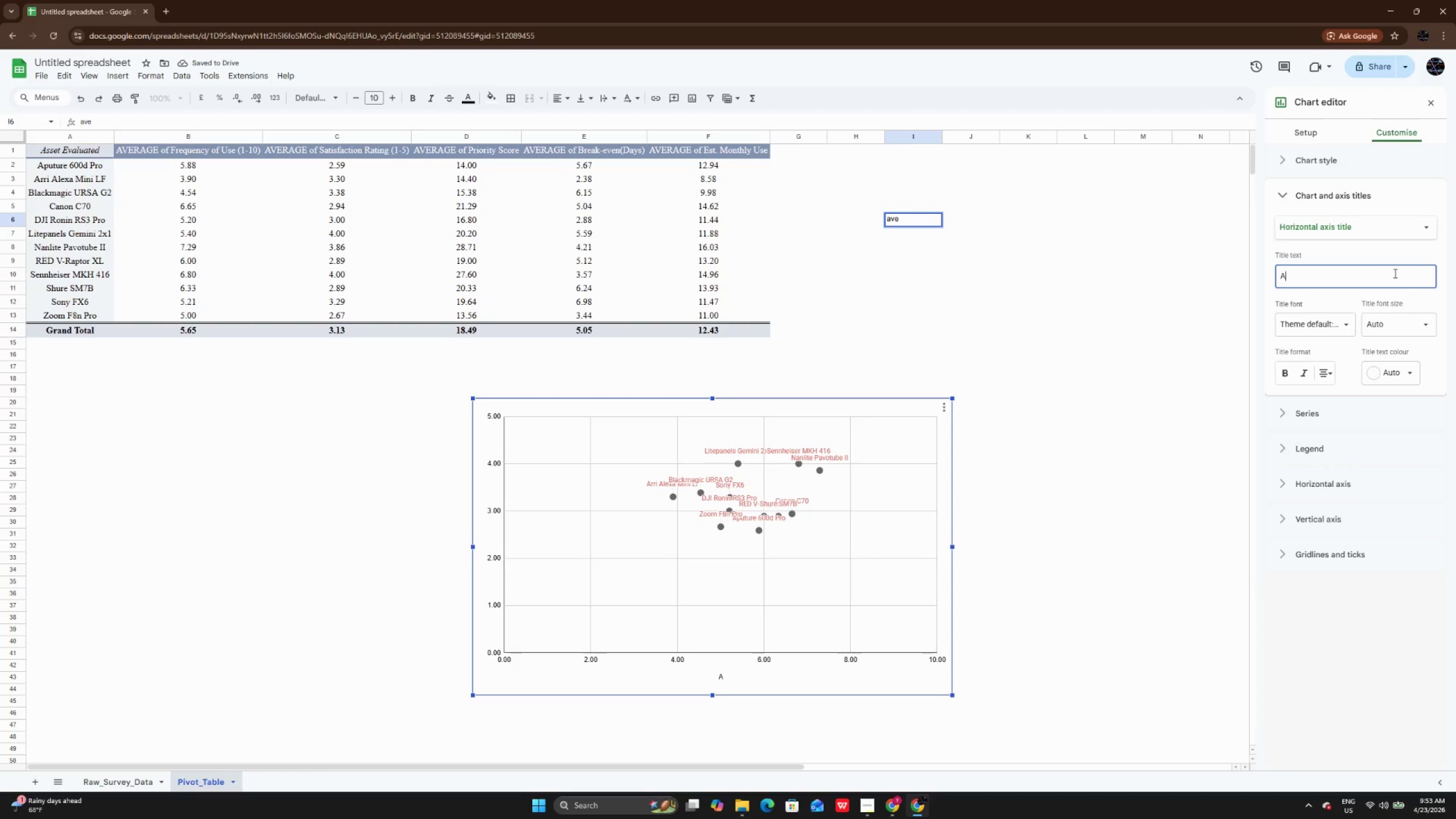 
type(VERAGE of Fre)
key(Backspace)
key(Backspace)
type(frequeb)
key(Backspace)
type(ncy)
 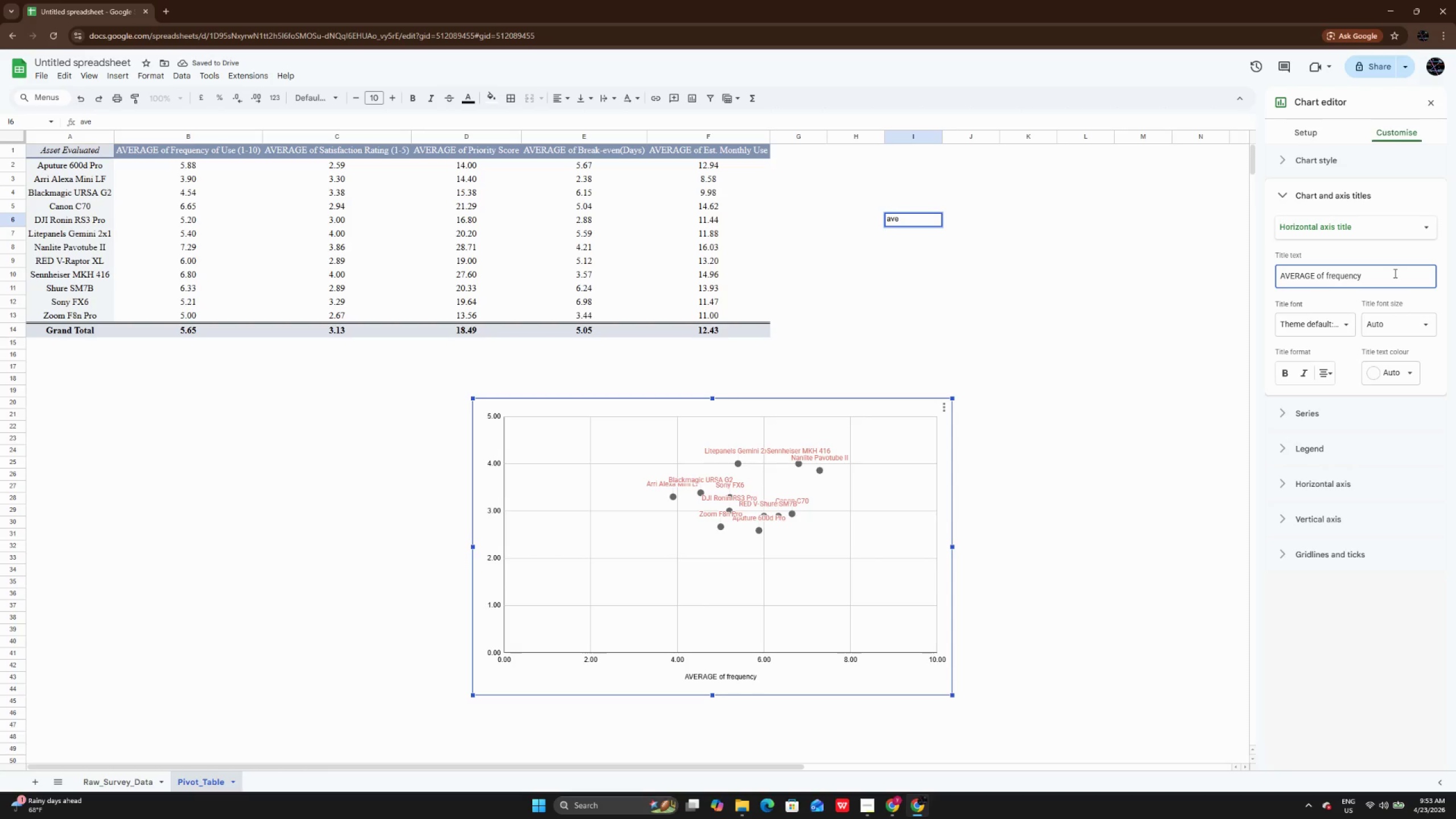 
wait(5.16)
 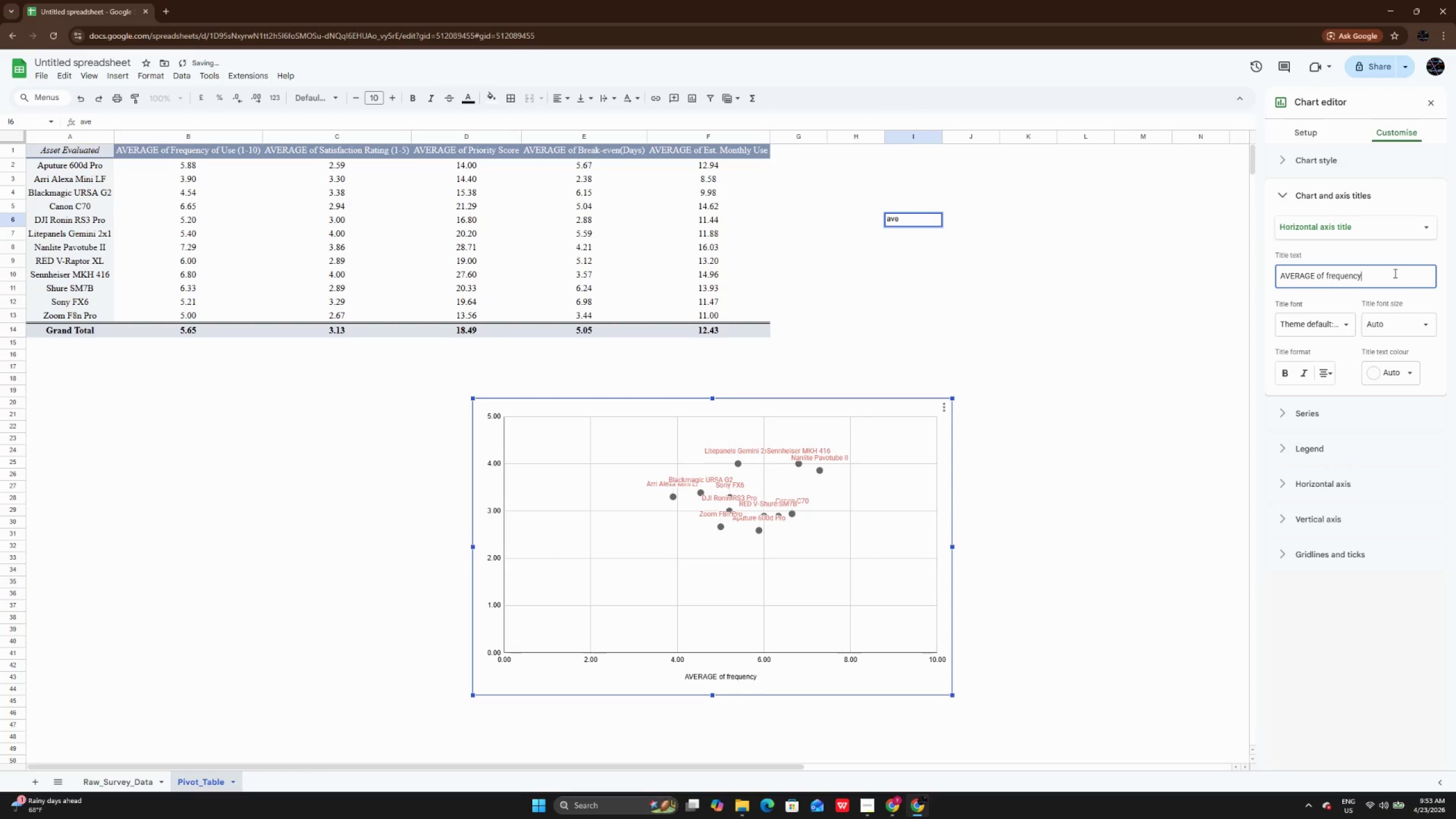 
type( of Use)
 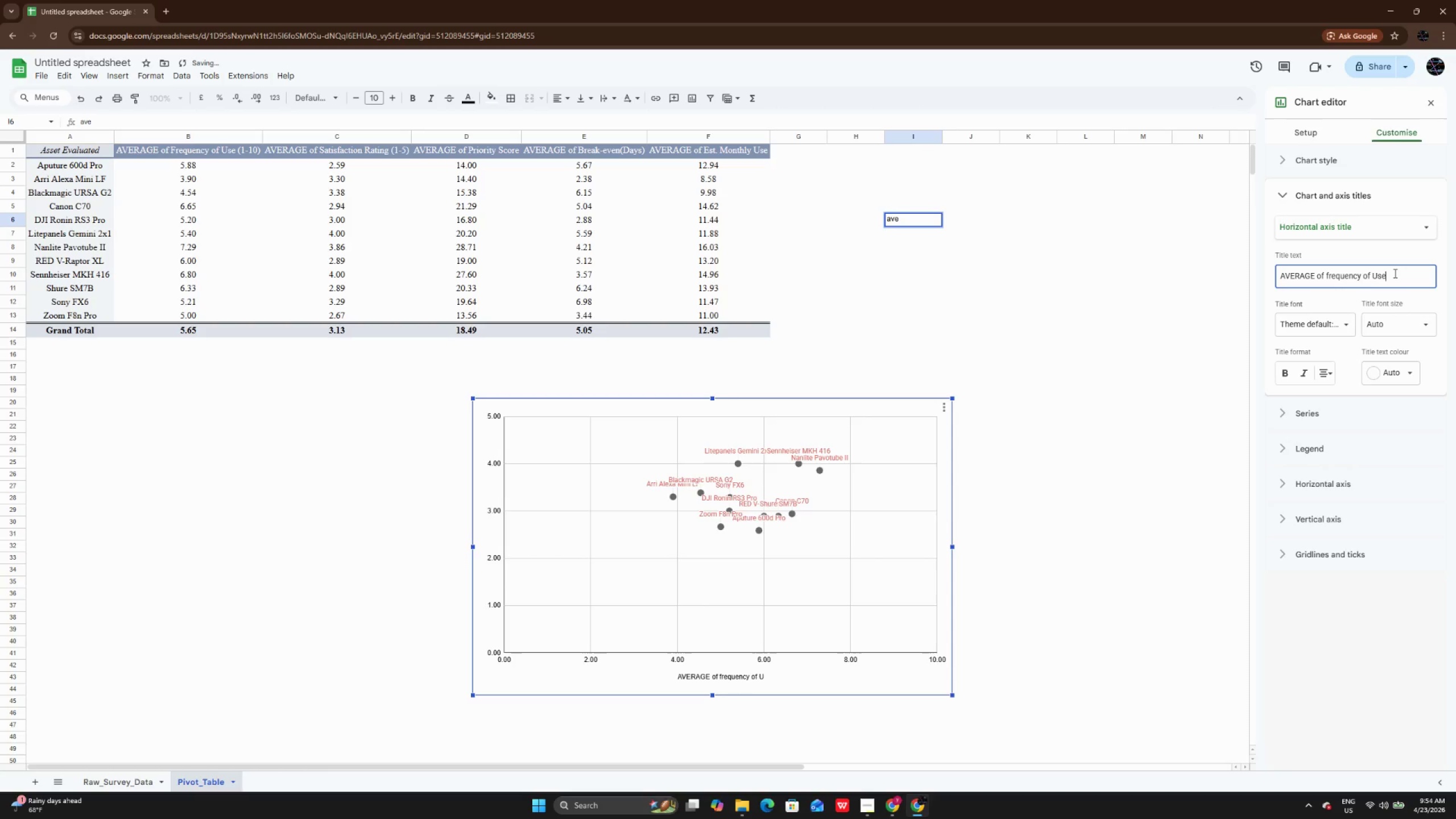 
key(Enter)
 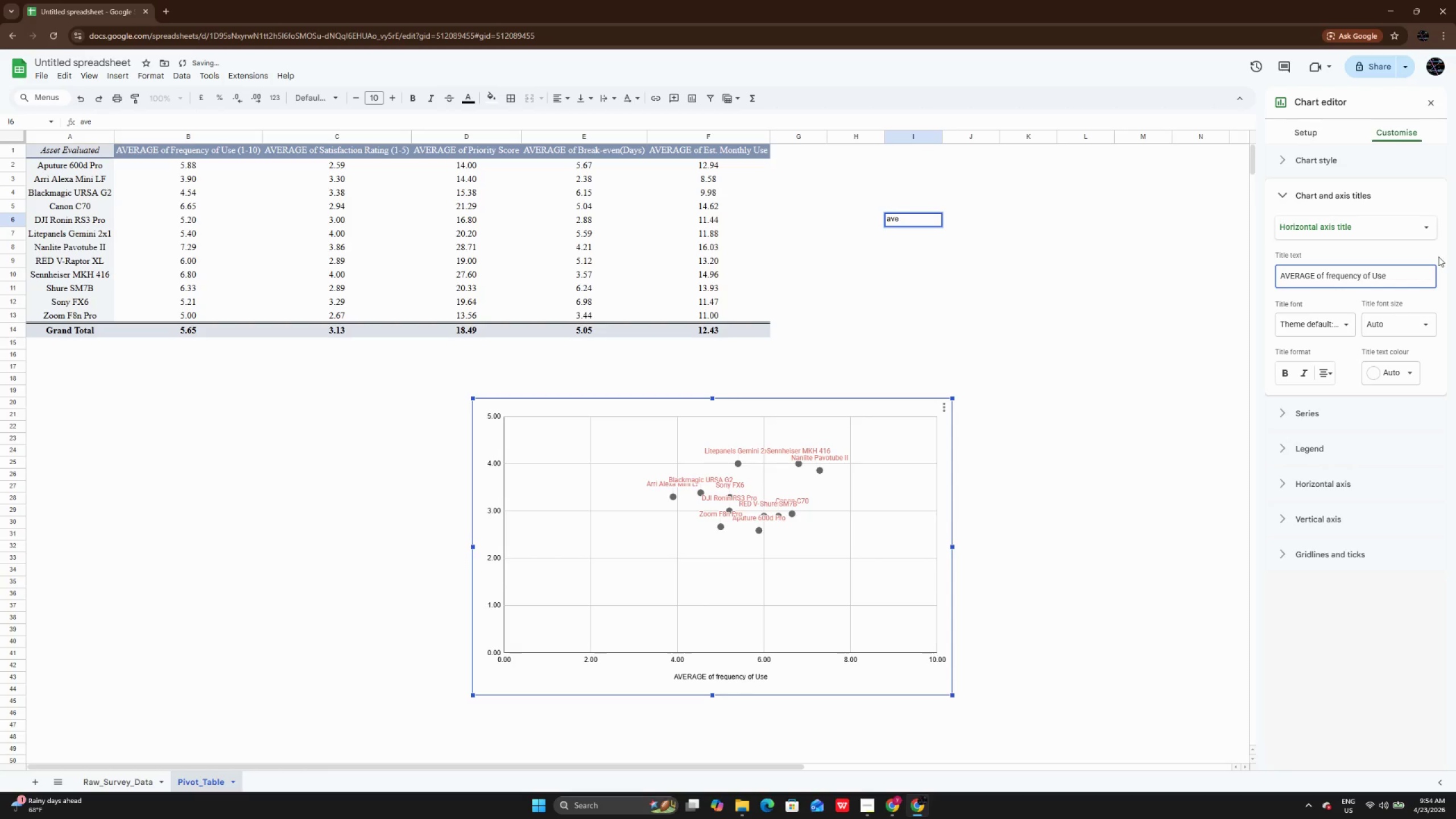 
left_click([1296, 193])
 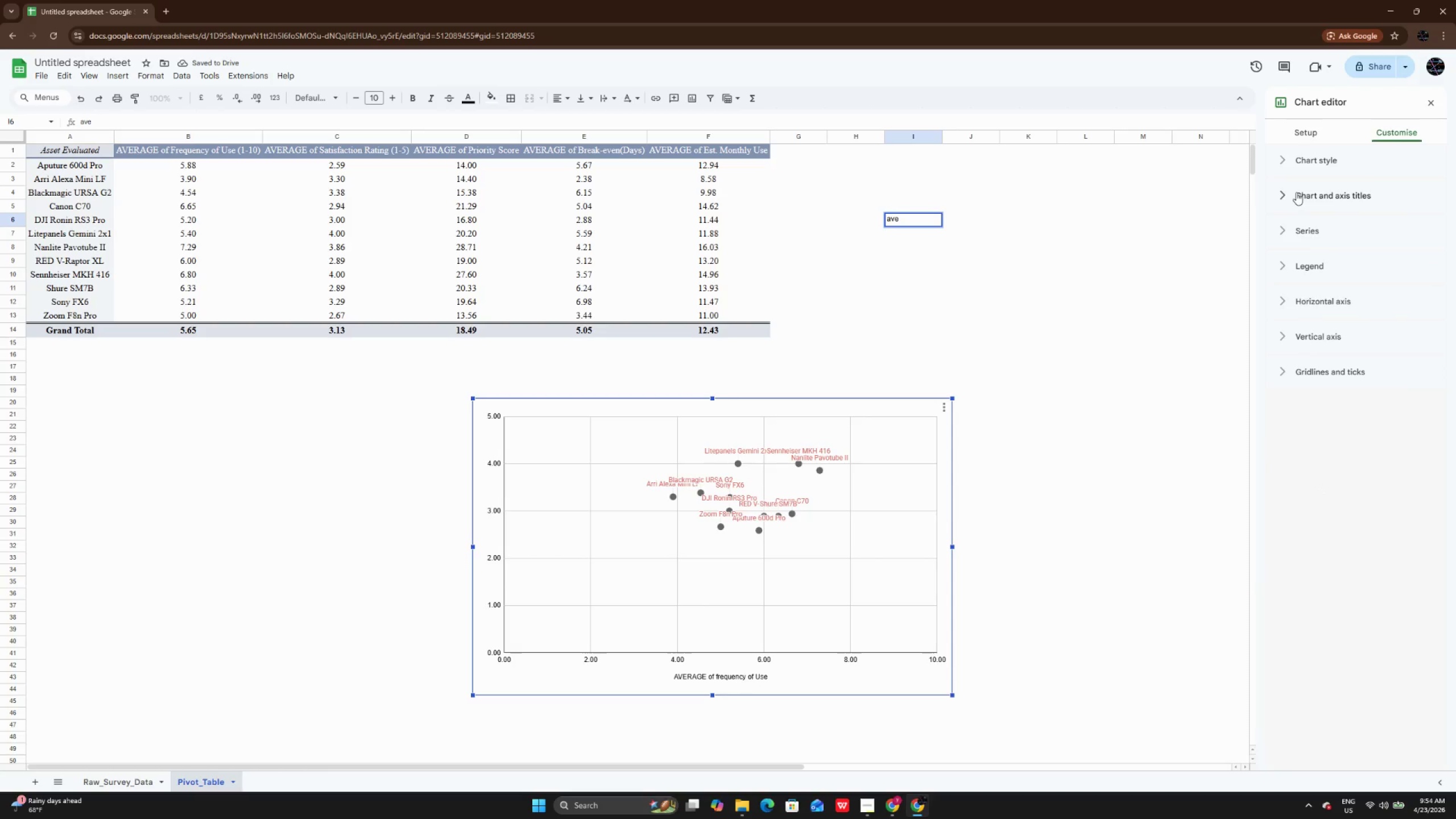 
left_click([1297, 188])
 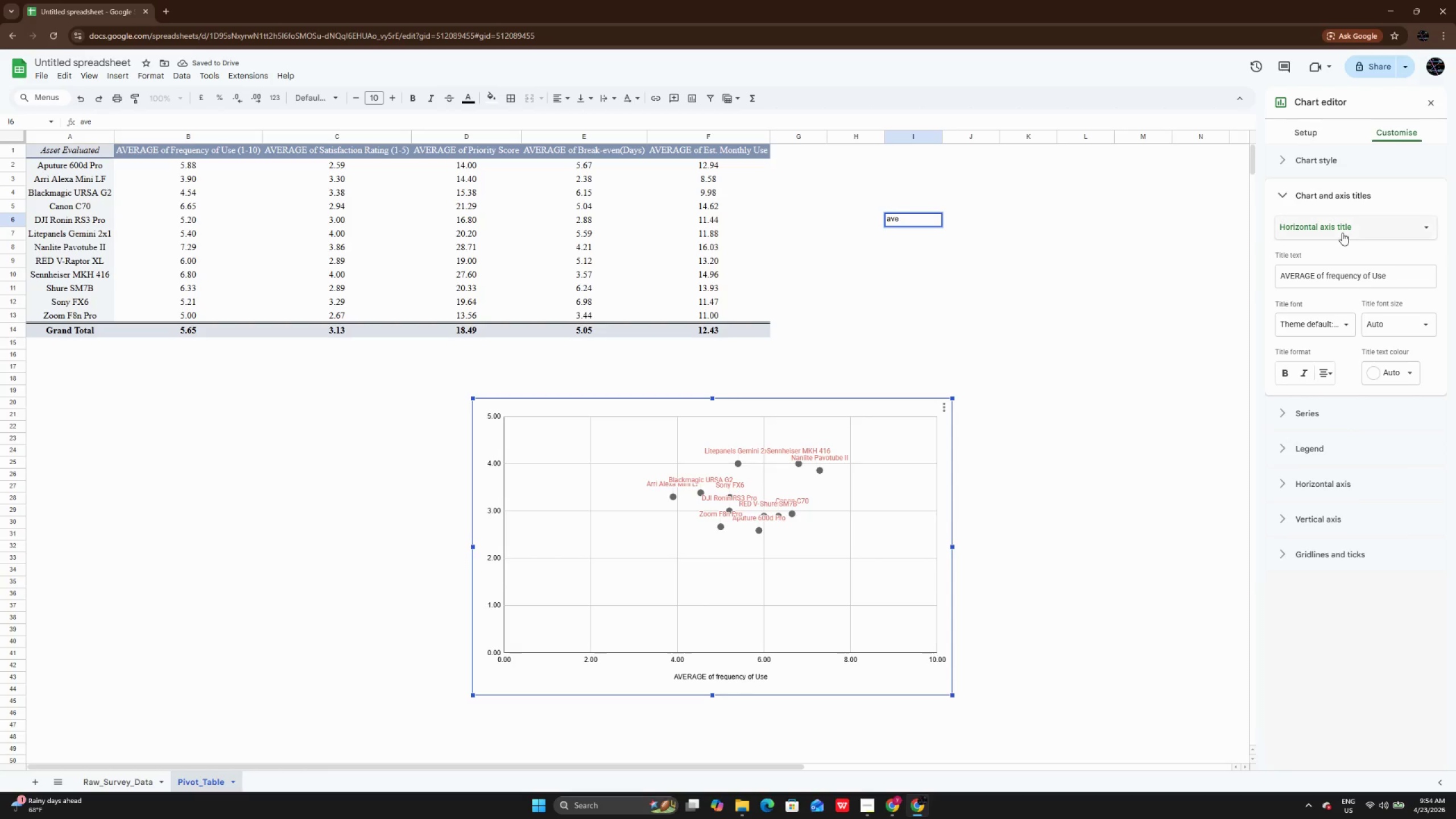 
left_click([1342, 233])
 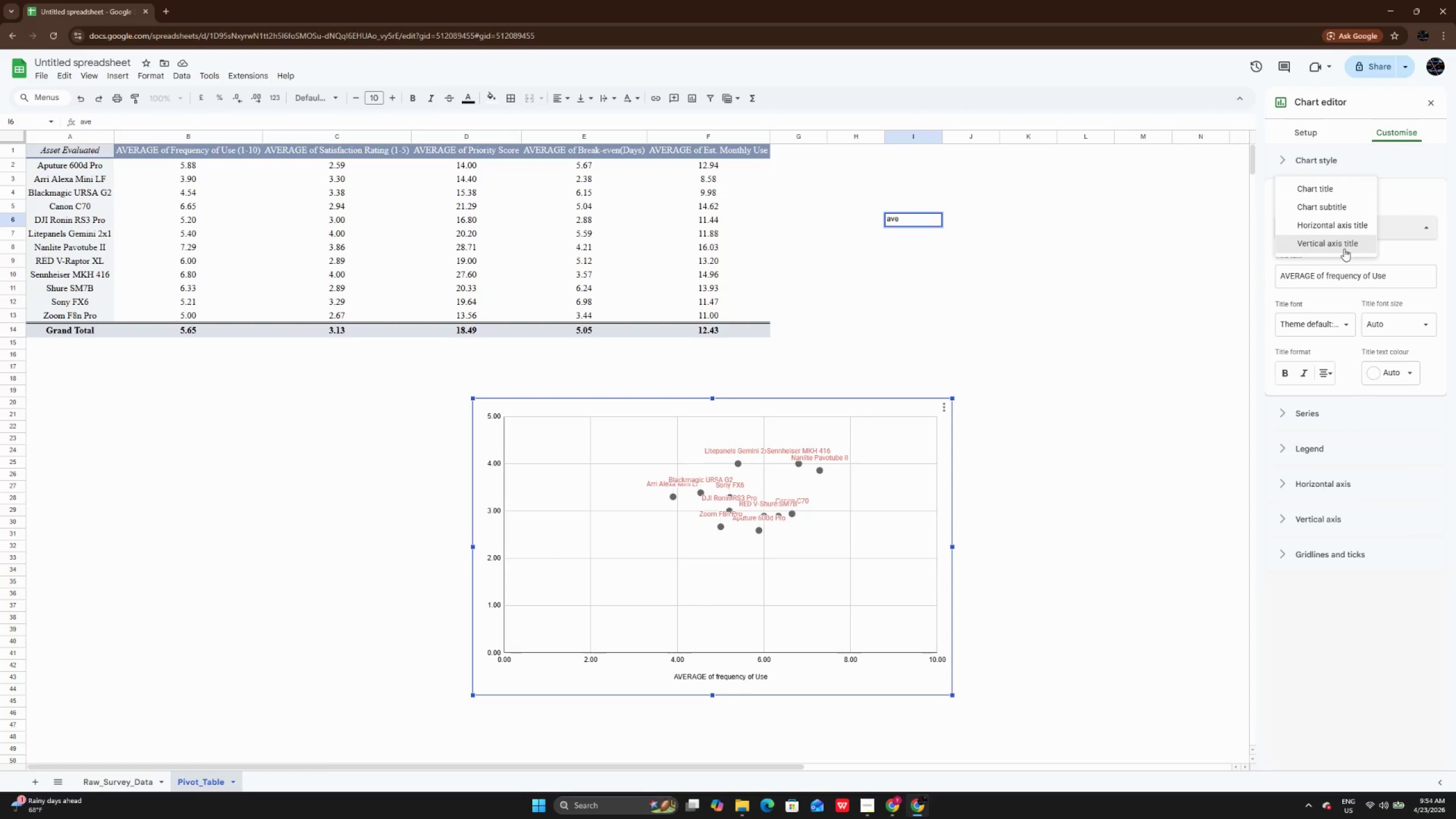 
left_click([1344, 249])
 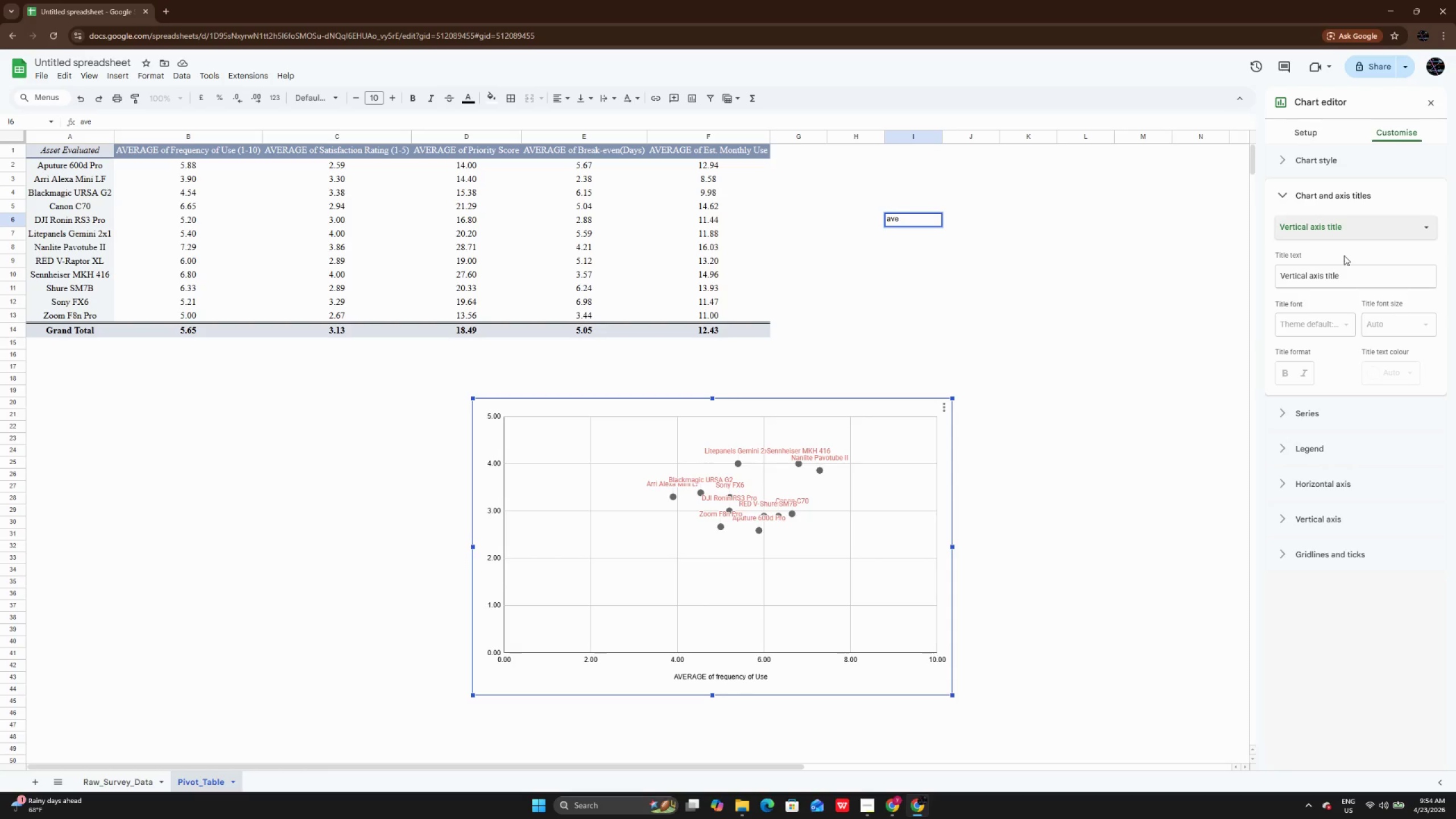 
left_click([1343, 279])
 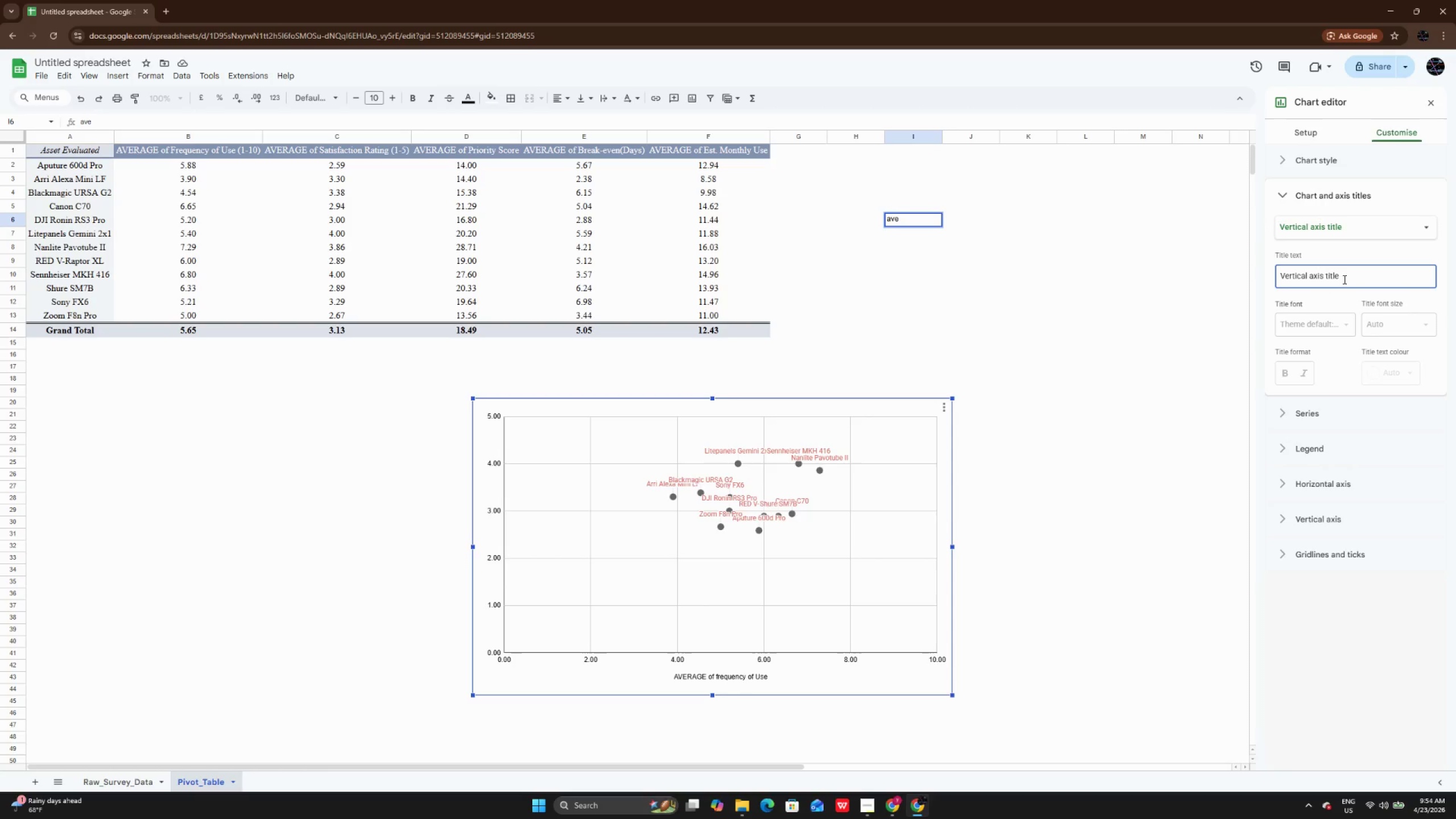 
key(CapsLock)
 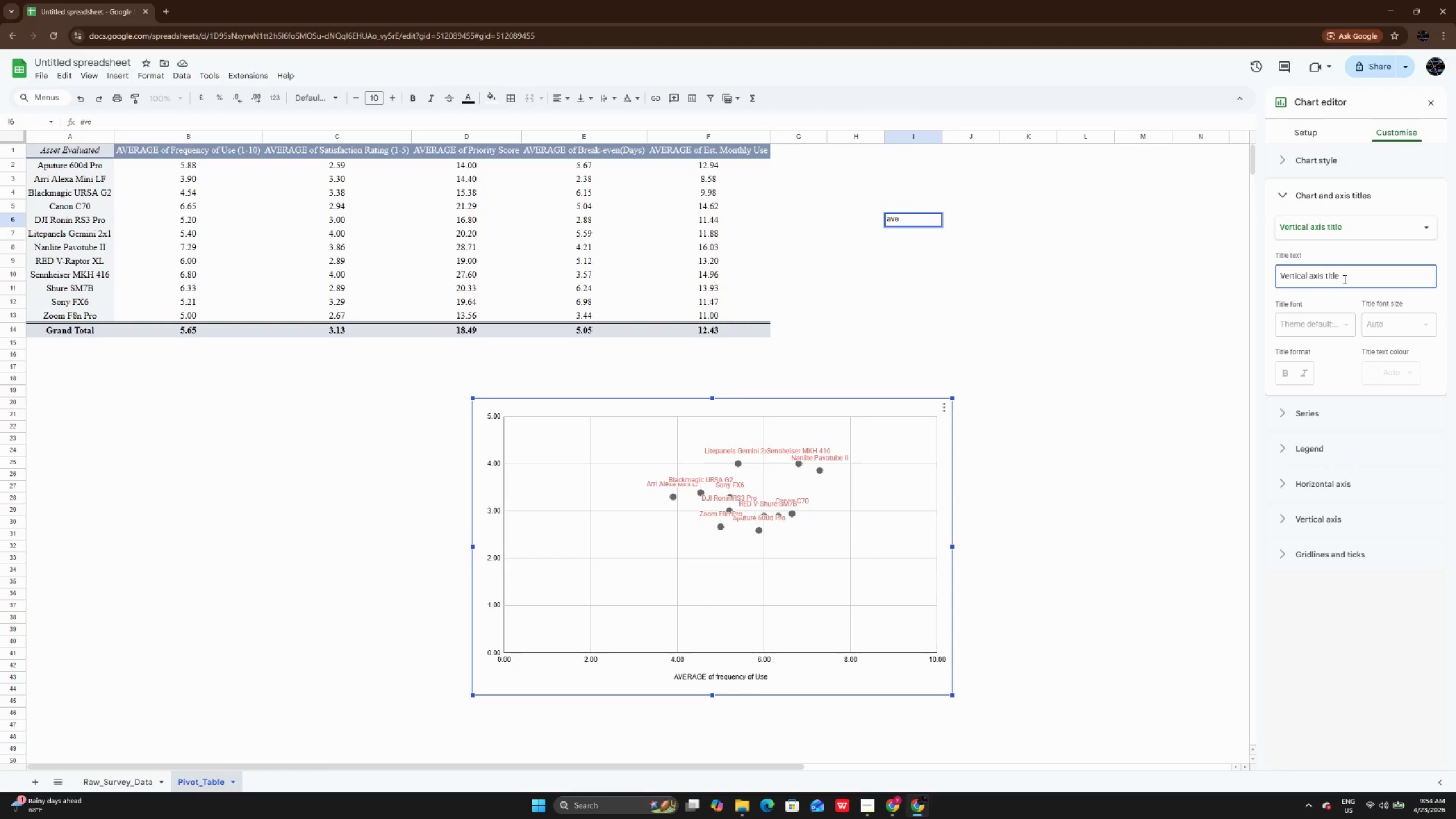 
wait(7.89)
 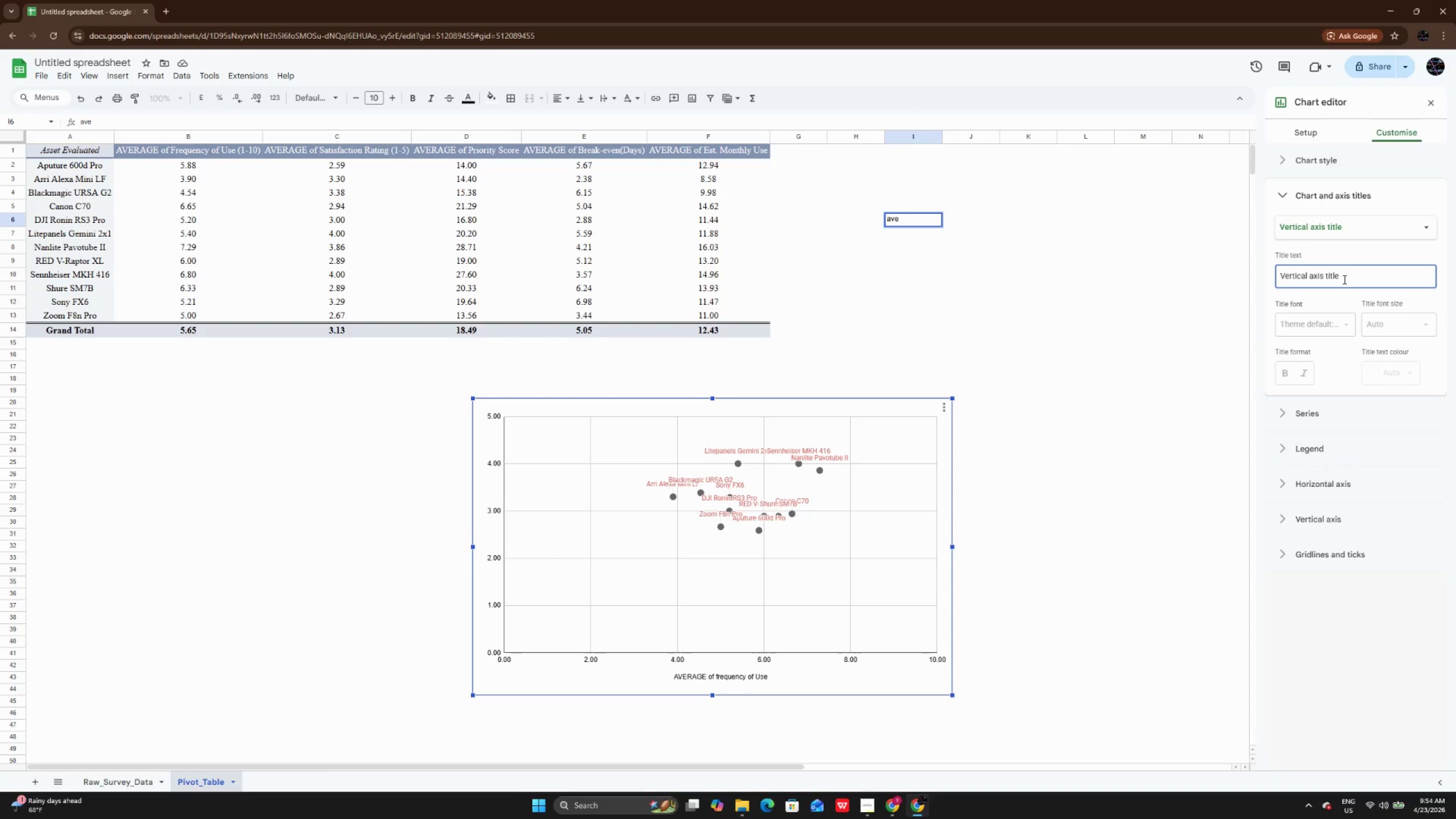 
type(aV)
key(Backspace)
key(Backspace)
type(av)
key(Backspace)
key(Backspace)
type(AVERAGE )
key(Backspace)
key(Backspace)
key(Backspace)
key(Backspace)
key(Backspace)
type(ERAGE of Satisa)
key(Backspace)
 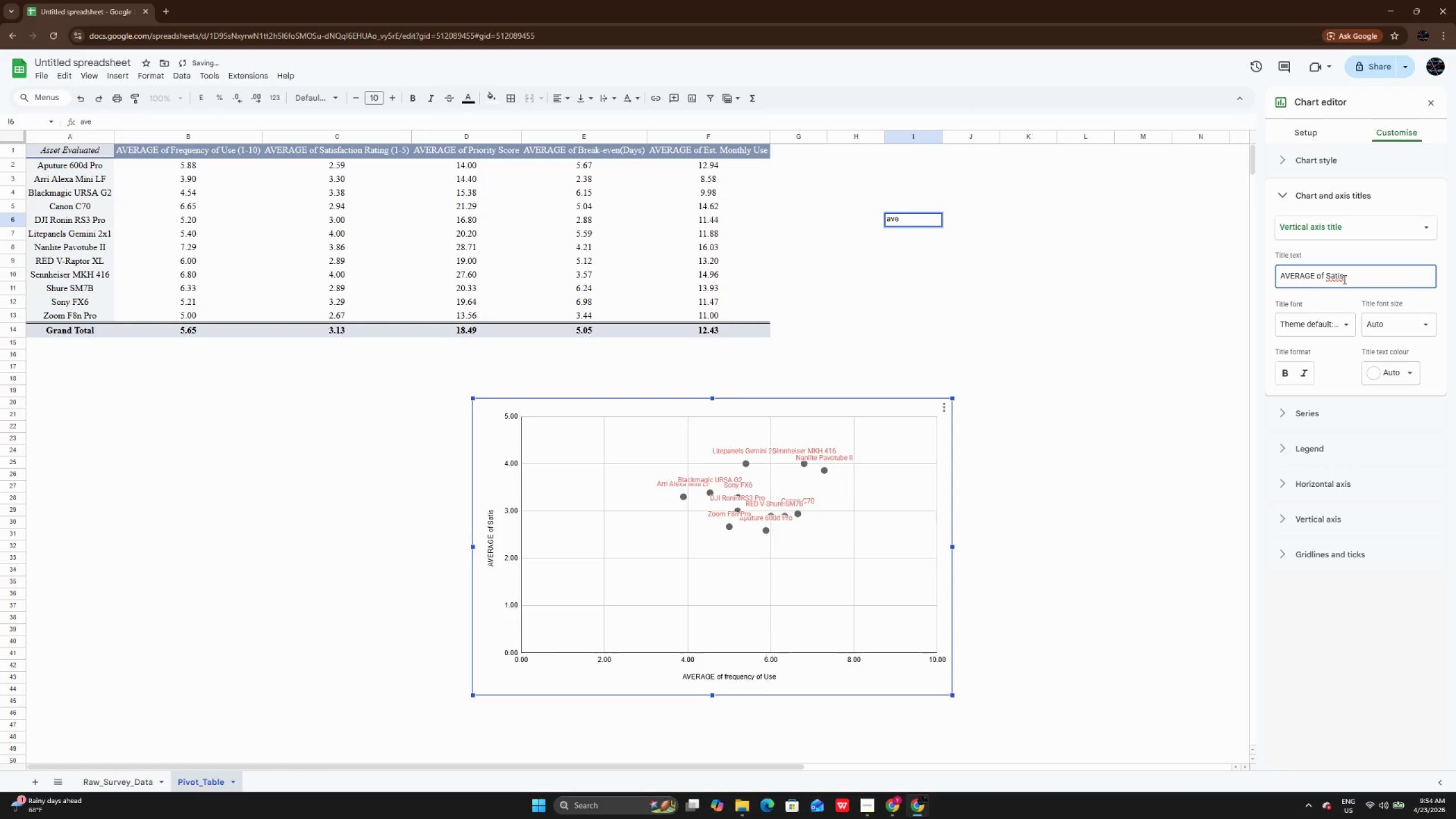 
type(faction Rating)
 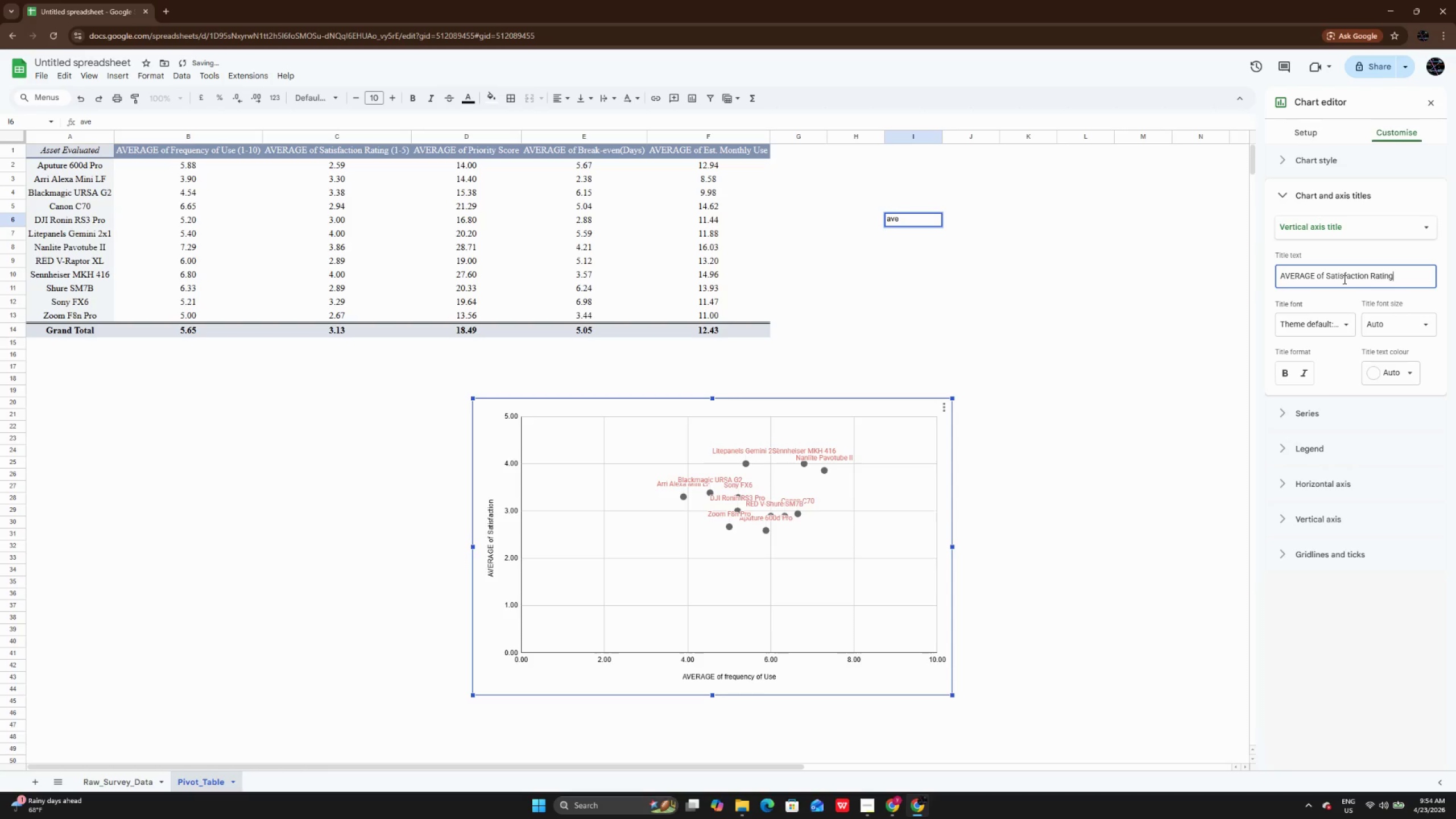 
key(Enter)
 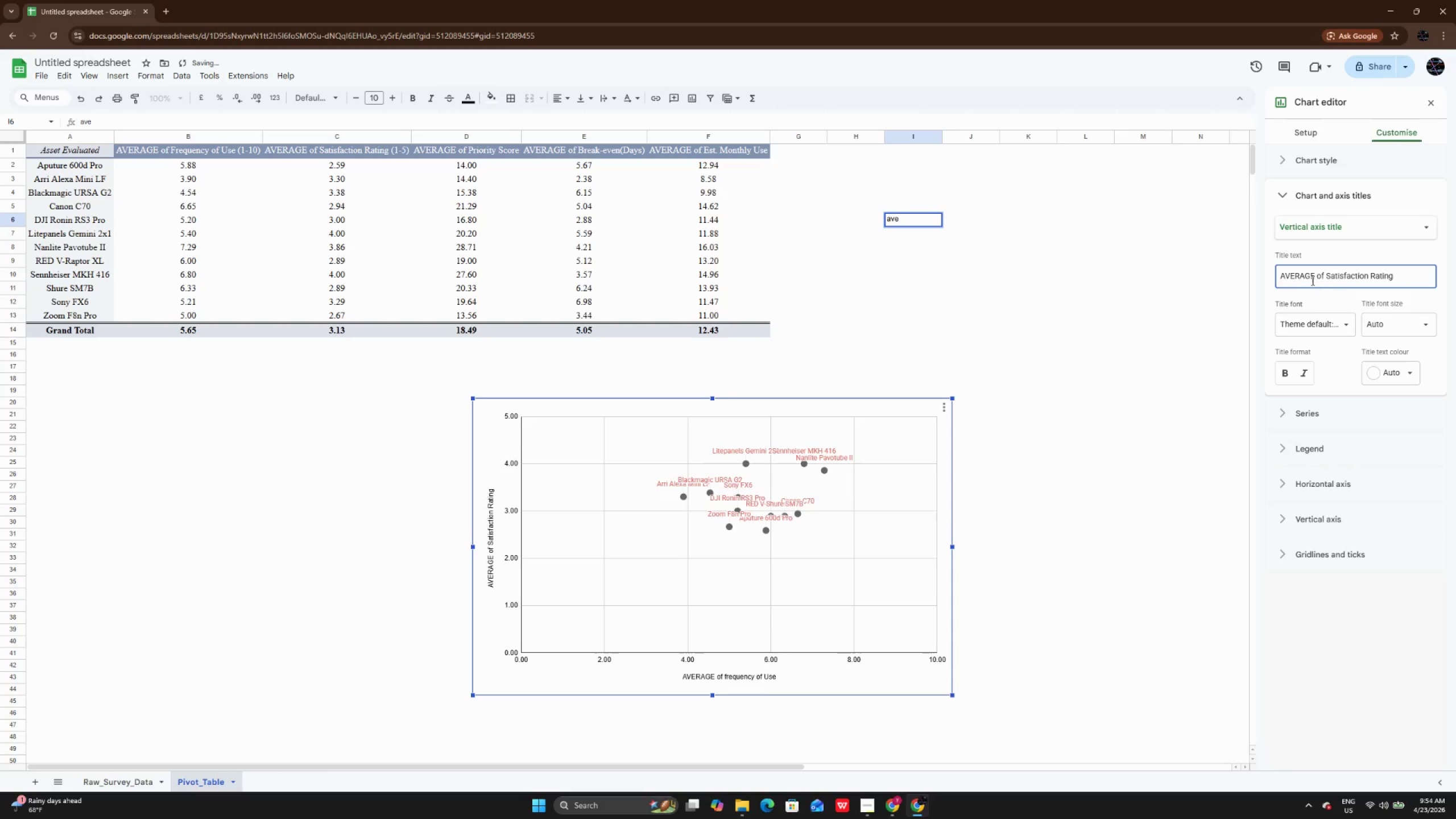 
left_click([1343, 215])
 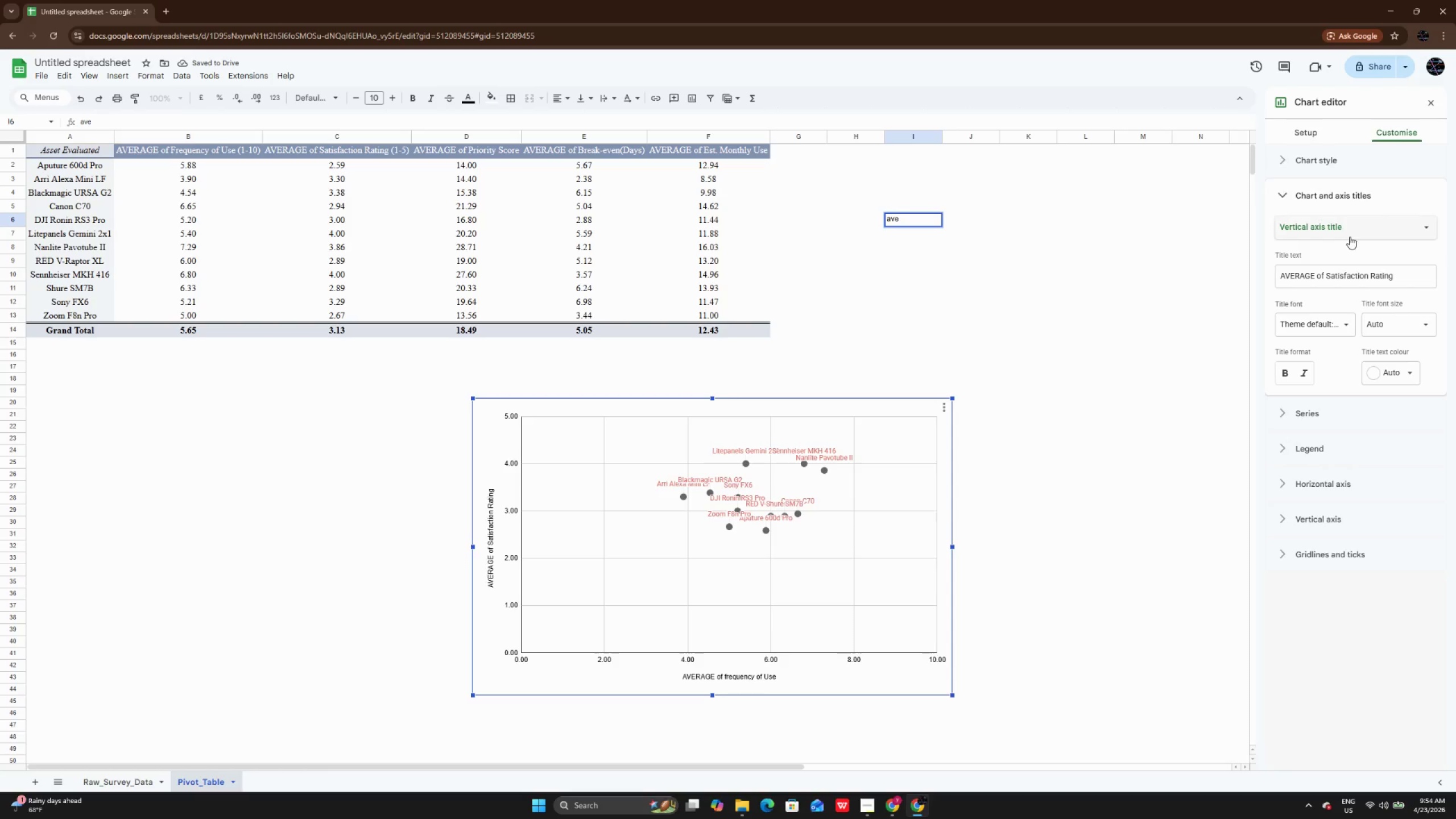 
left_click([1350, 237])
 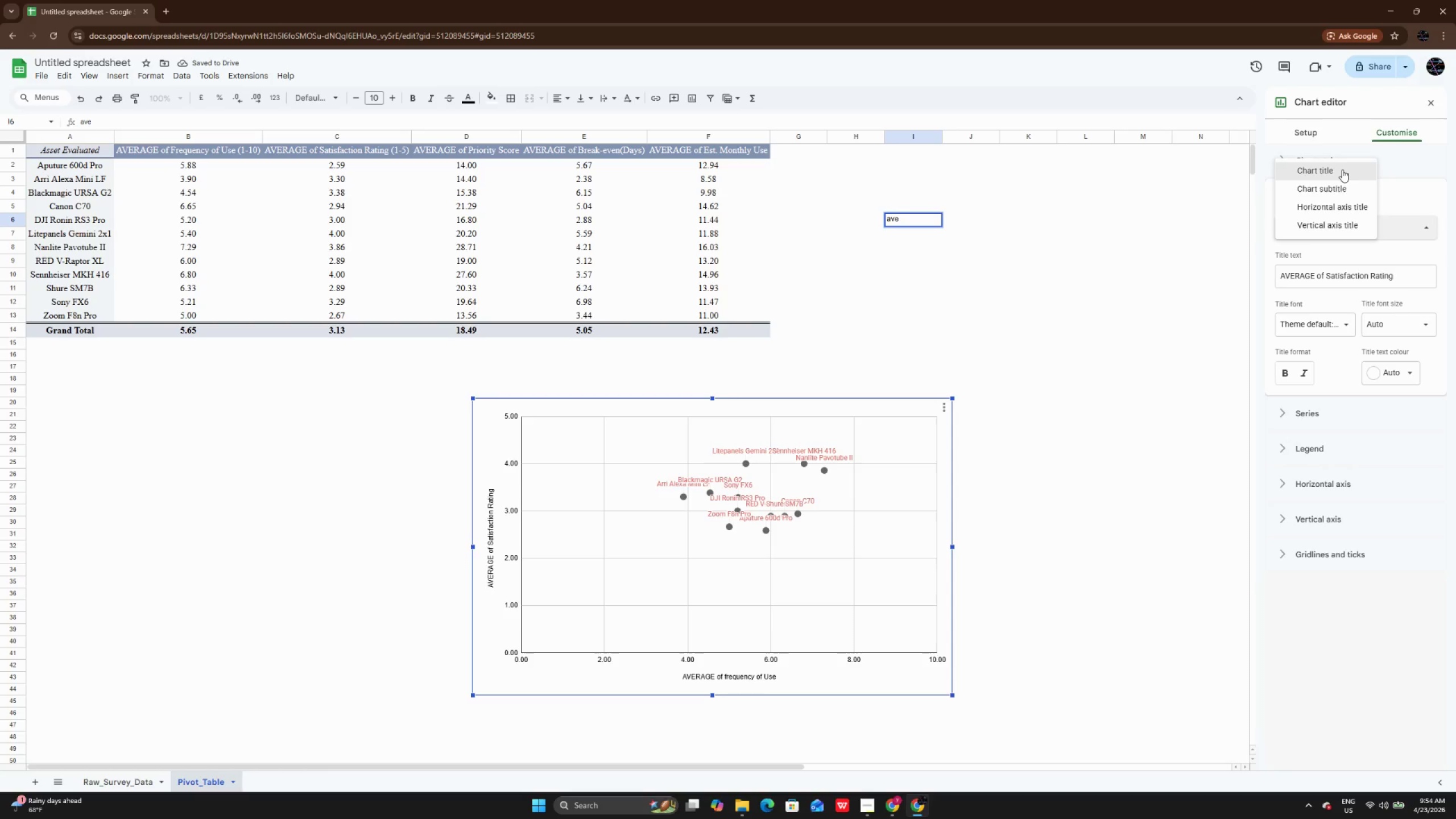 
left_click([1342, 169])
 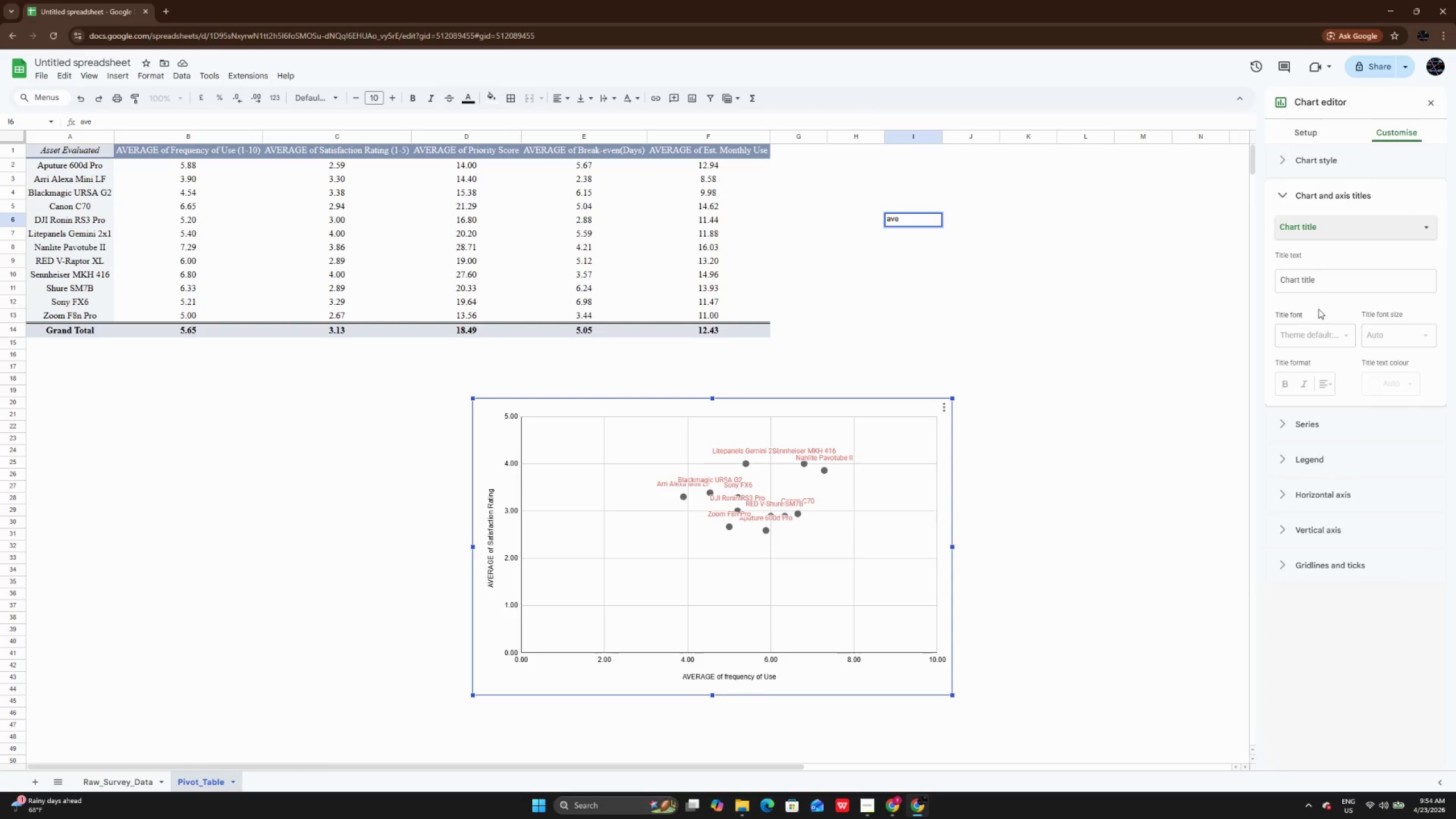 
left_click([1320, 284])
 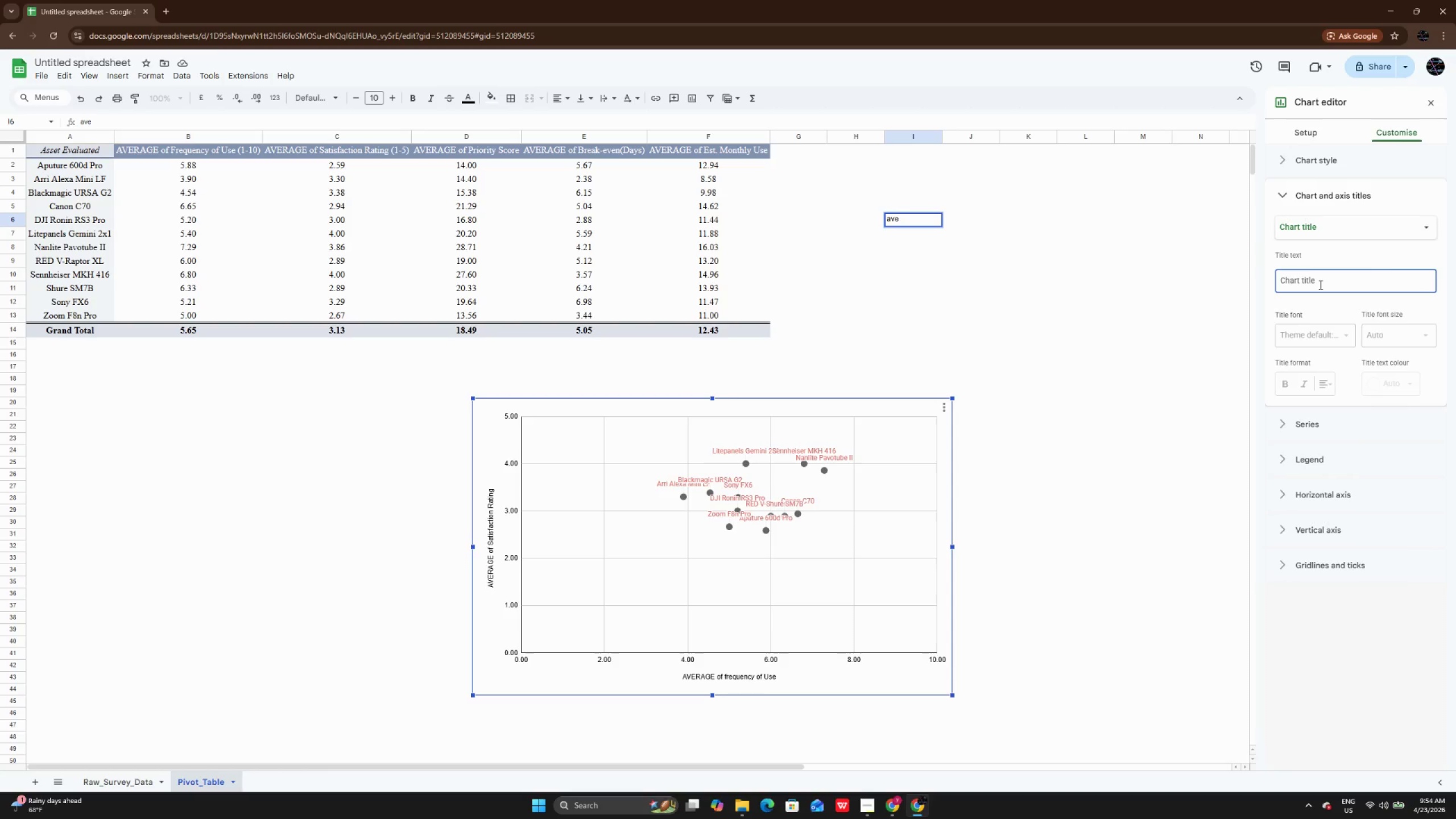 
type(Strategtic )
key(Backspace)
key(Backspace)
key(Backspace)
key(Backspace)
key(Backspace)
key(Backspace)
key(Backspace)
key(Backspace)
type(ateg)
 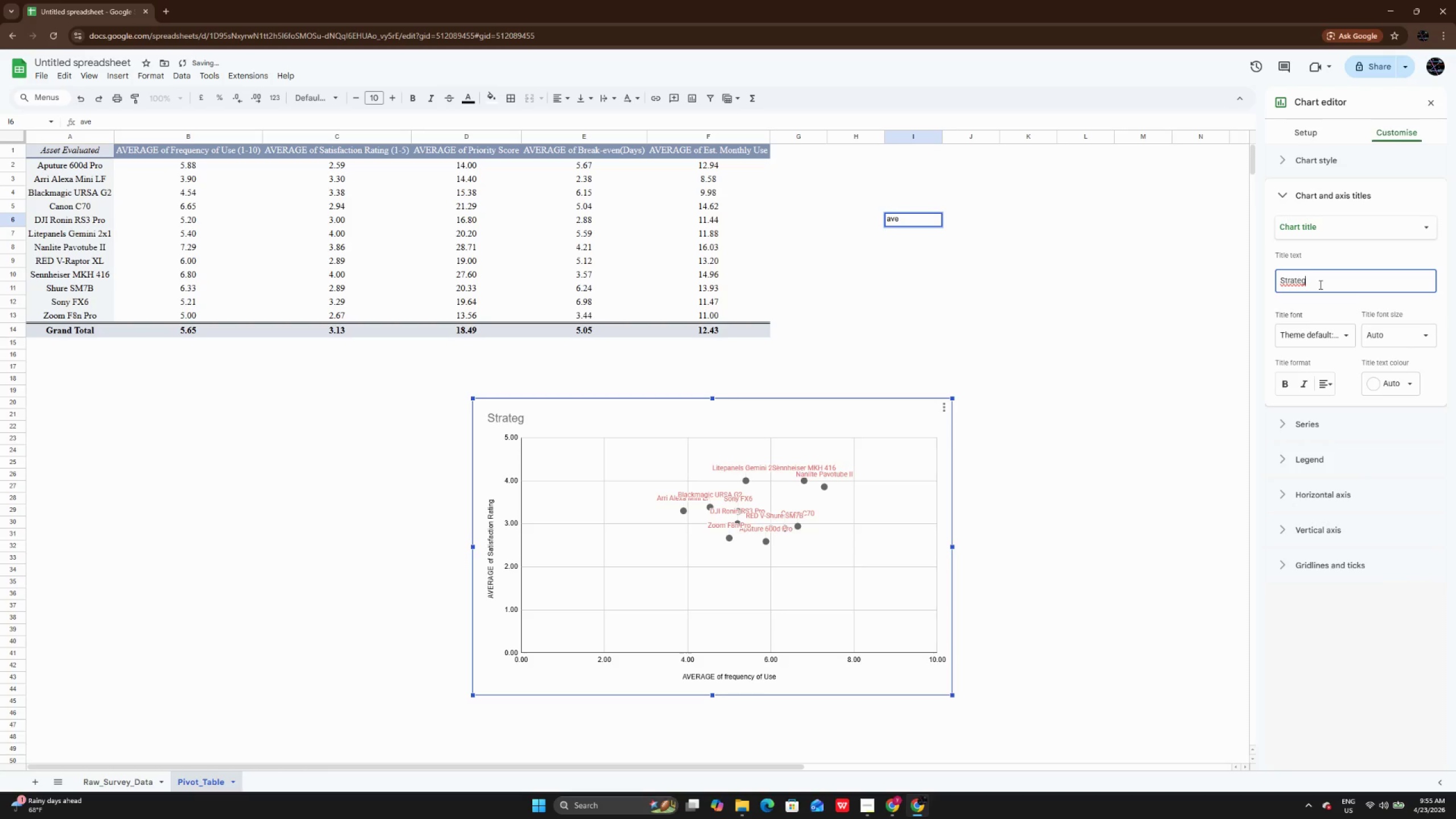 
type(ic Asset Decison M)
key(Backspace)
key(Backspace)
key(Backspace)
key(Backspace)
key(Backspace)
key(Backspace)
key(Backspace)
type(ISIO)
key(Backspace)
key(Backspace)
key(Backspace)
key(Backspace)
type(icio)
key(Backspace)
key(Backspace)
key(Backspace)
key(Backspace)
type(ision )
key(Backspace)
key(Backspace)
key(Backspace)
key(Backspace)
key(Backspace)
type(cison )
key(Backspace)
key(Backspace)
key(Backspace)
key(Backspace)
type(sion Matrix)
 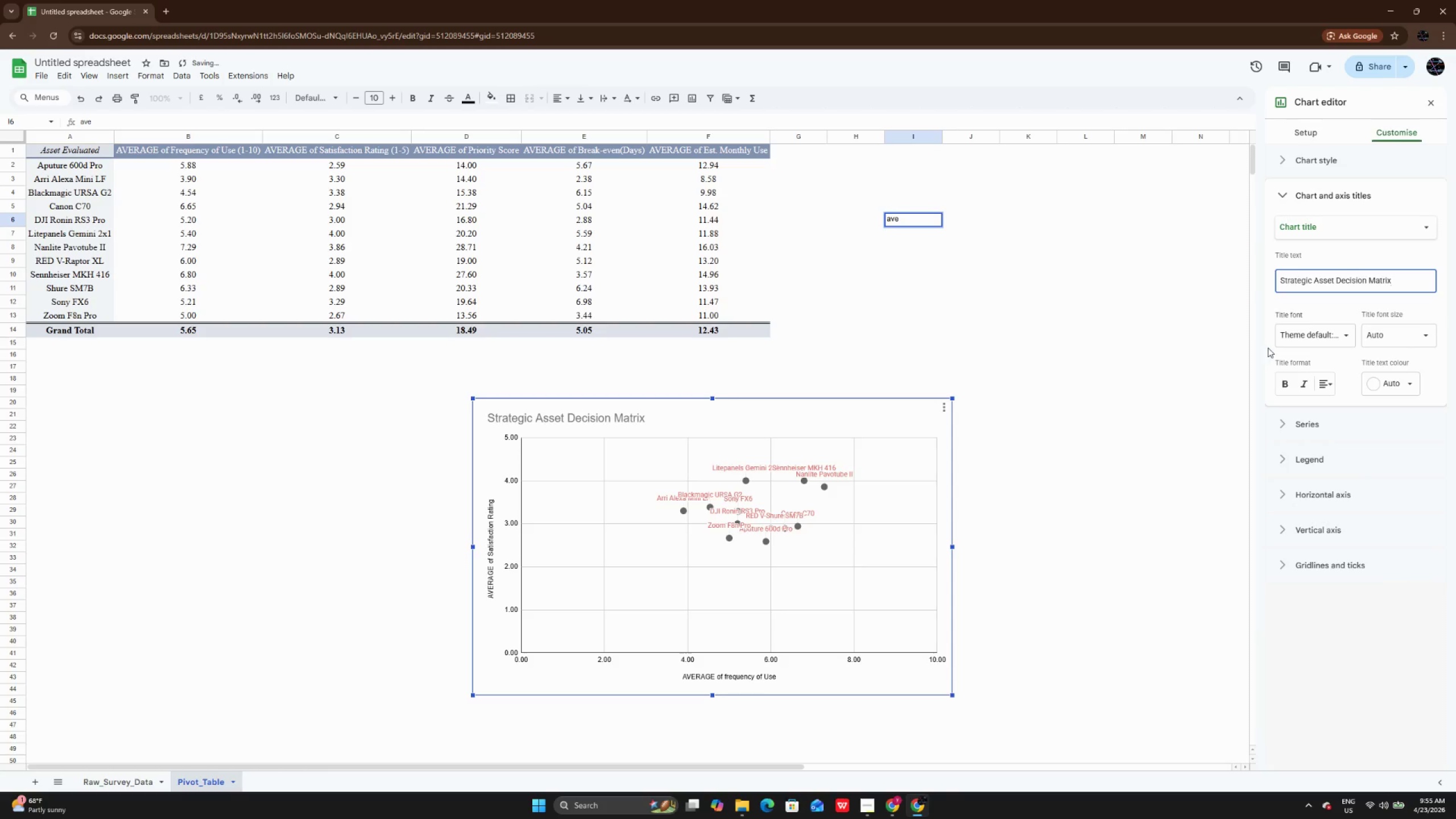 
left_click([1041, 353])
 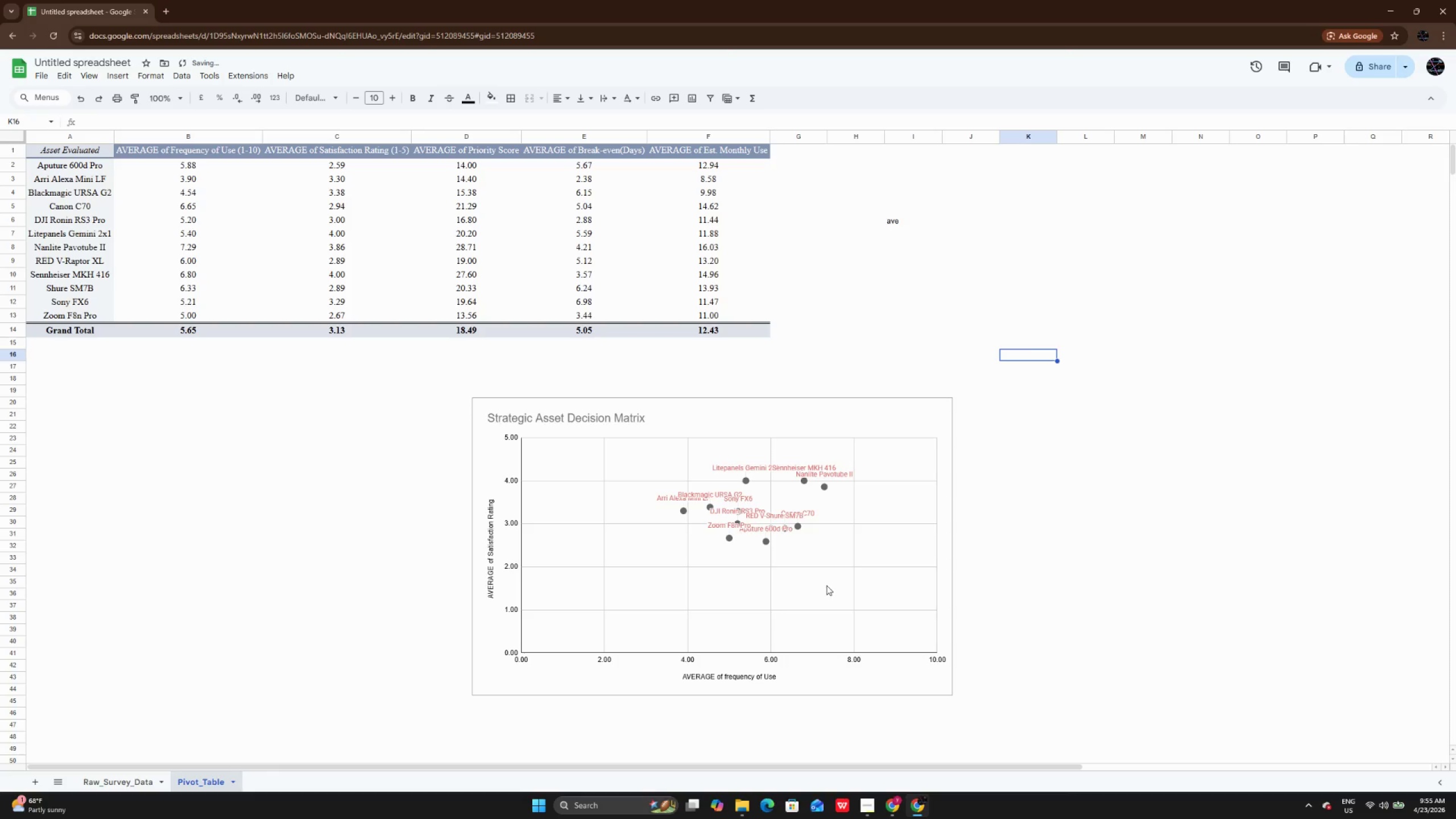 
left_click([839, 541])
 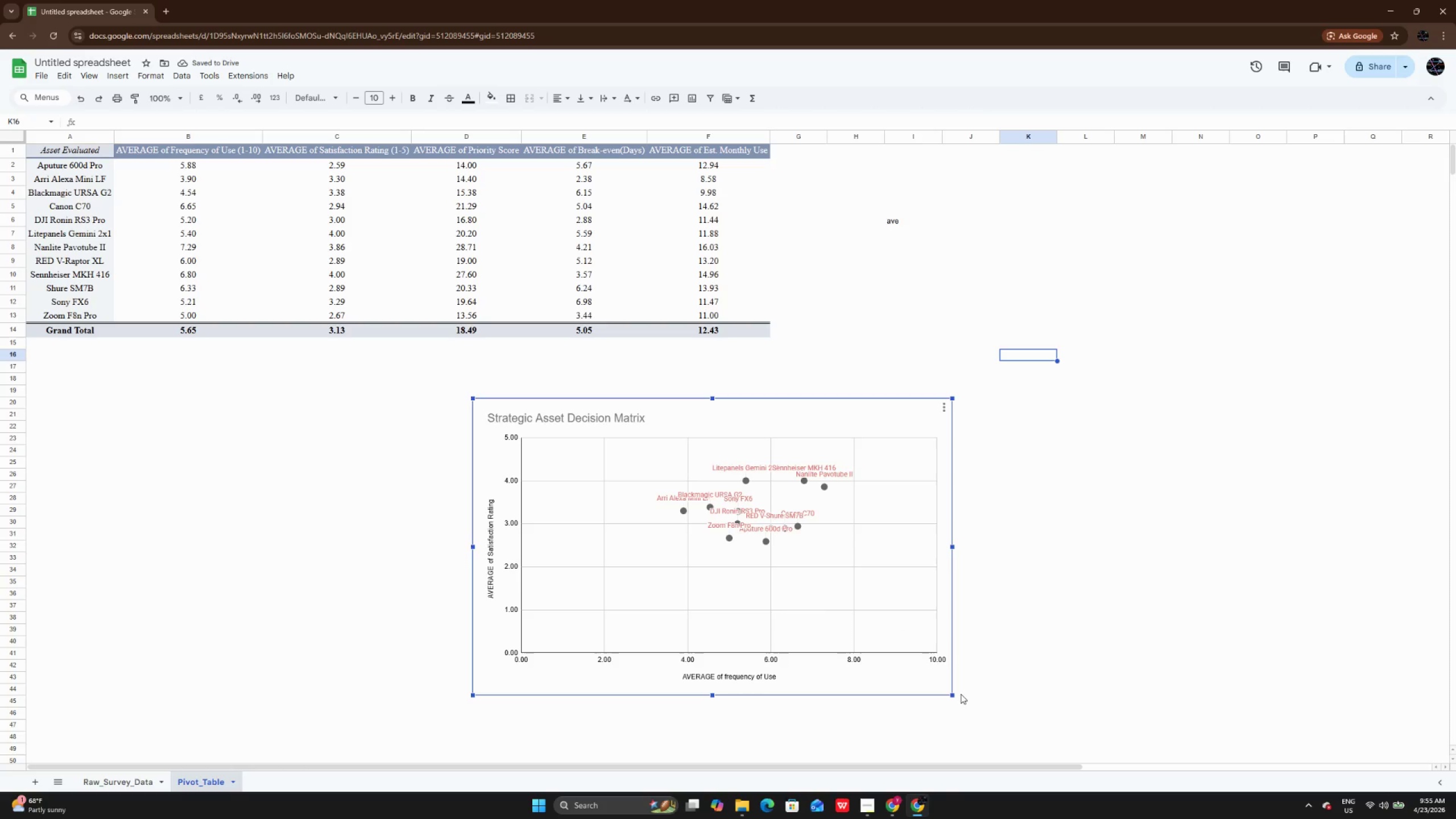 
left_click_drag(start_coordinate=[952, 696], to_coordinate=[1055, 751])
 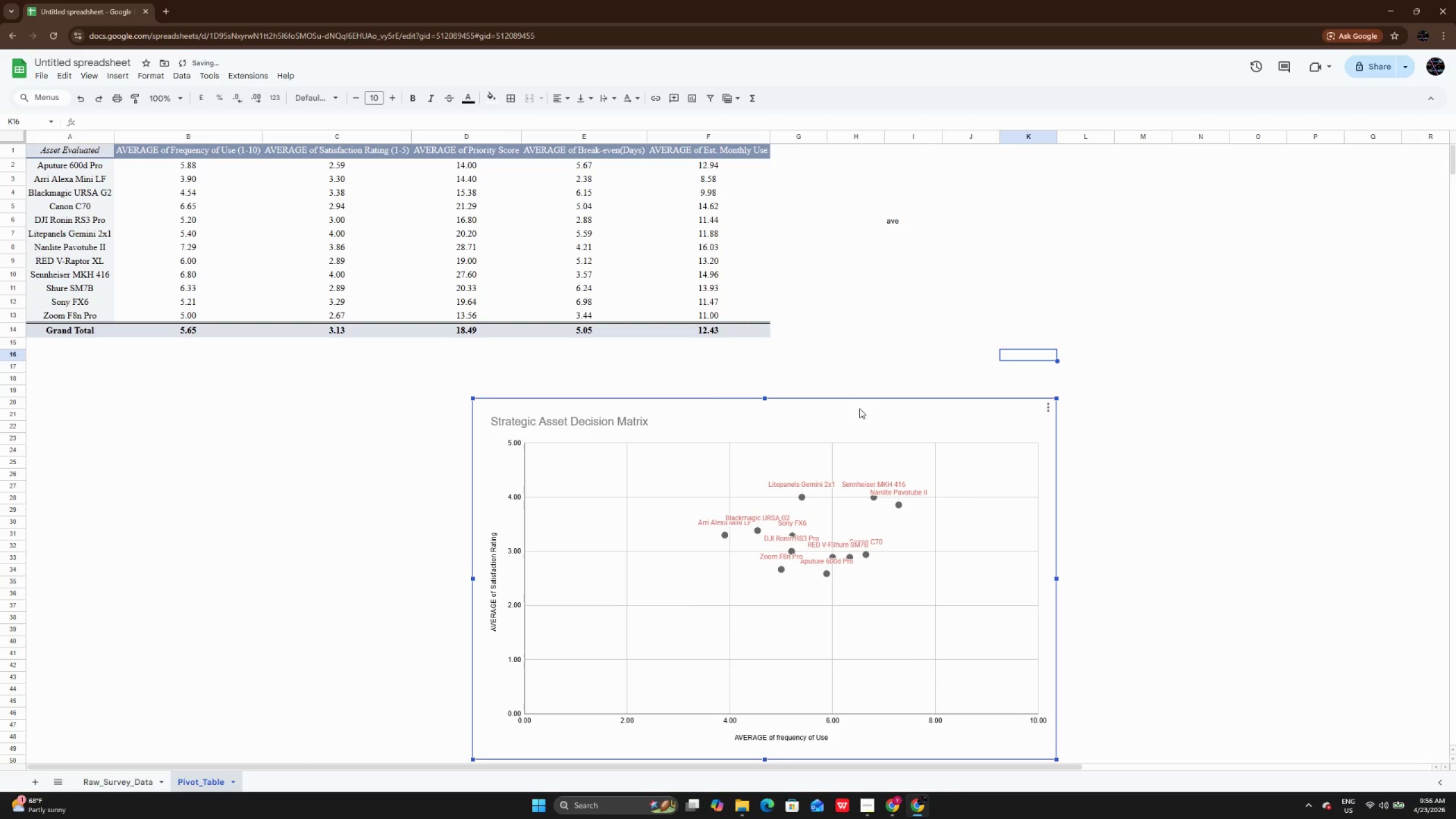 
left_click_drag(start_coordinate=[859, 408], to_coordinate=[380, 372])
 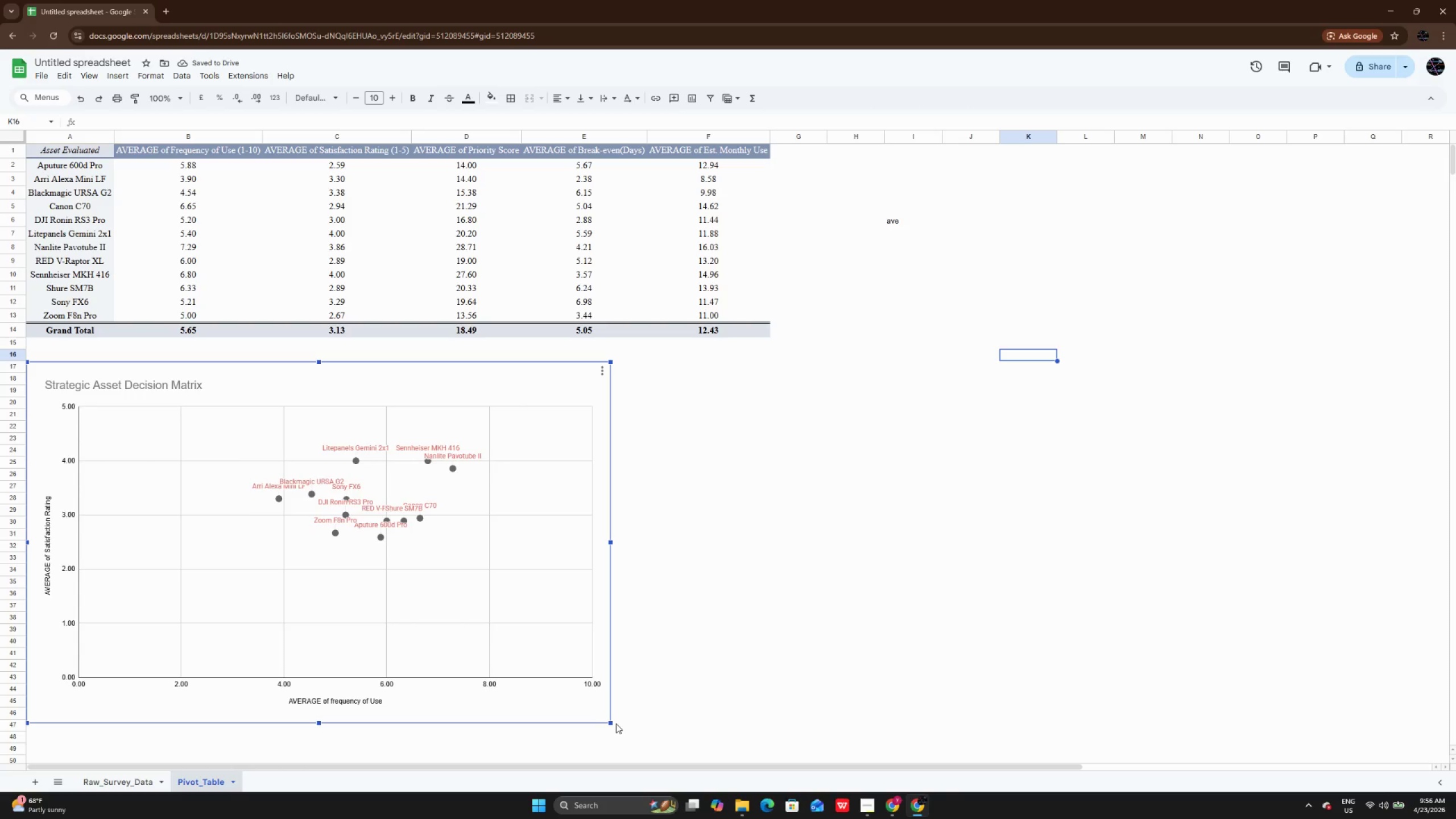 
wait(5.25)
 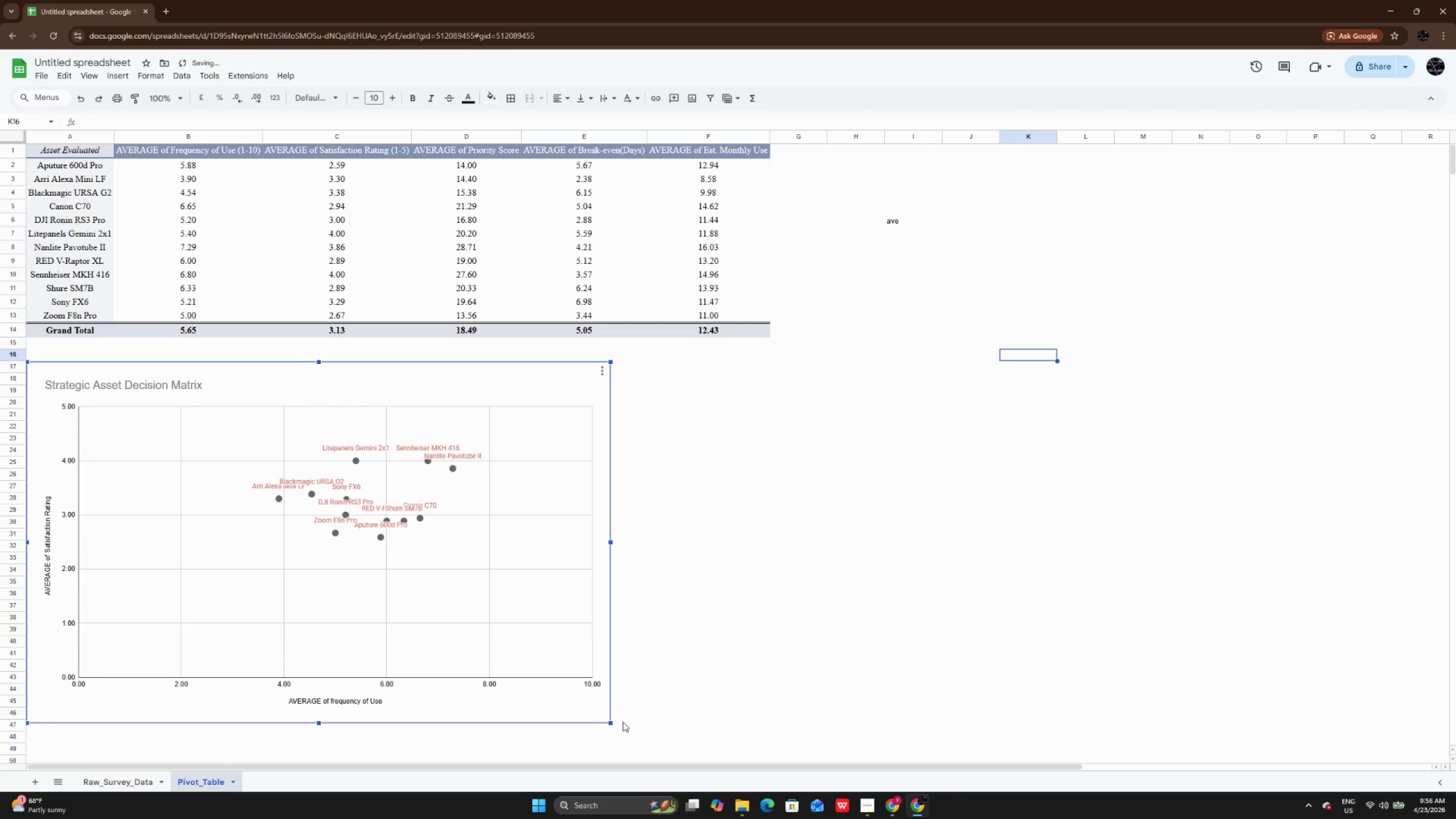 
left_click_drag(start_coordinate=[613, 722], to_coordinate=[668, 752])
 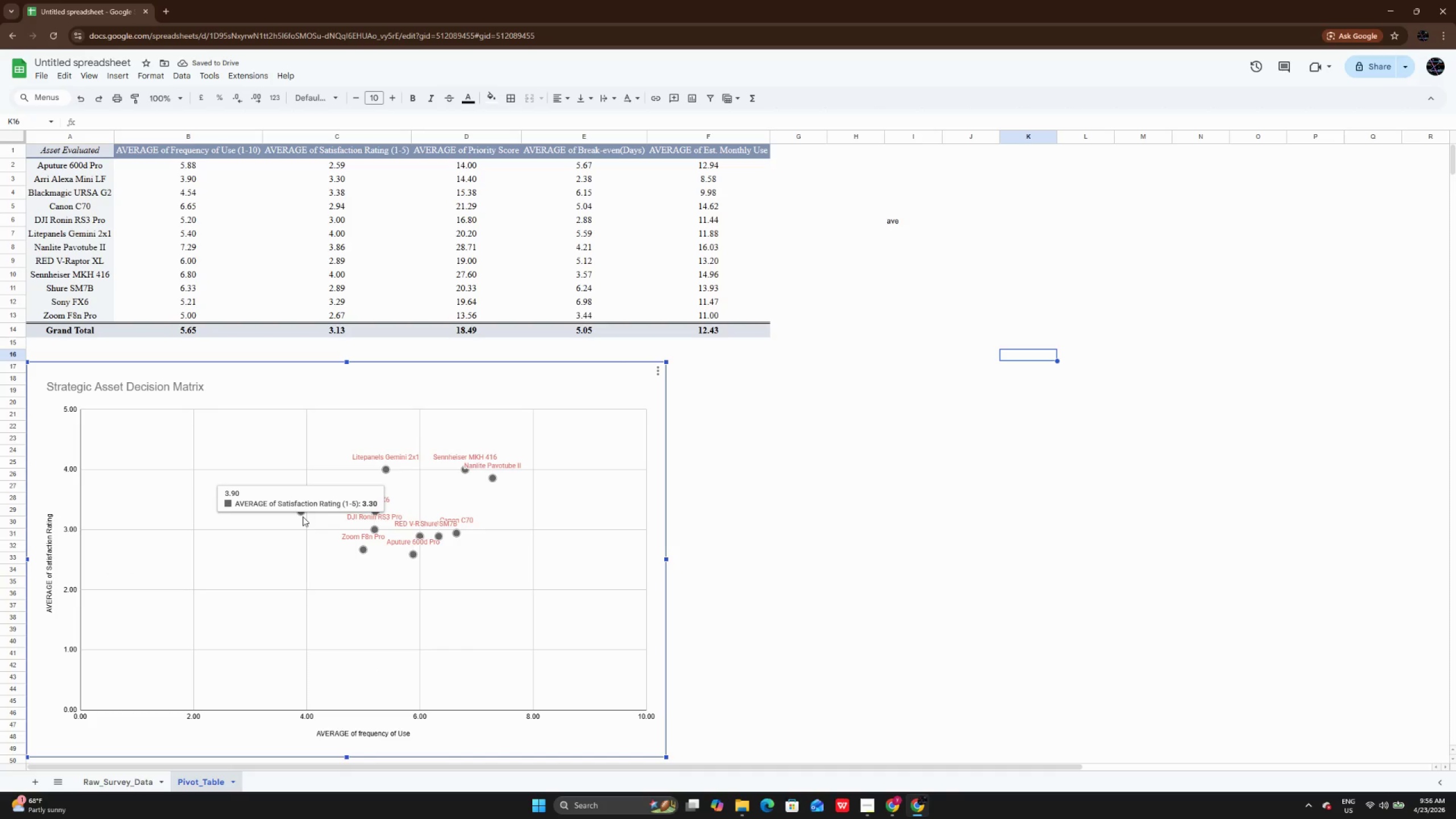 
double_click([303, 516])
 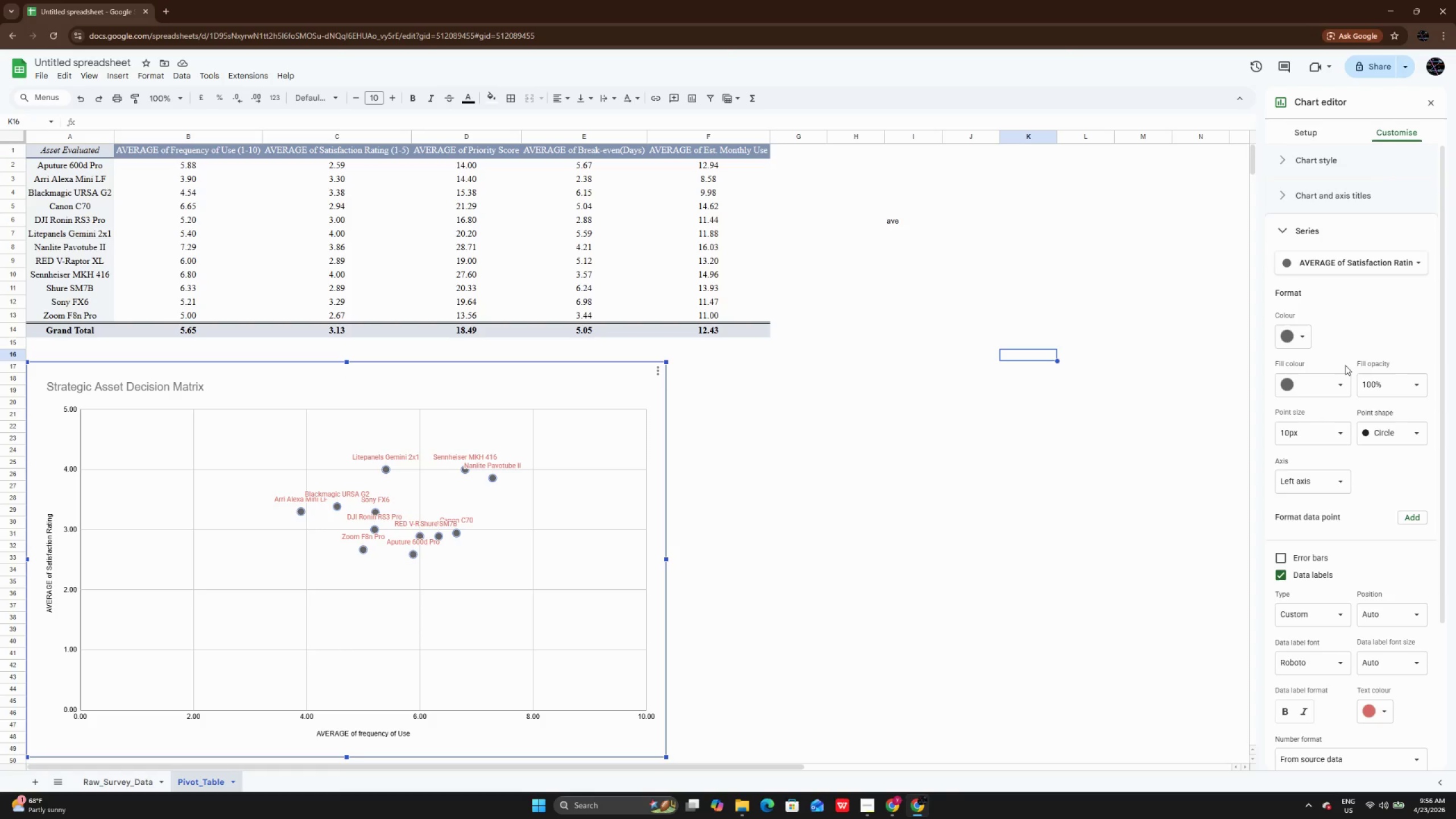 
left_click([1296, 342])
 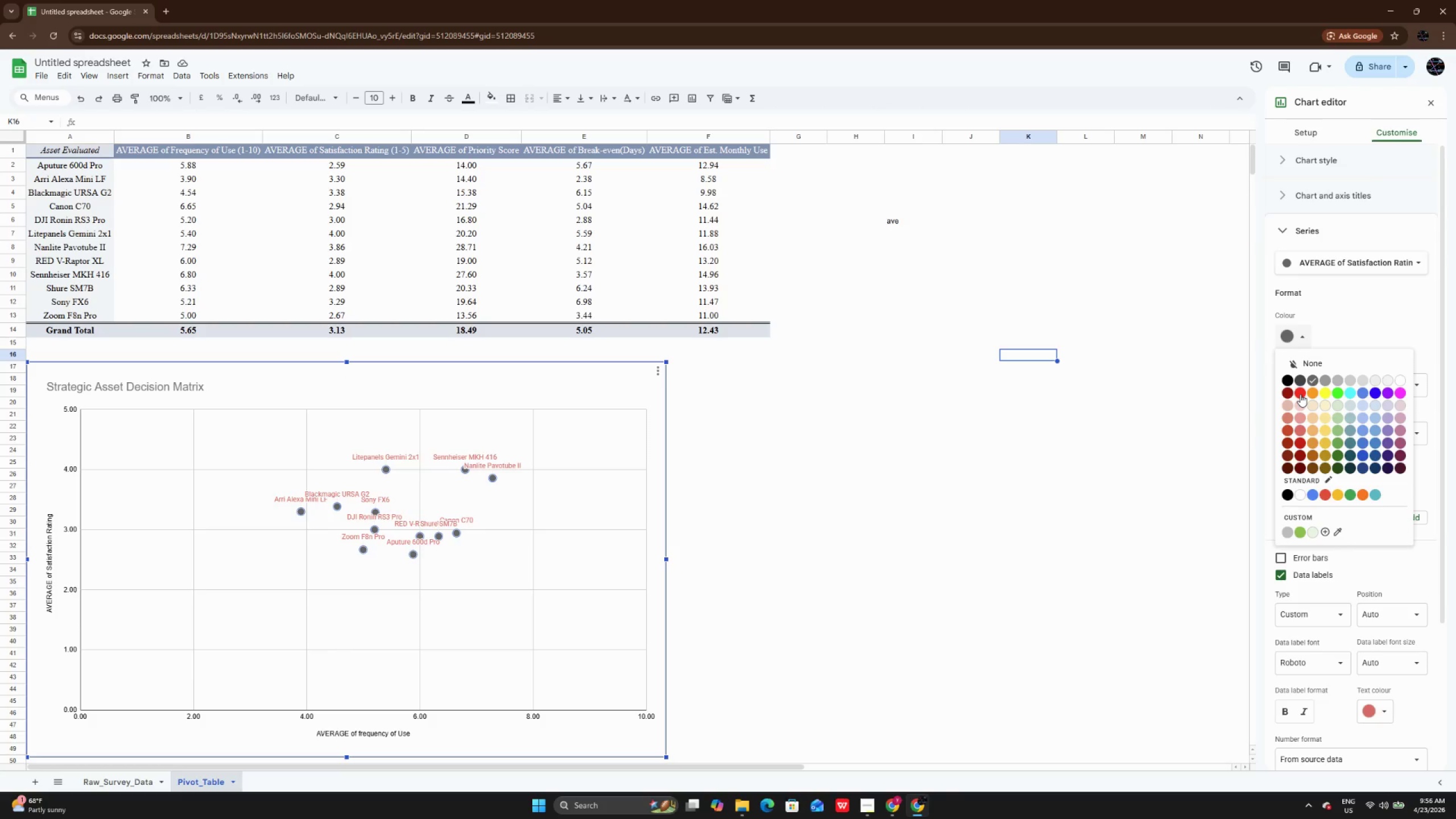 
left_click([1300, 394])
 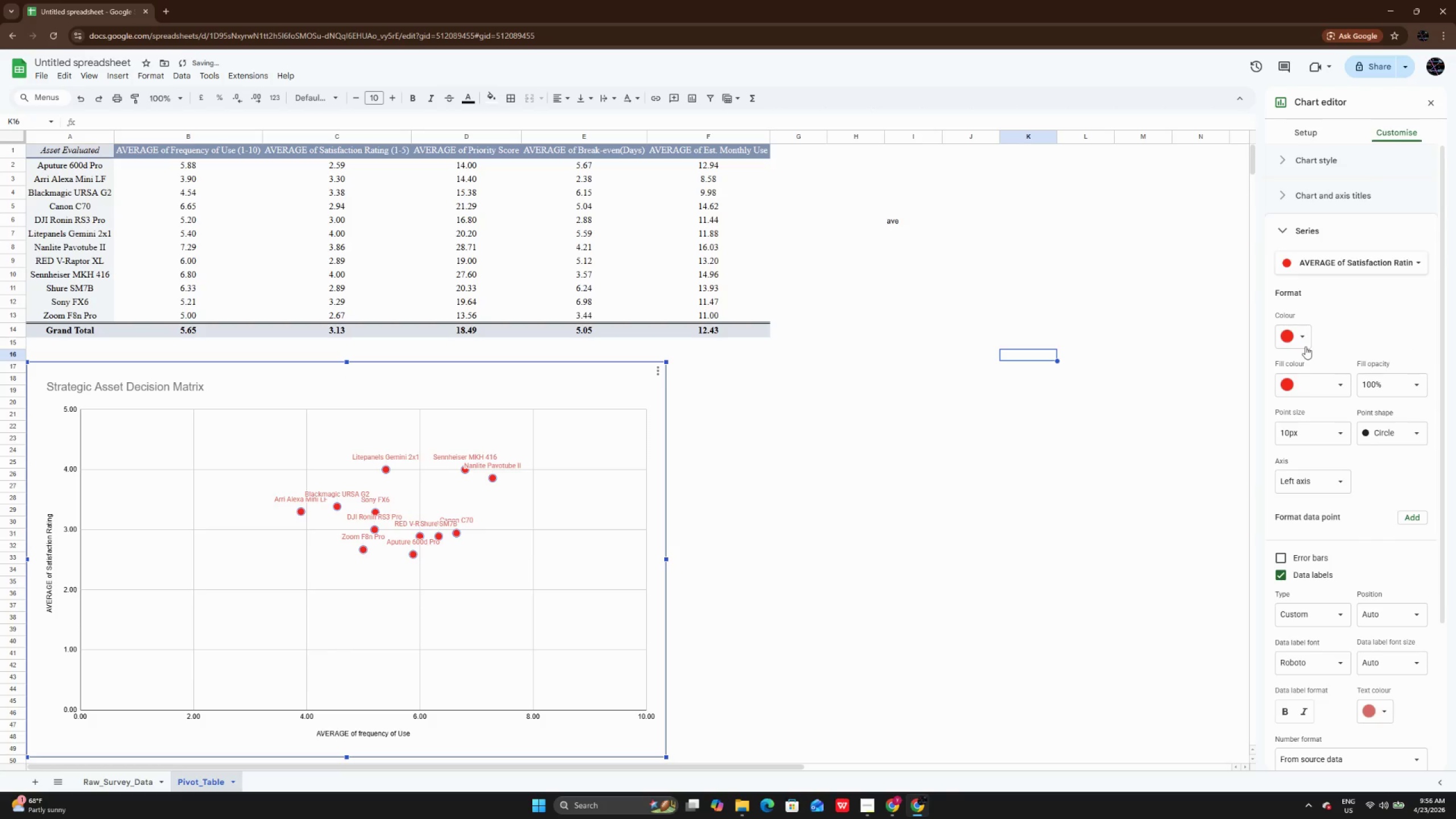 
left_click([1305, 346])
 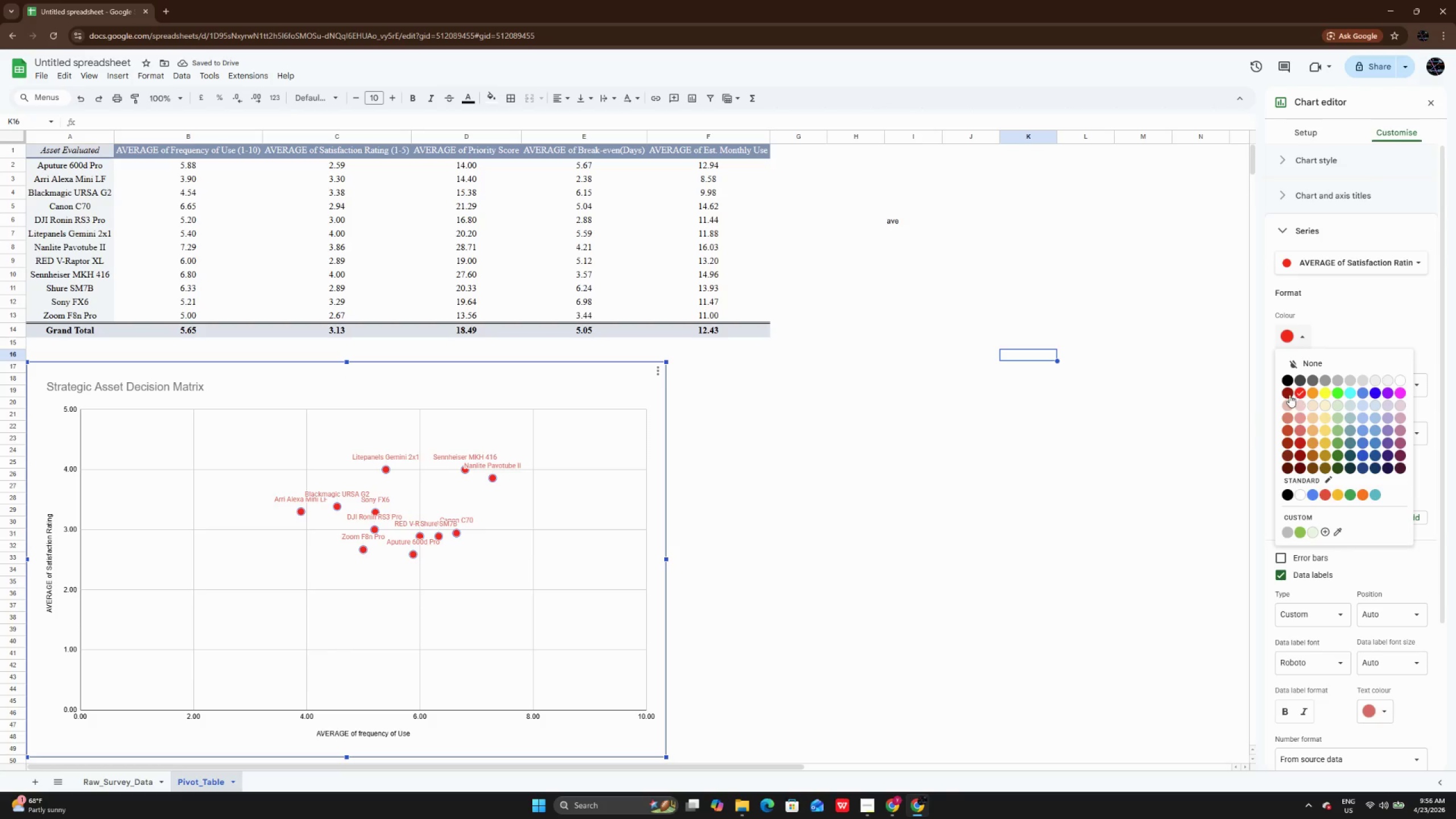 
left_click([1287, 395])
 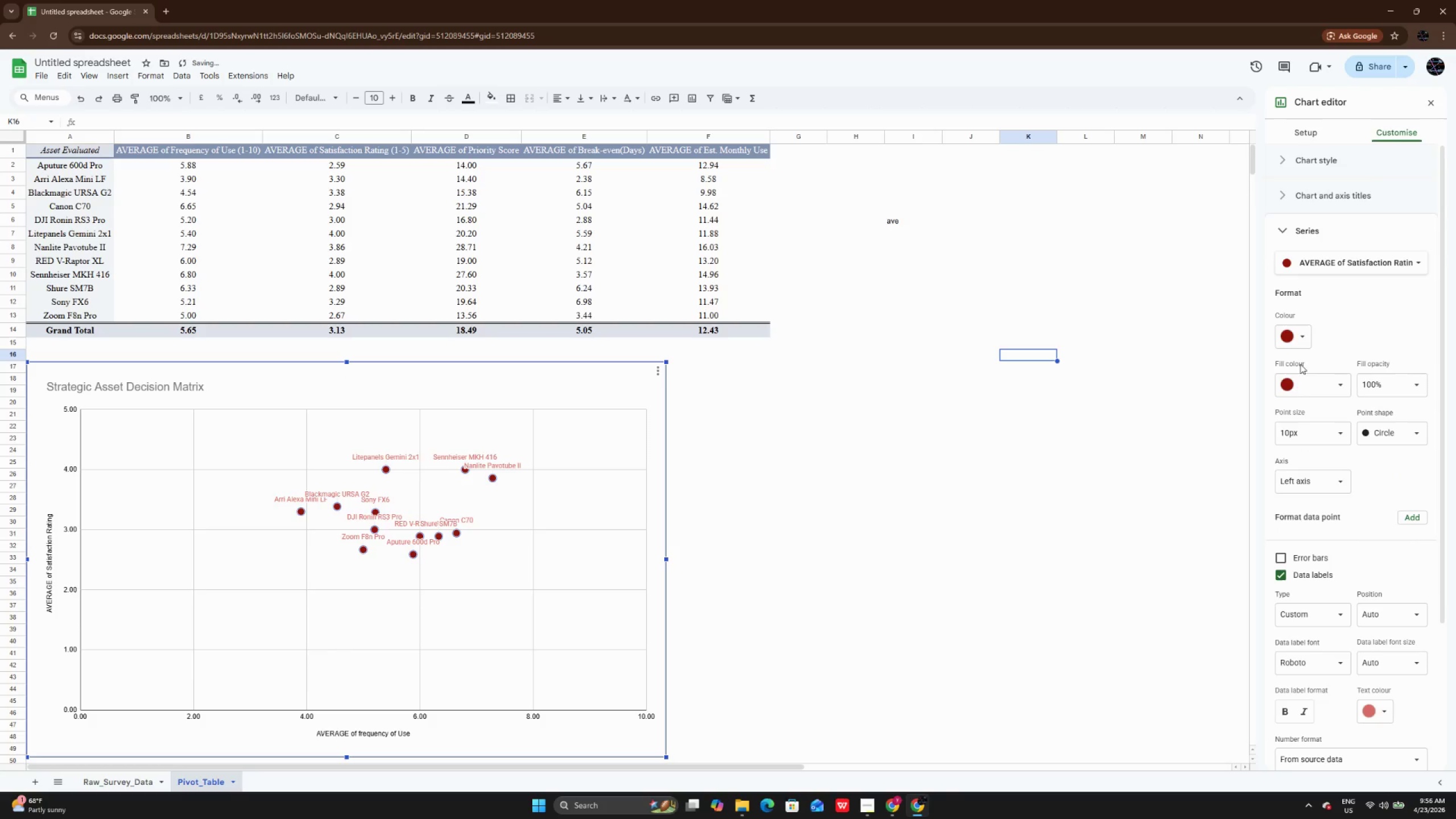 
left_click([1302, 339])
 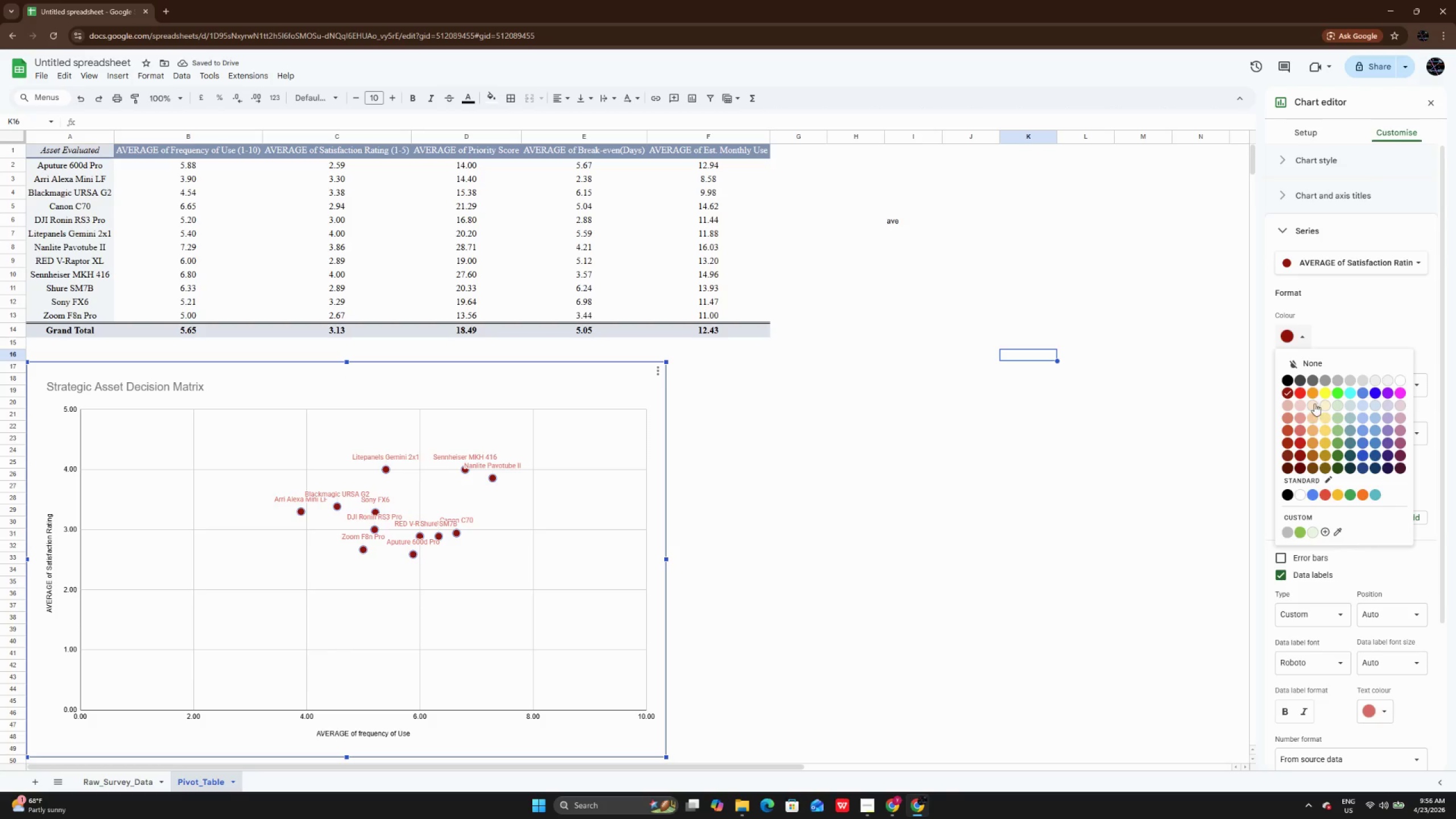 
left_click([1313, 391])
 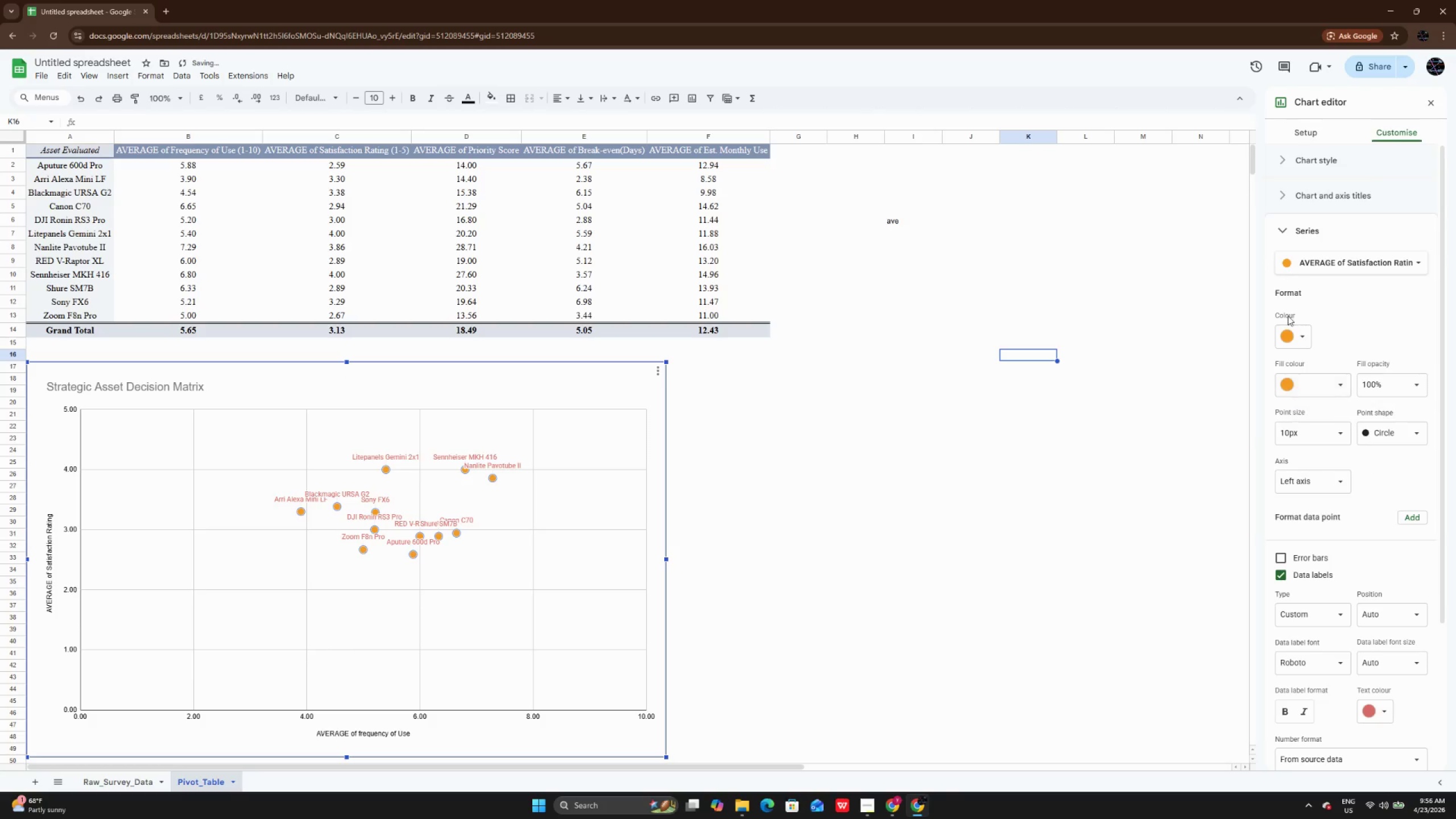 
left_click([1297, 340])
 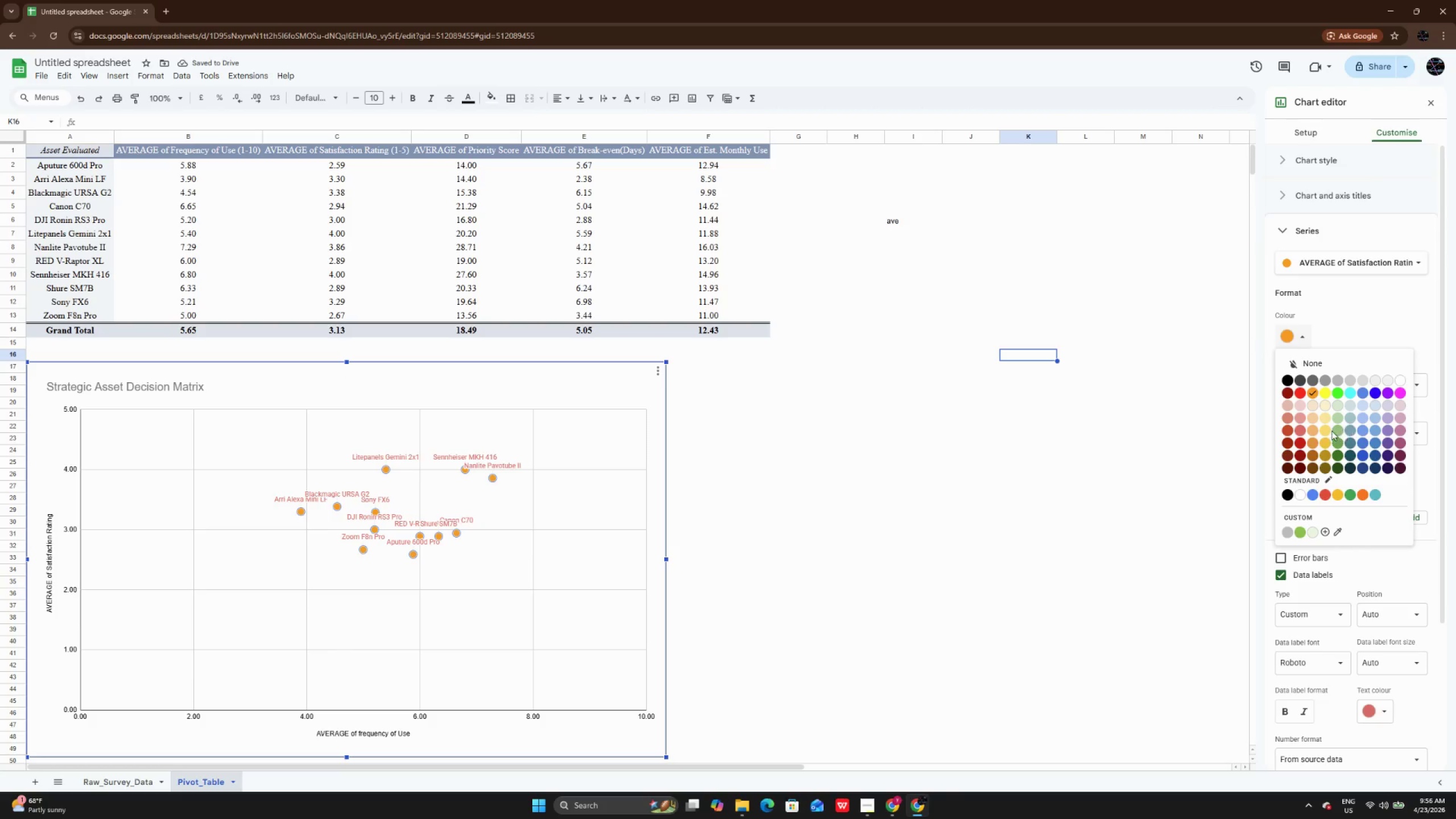 
left_click([1332, 433])
 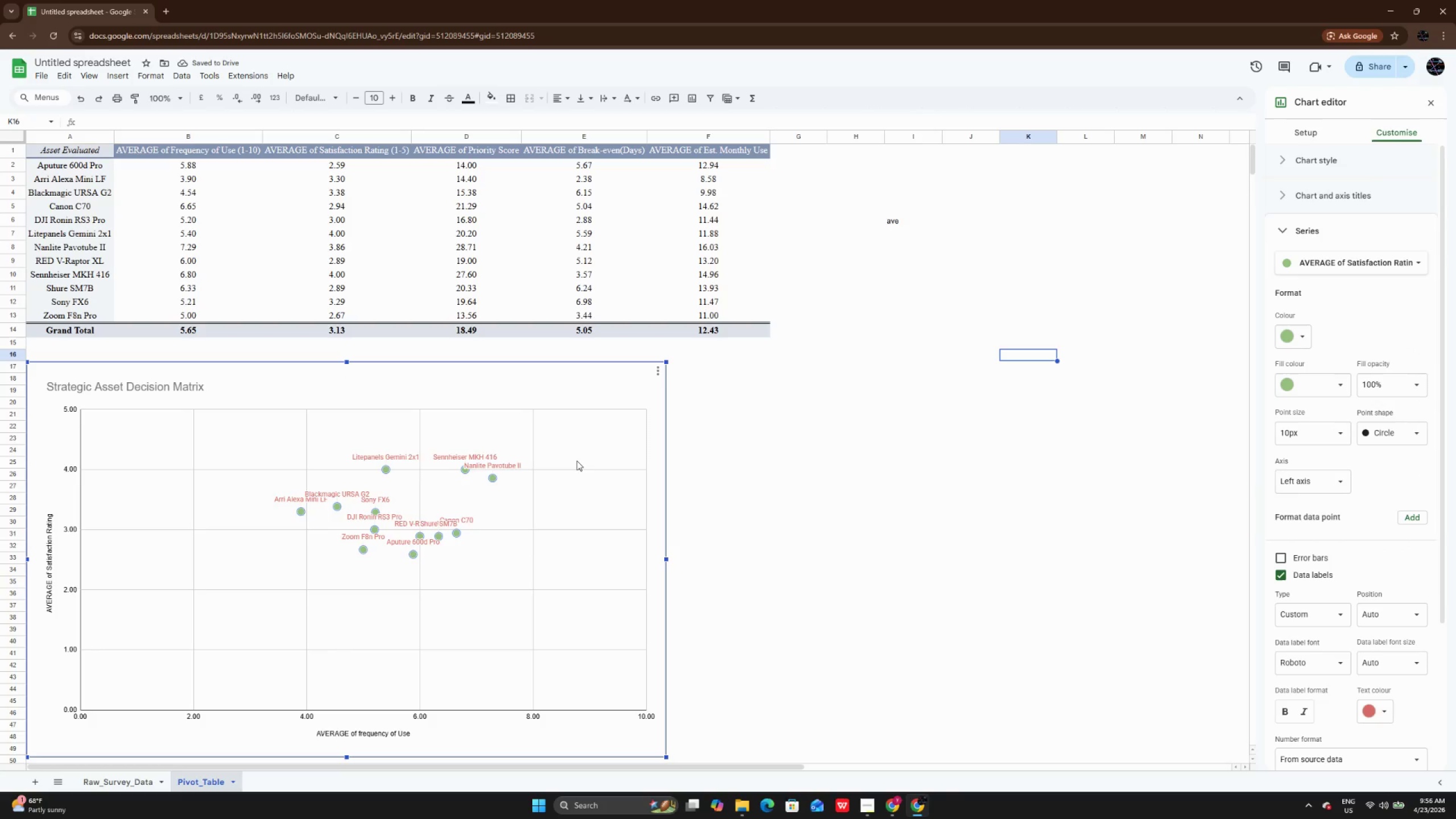 
left_click([519, 465])
 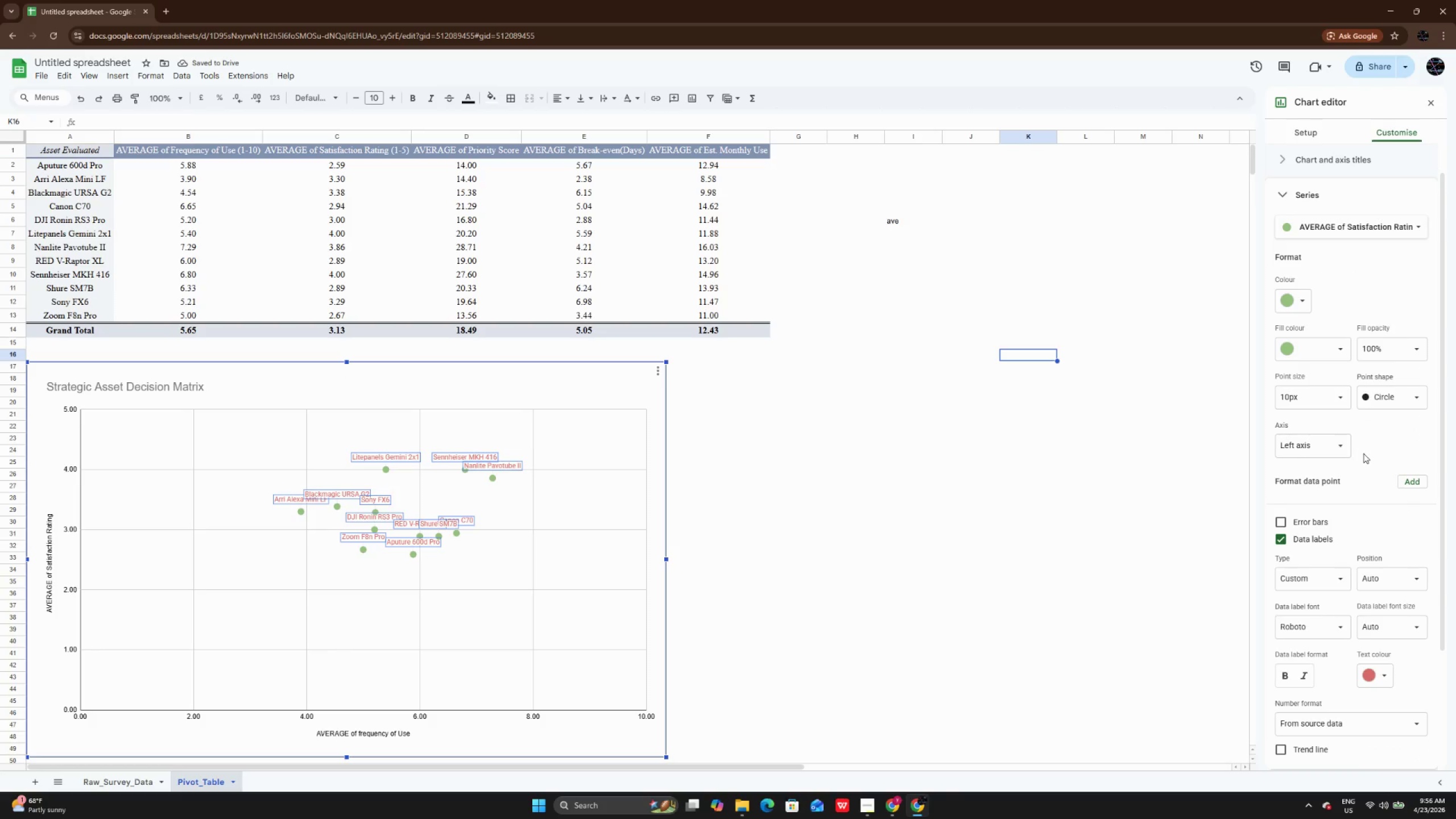 
scroll: coordinate [1363, 453], scroll_direction: down, amount: 1.0
 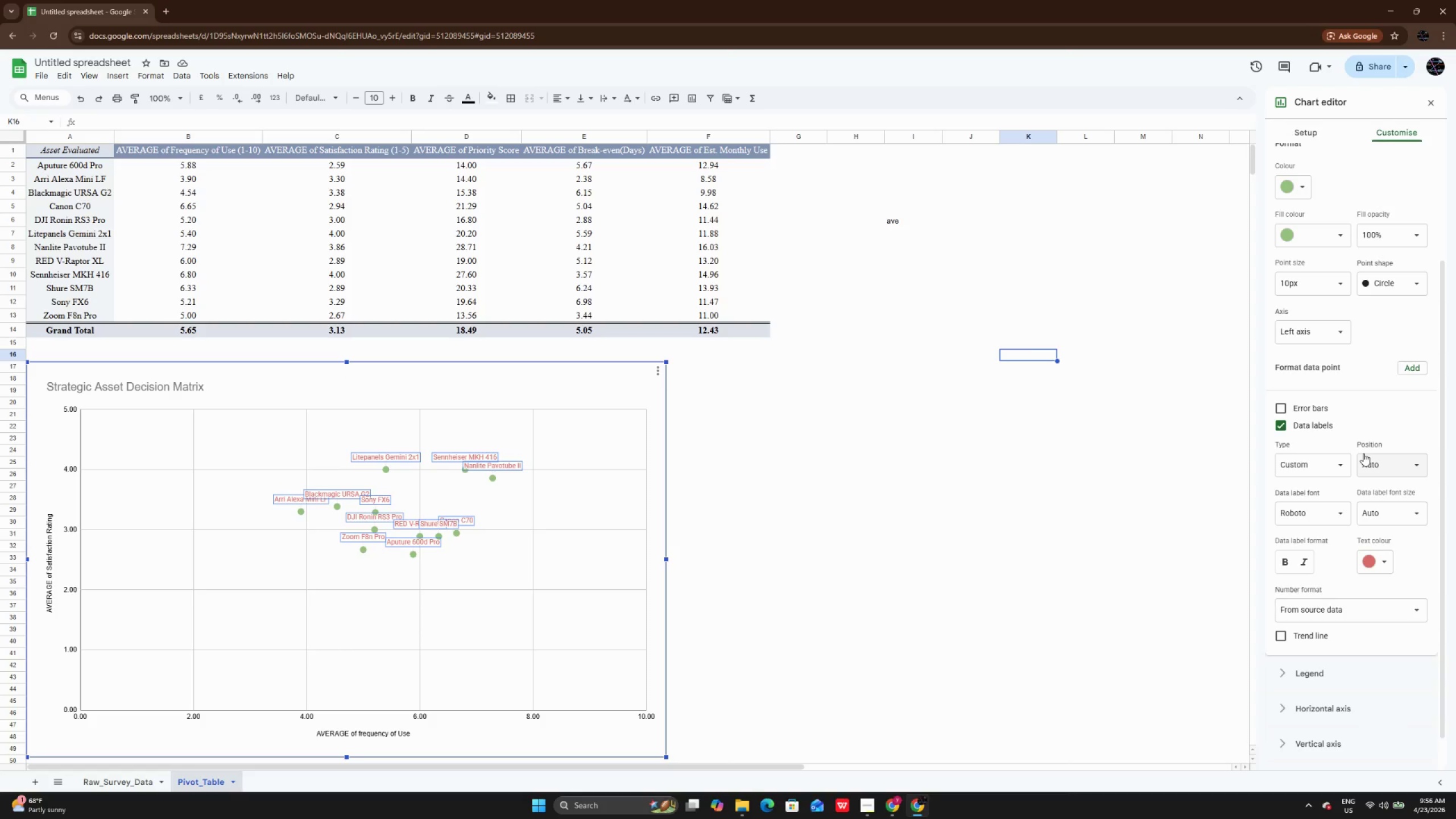 
scroll: coordinate [1363, 453], scroll_direction: up, amount: 1.0
 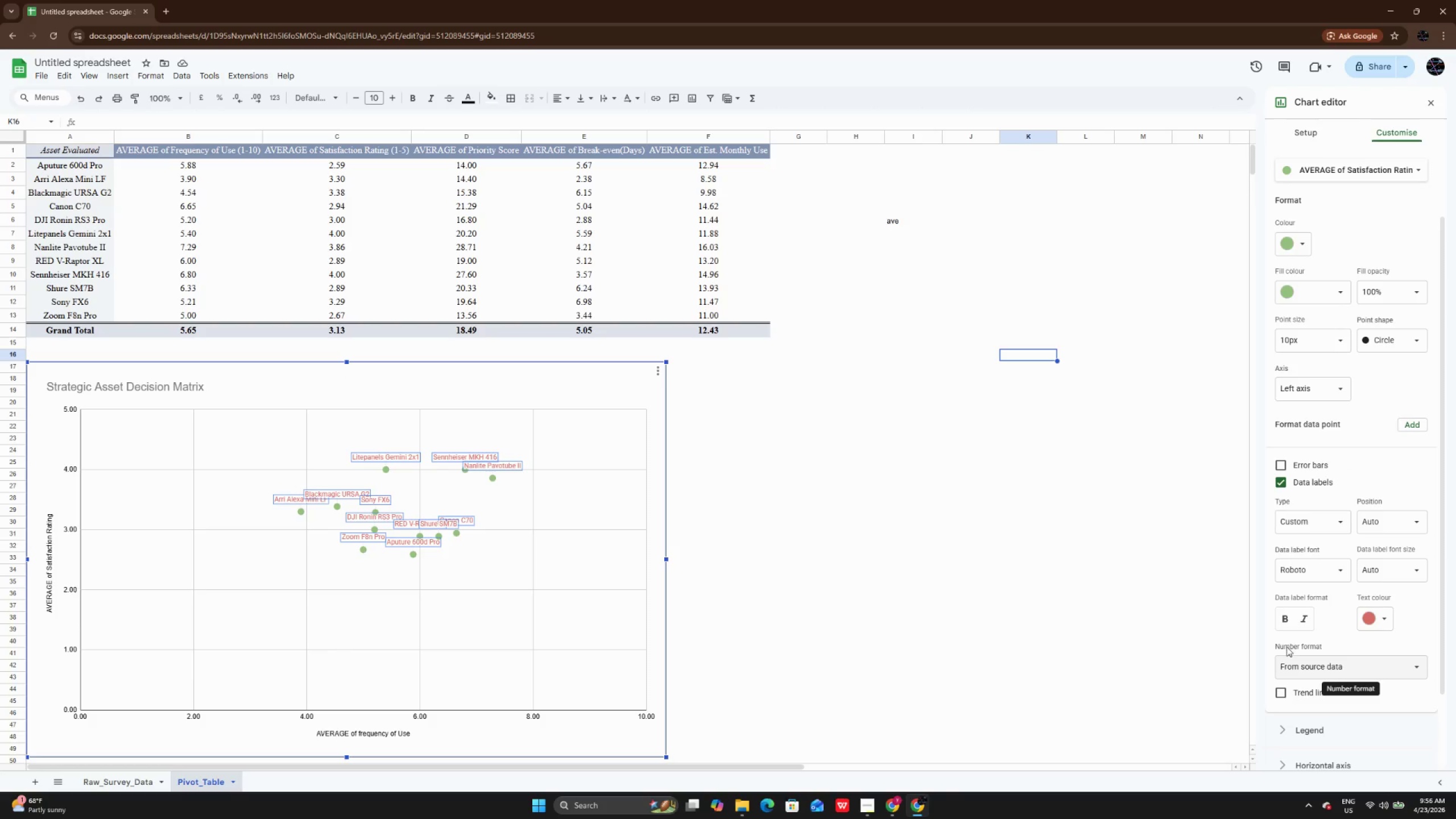 
left_click([1283, 622])
 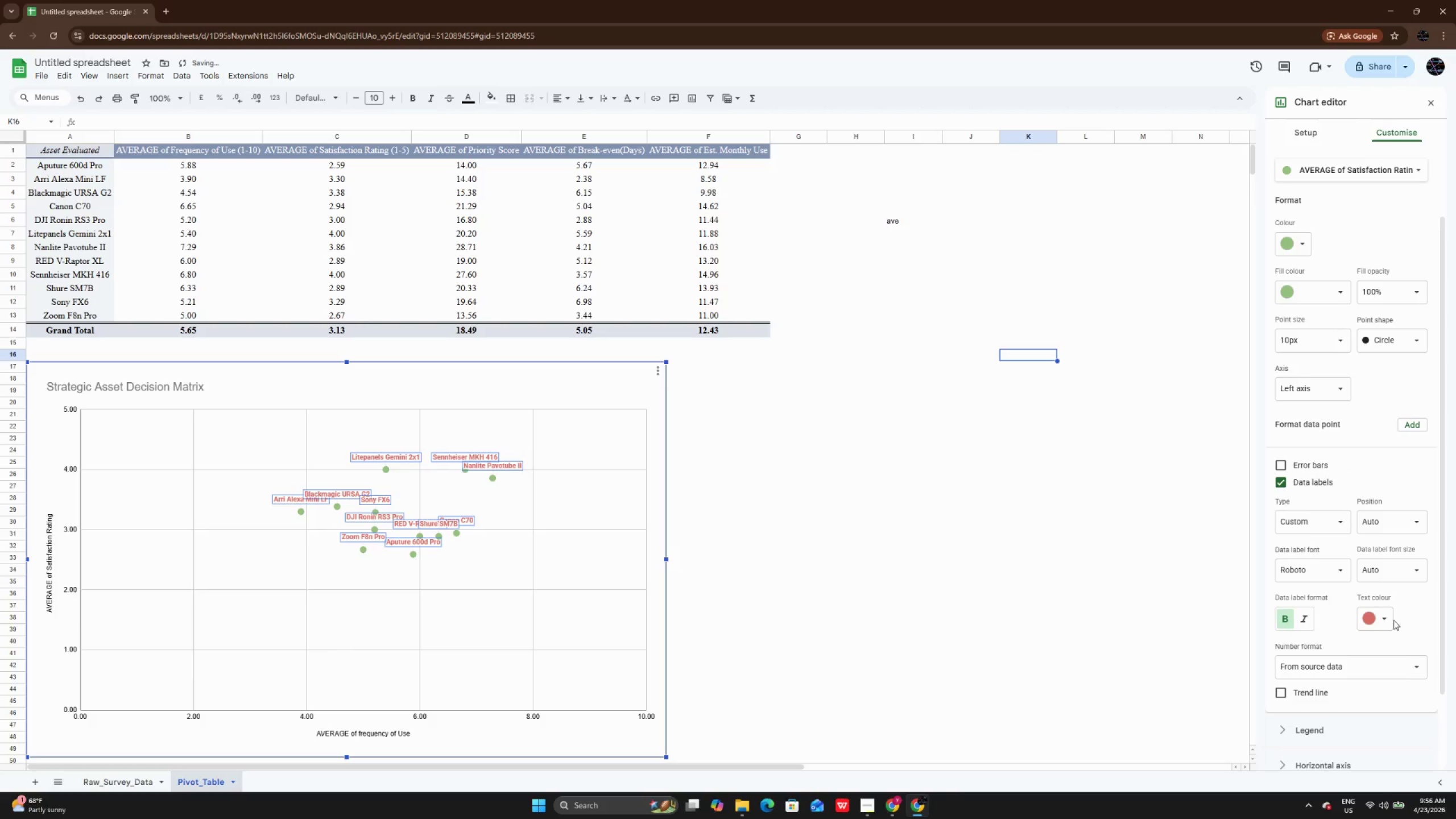 
left_click([1375, 619])
 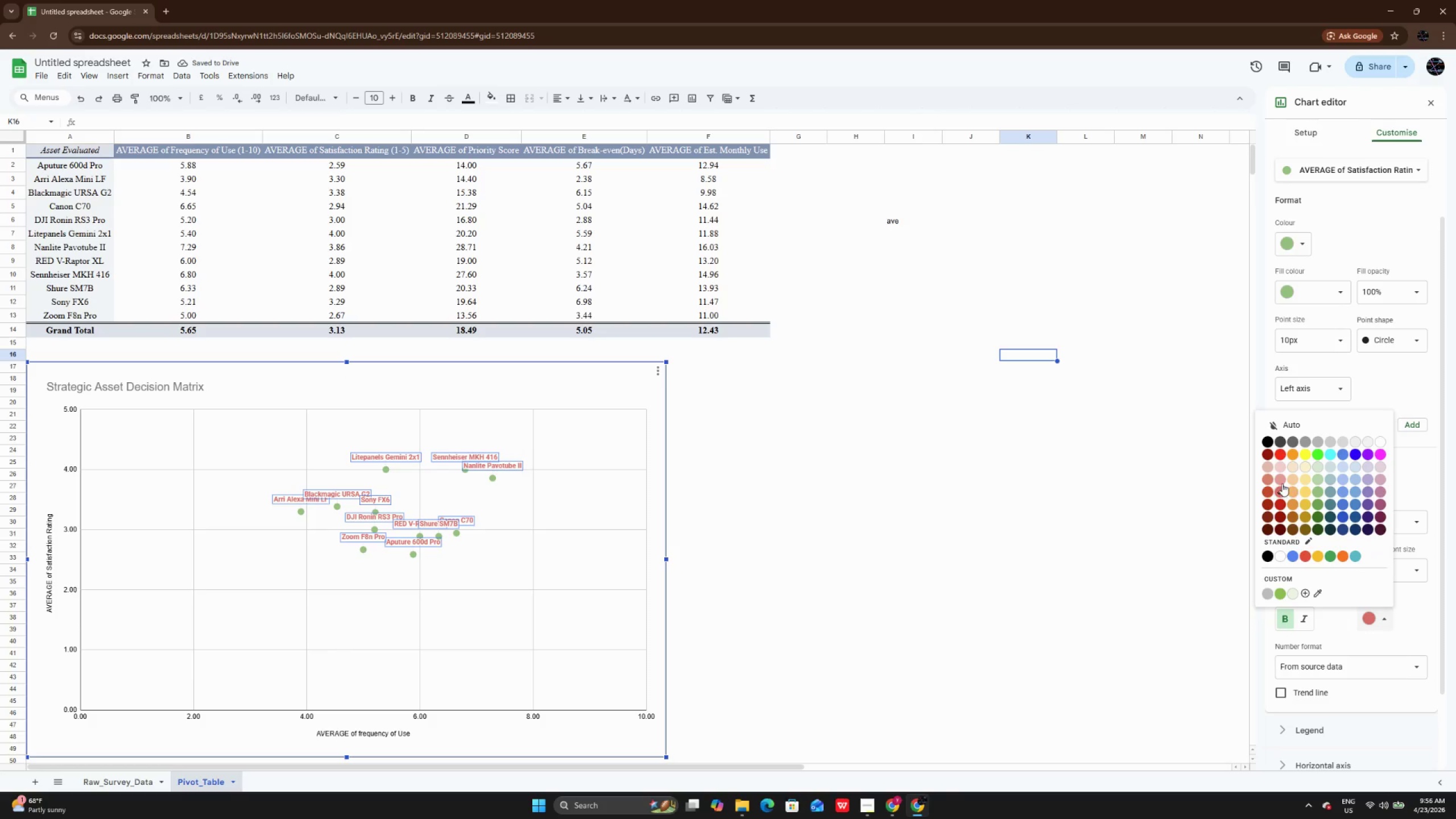 
left_click([1282, 483])
 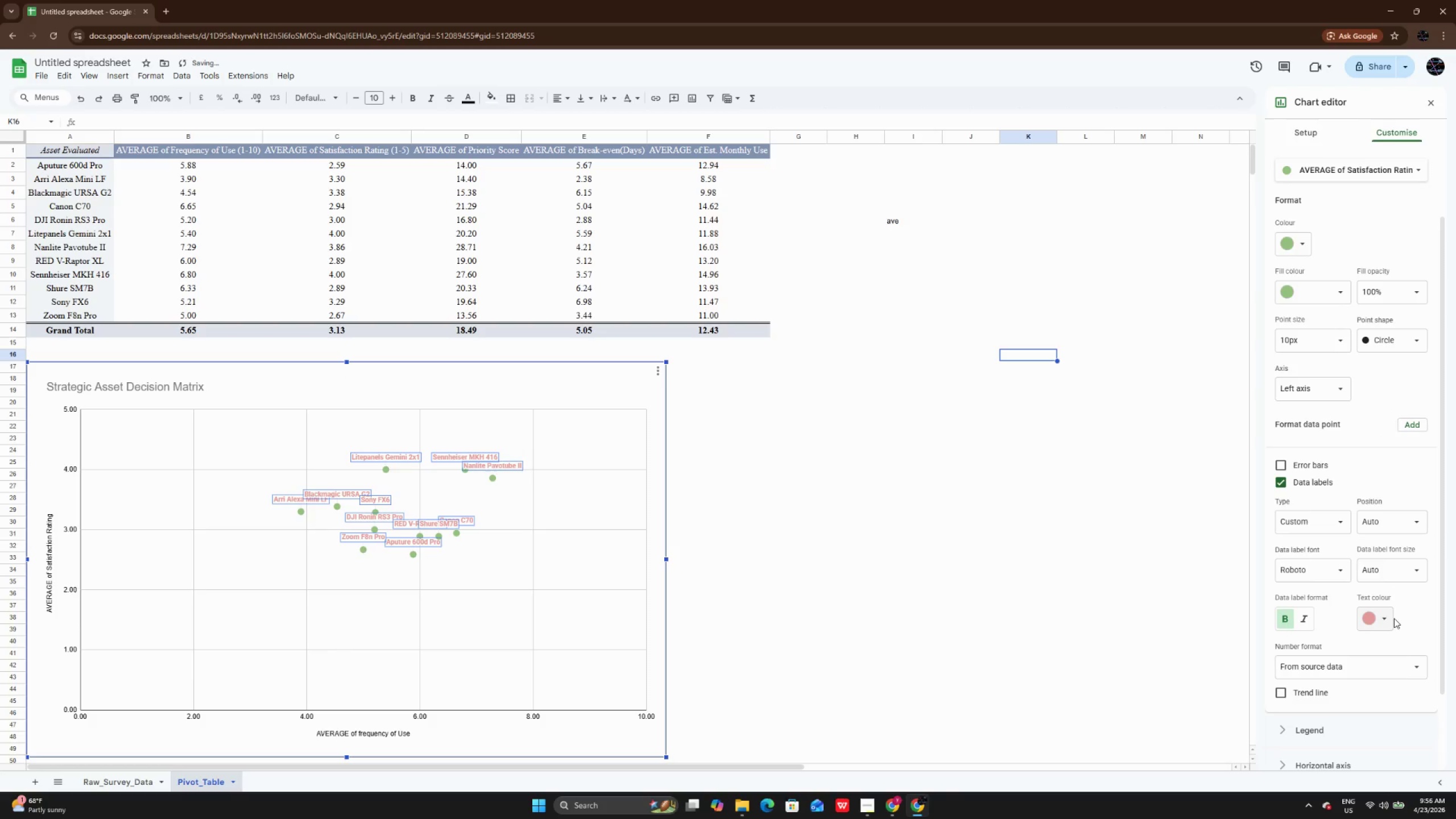 
double_click([1385, 618])
 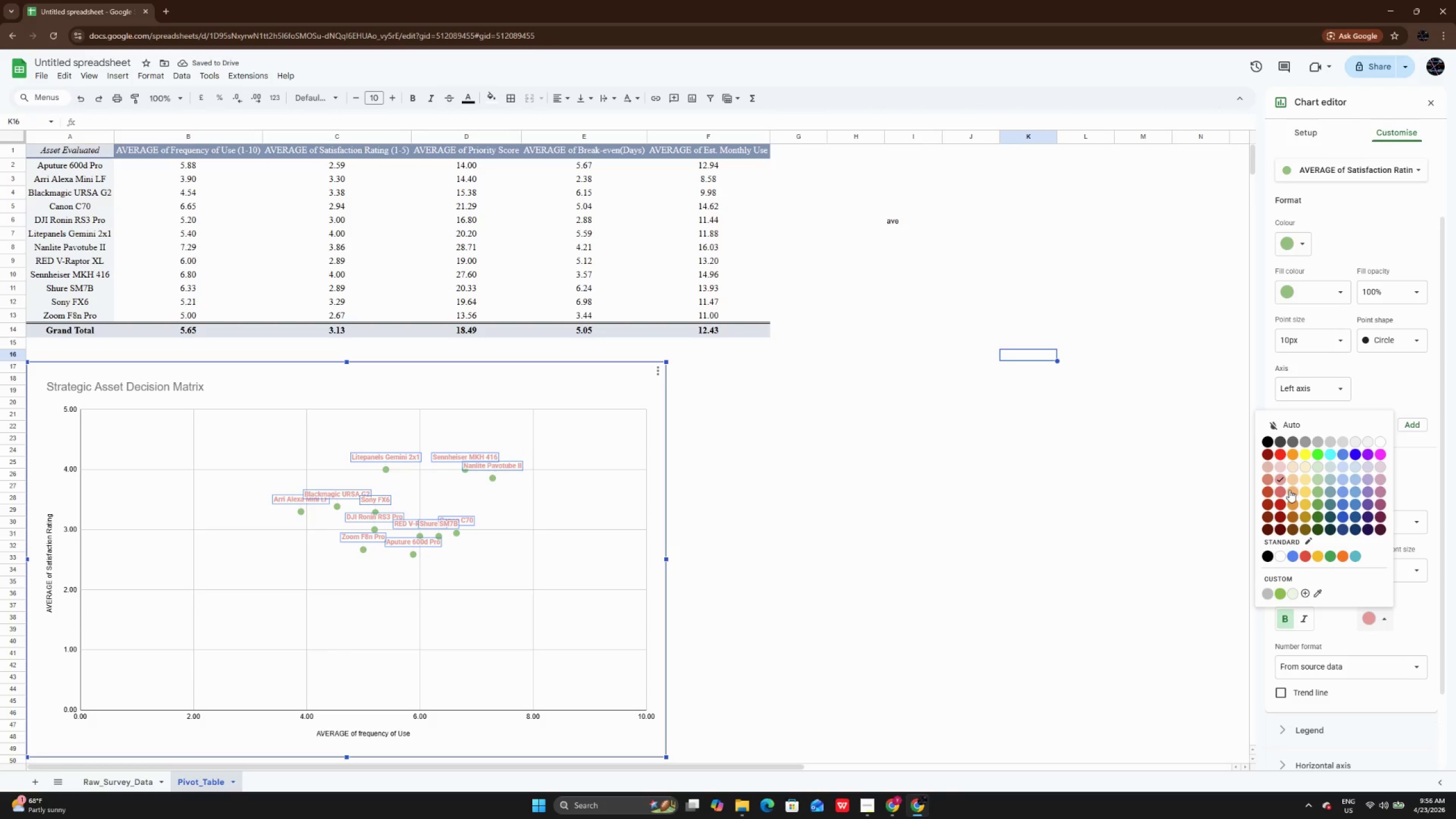 
left_click([1284, 494])
 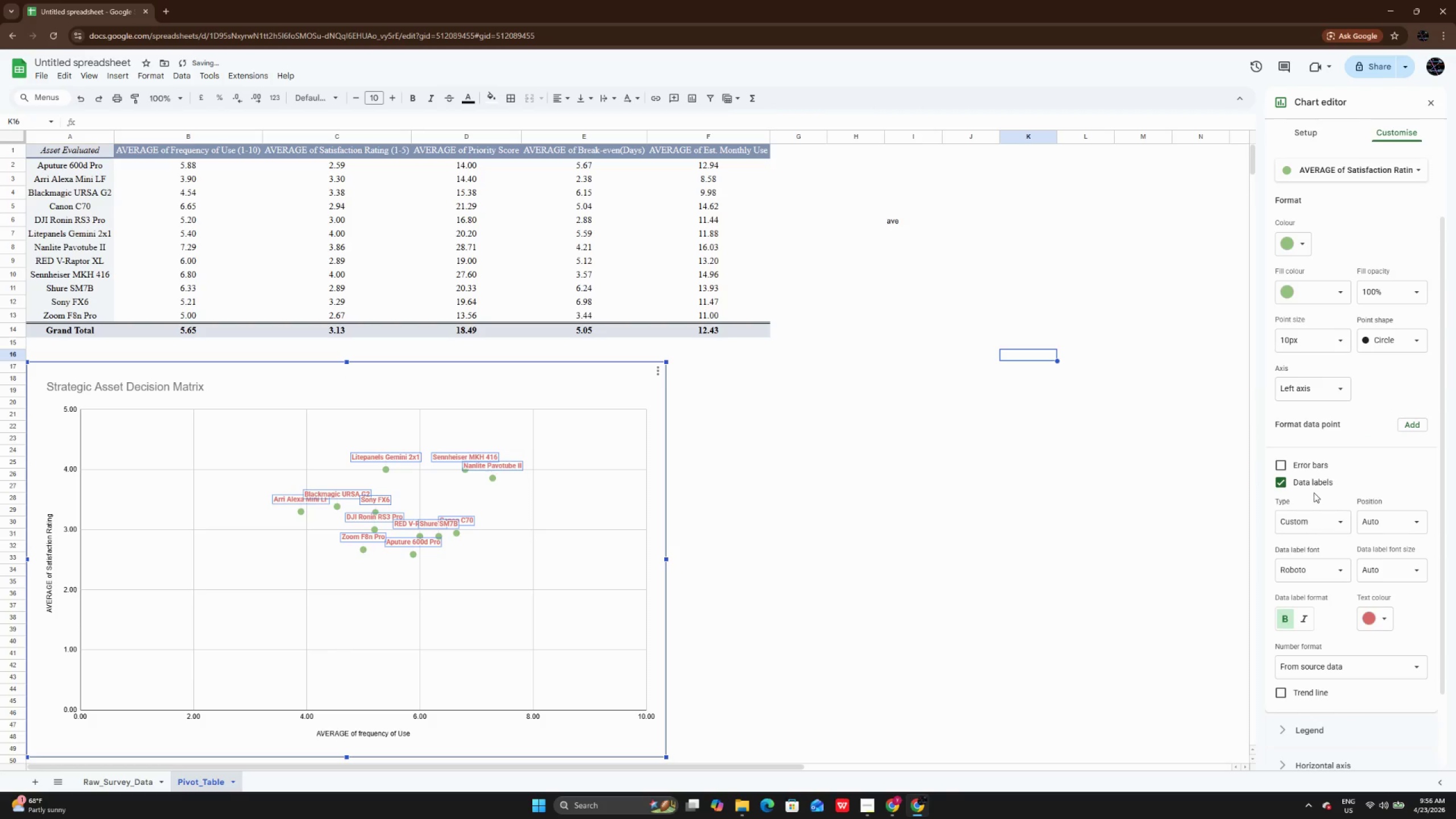 
left_click([942, 526])
 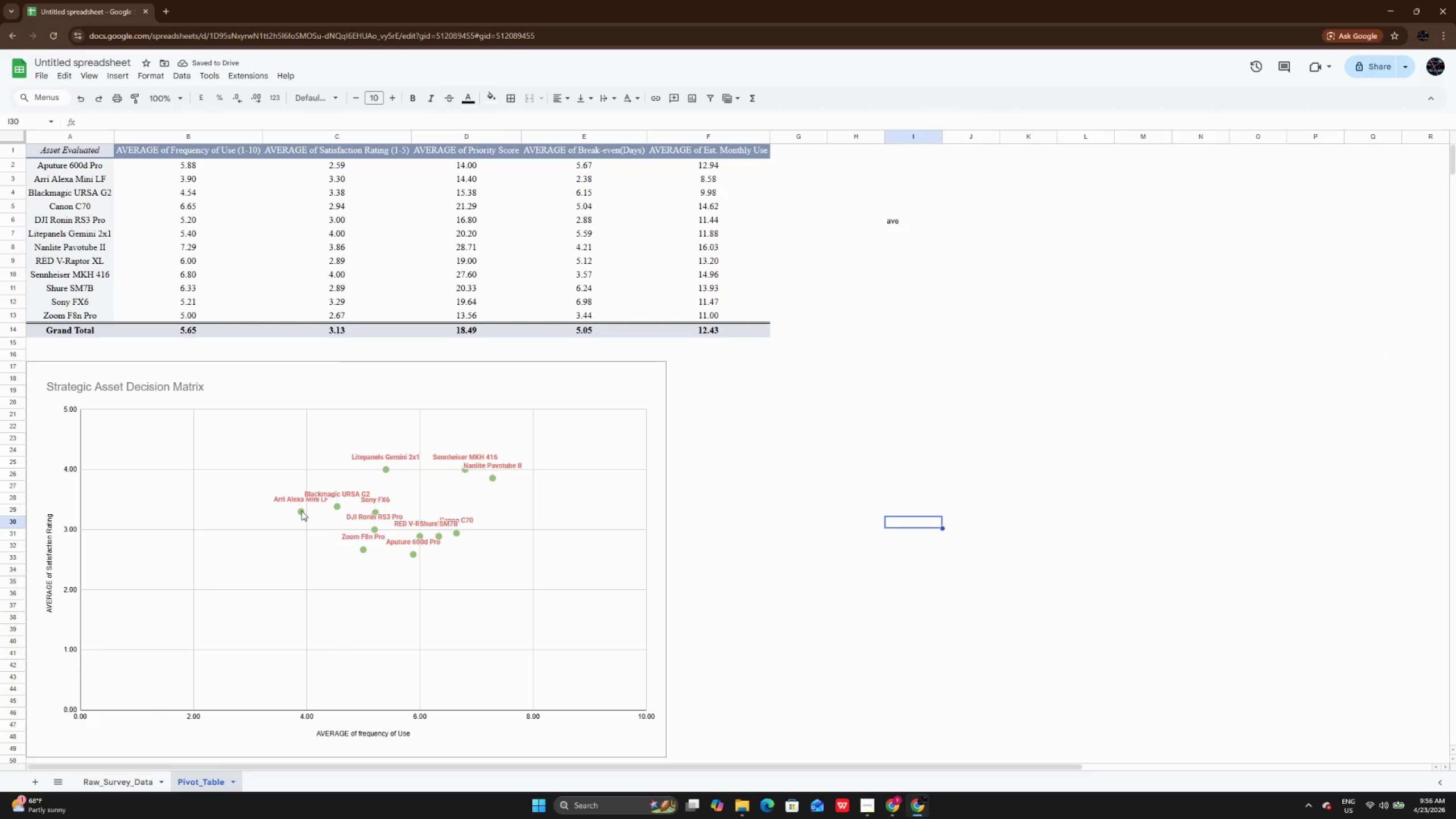 
left_click([301, 511])
 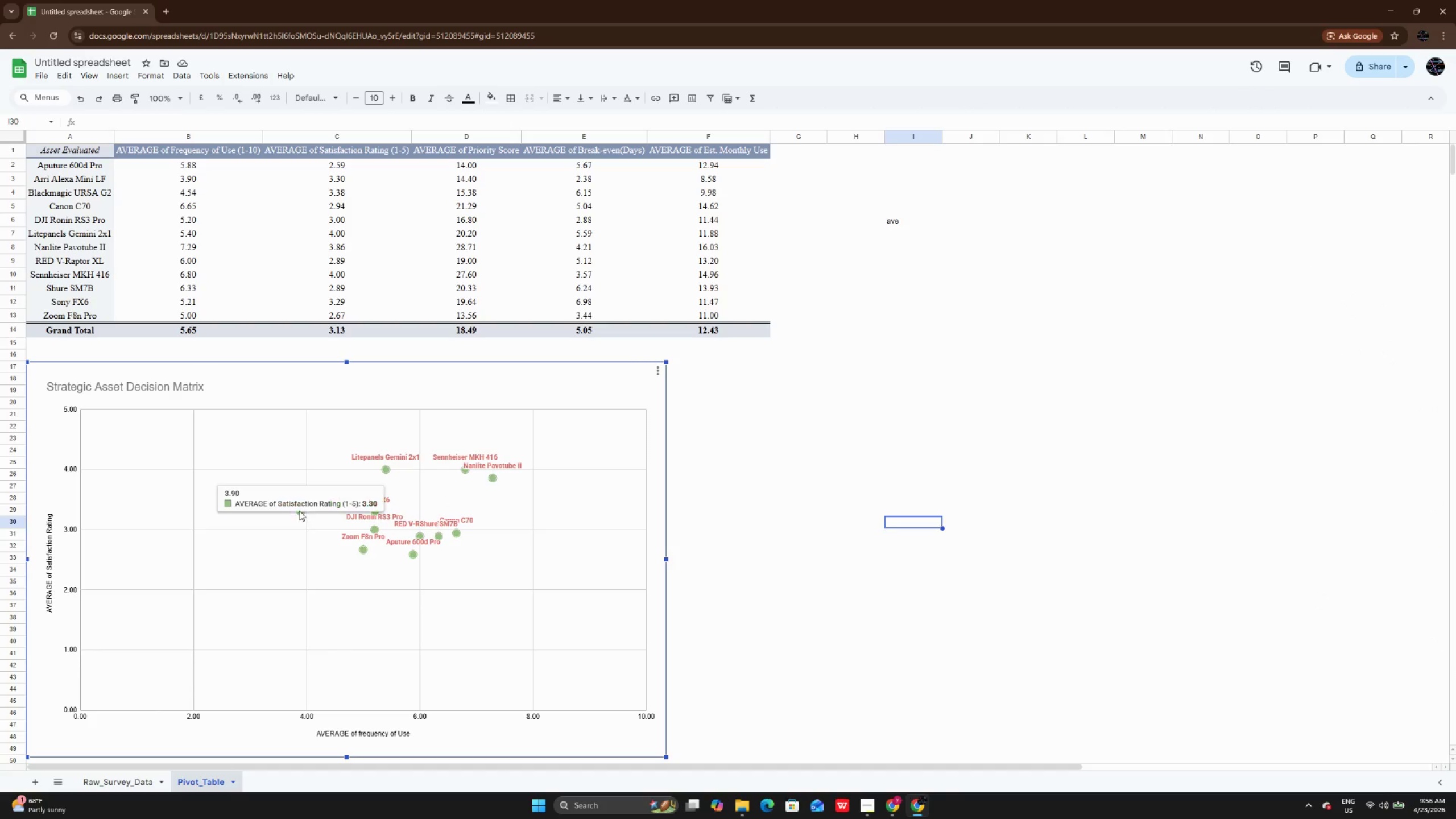 
left_click([299, 511])
 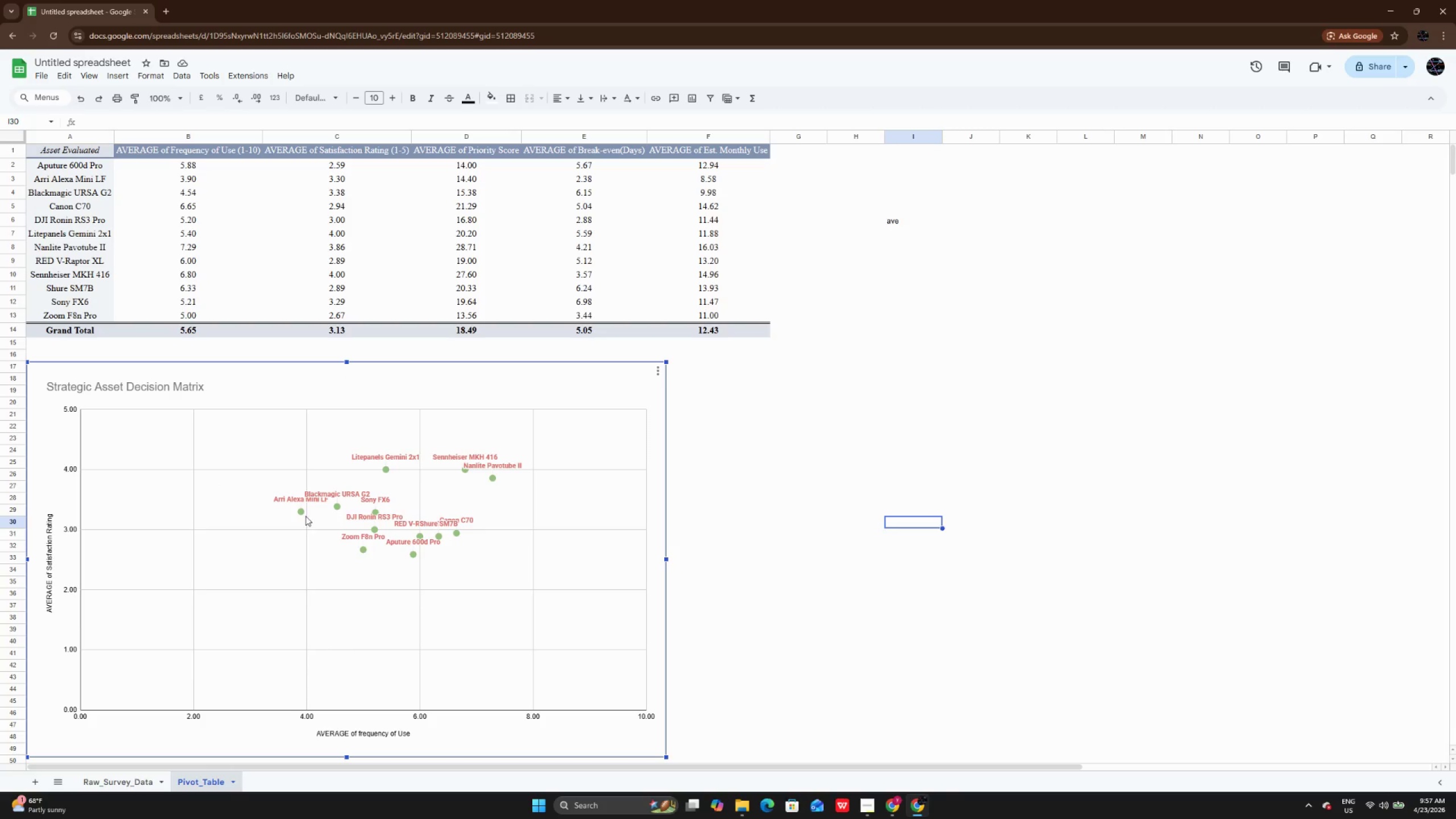 
wait(12.97)
 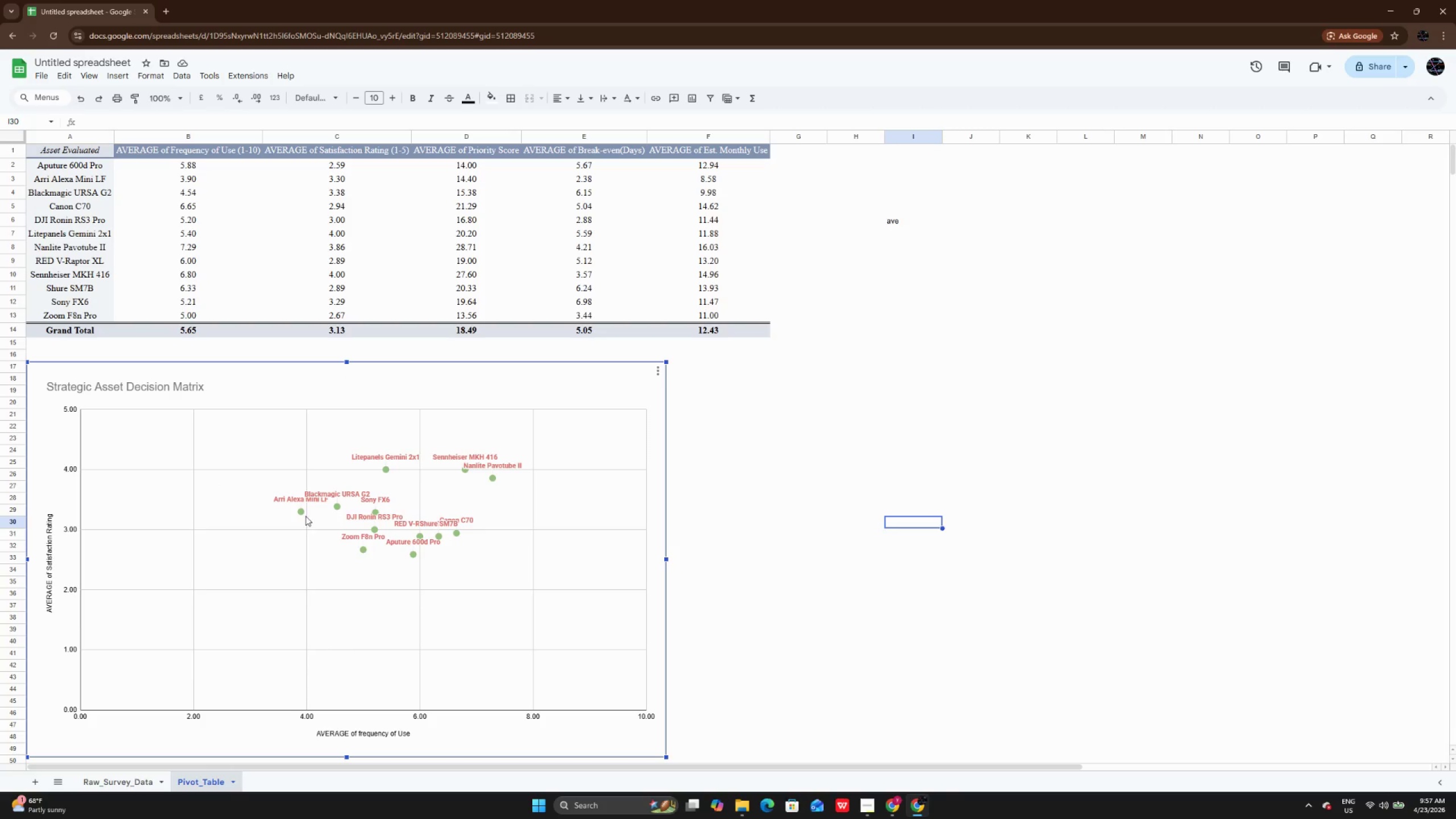 
double_click([333, 185])
 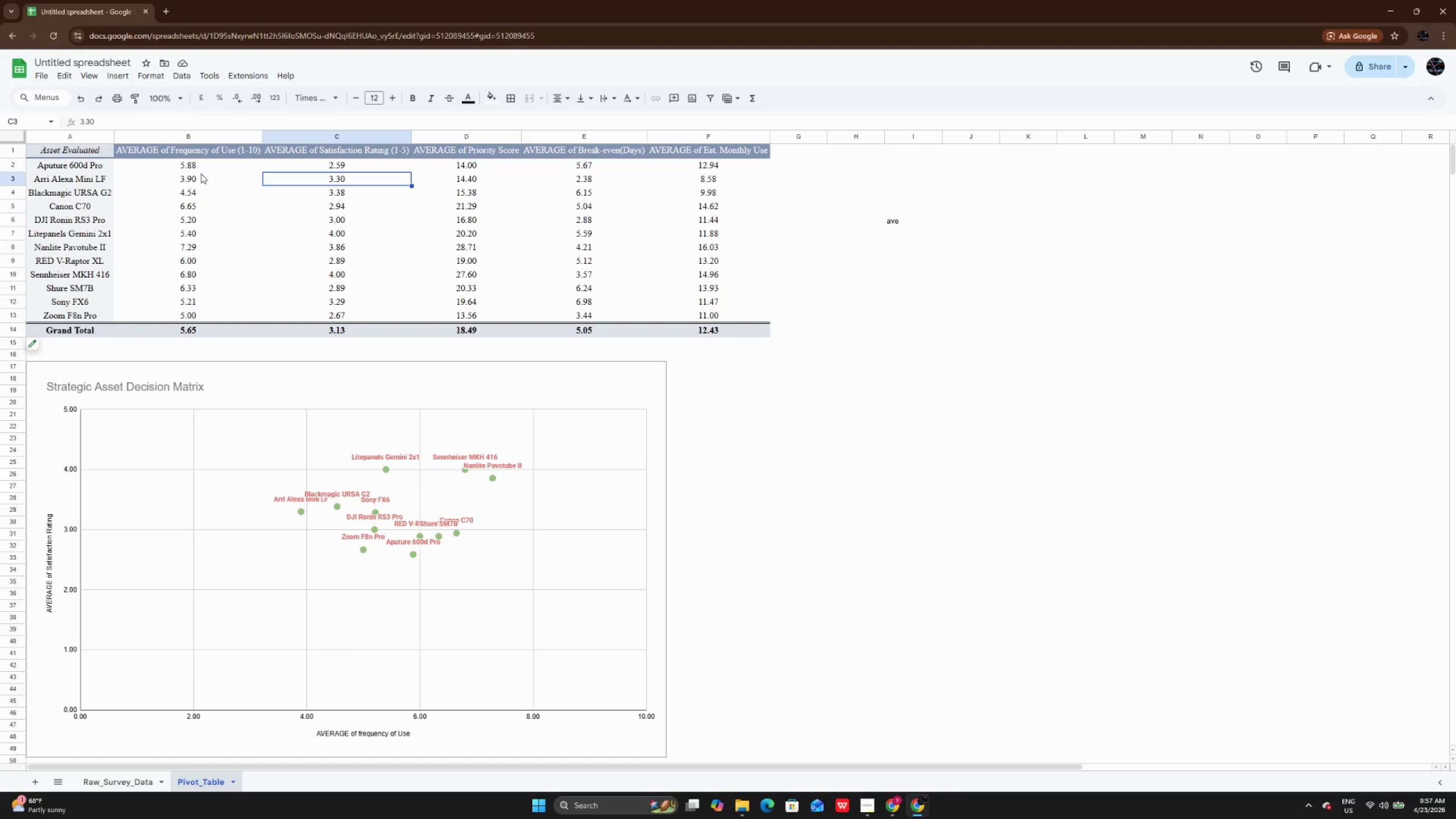 
left_click([198, 177])
 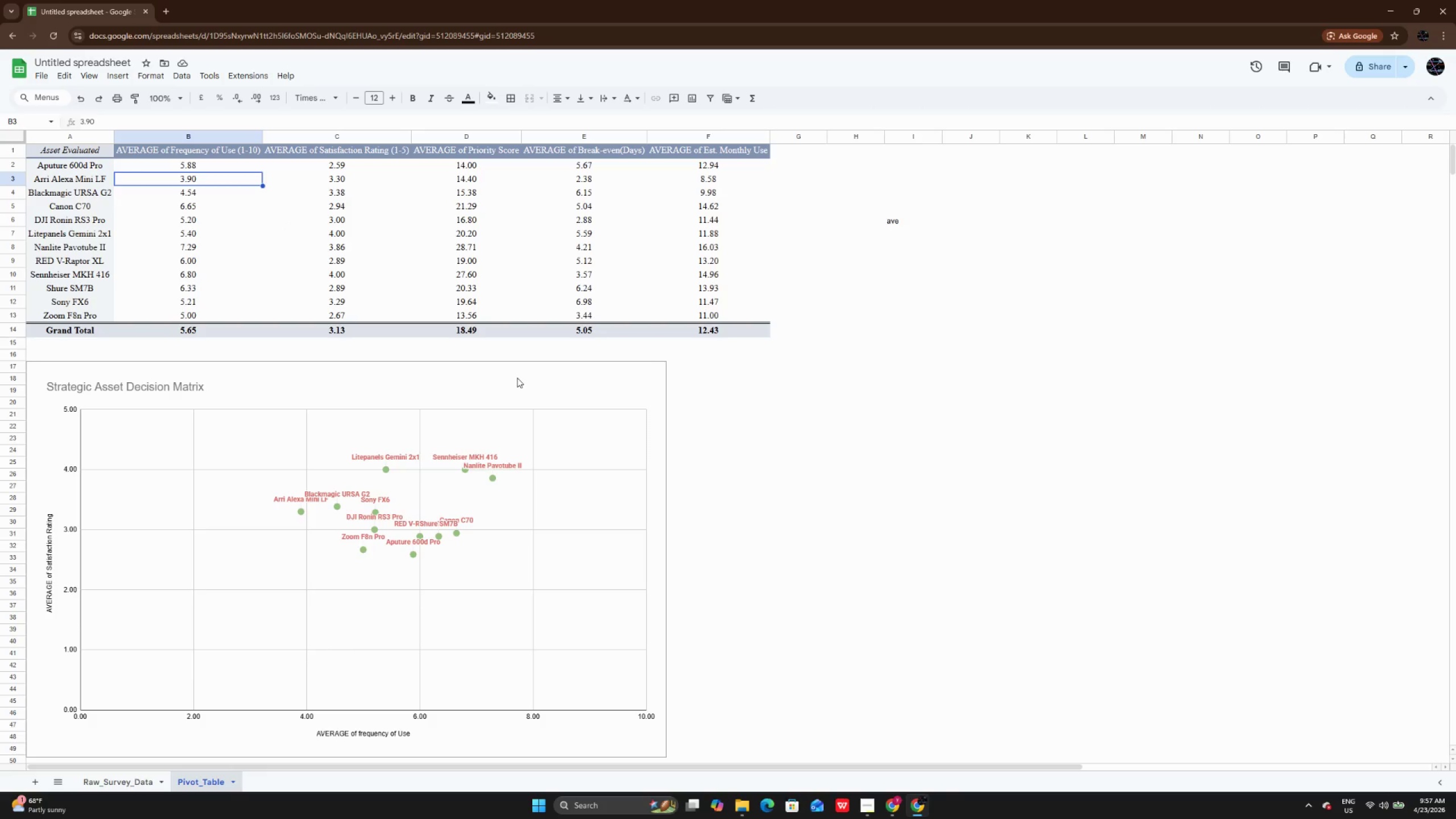 
left_click([517, 378])
 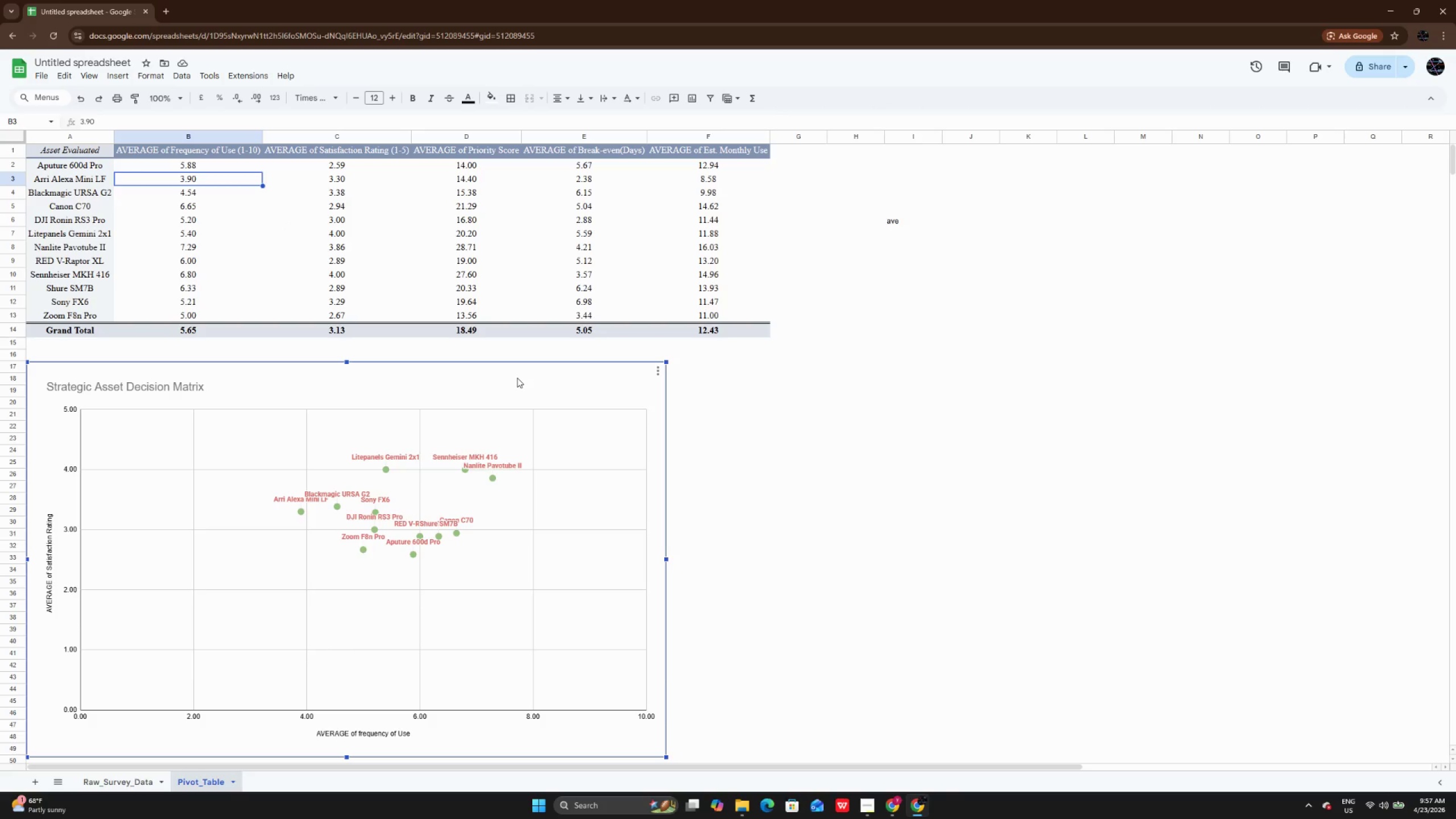 
scroll: coordinate [517, 379], scroll_direction: none, amount: 0.0
 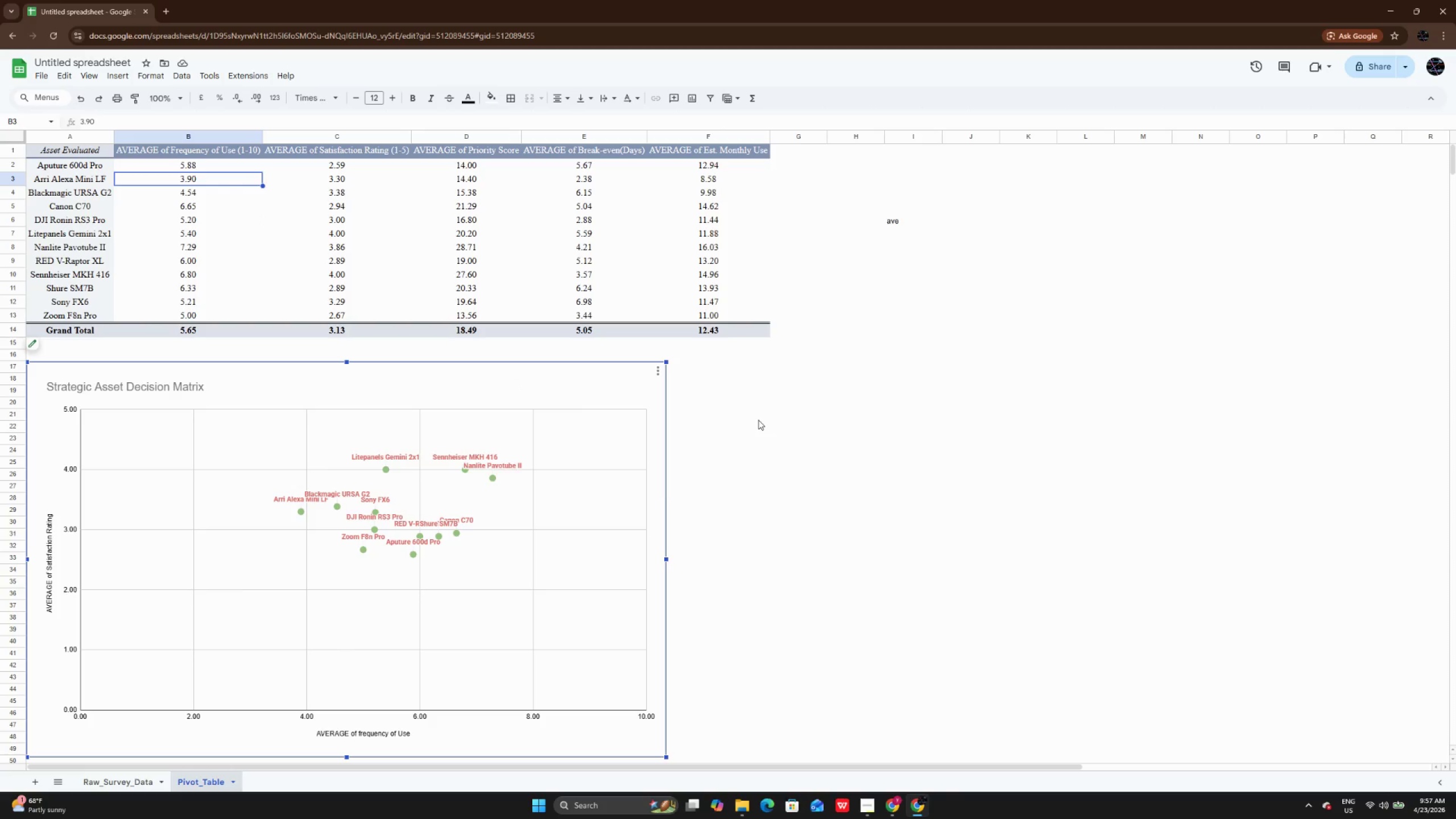 
wait(13.06)
 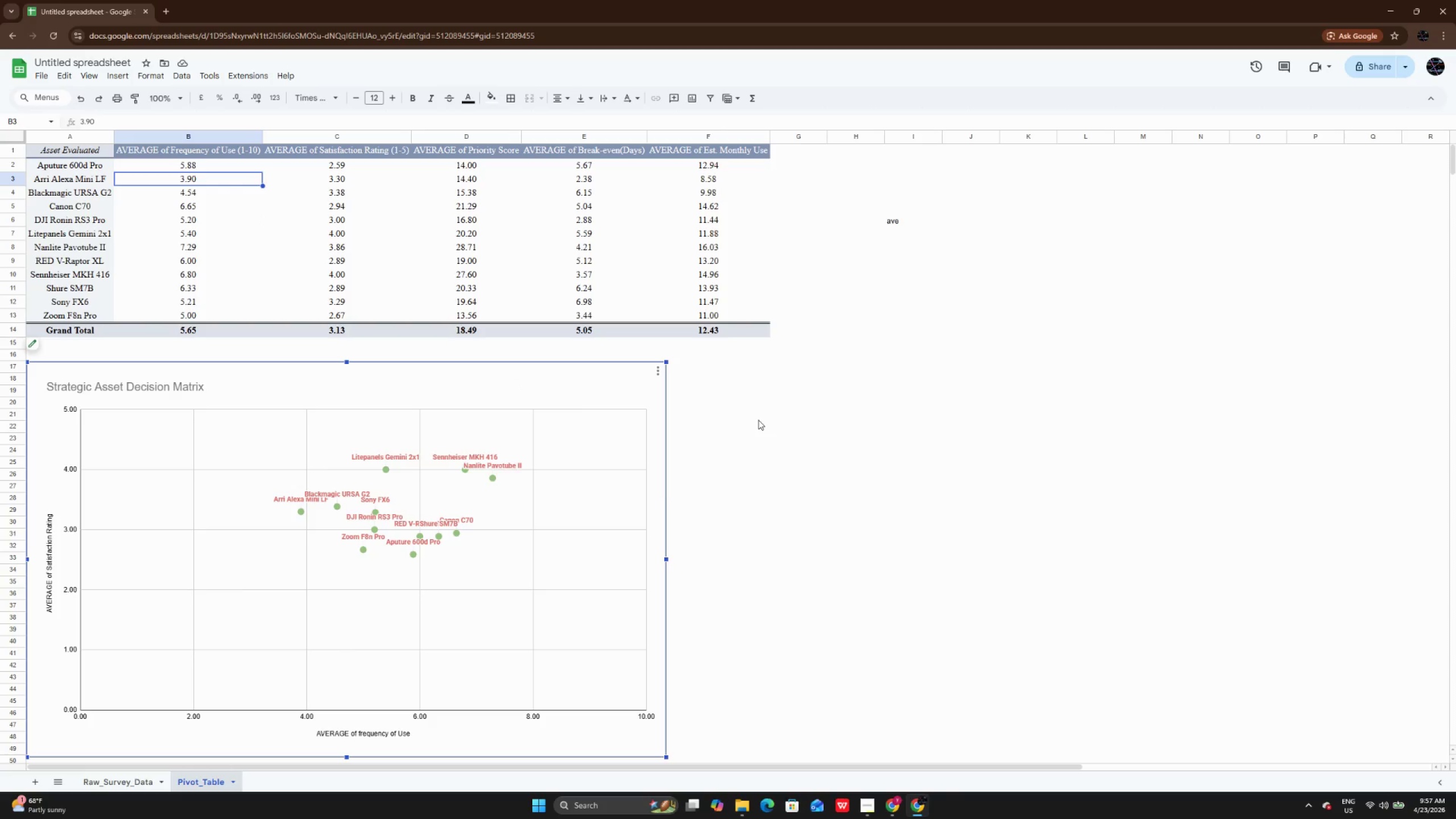 
double_click([383, 735])
 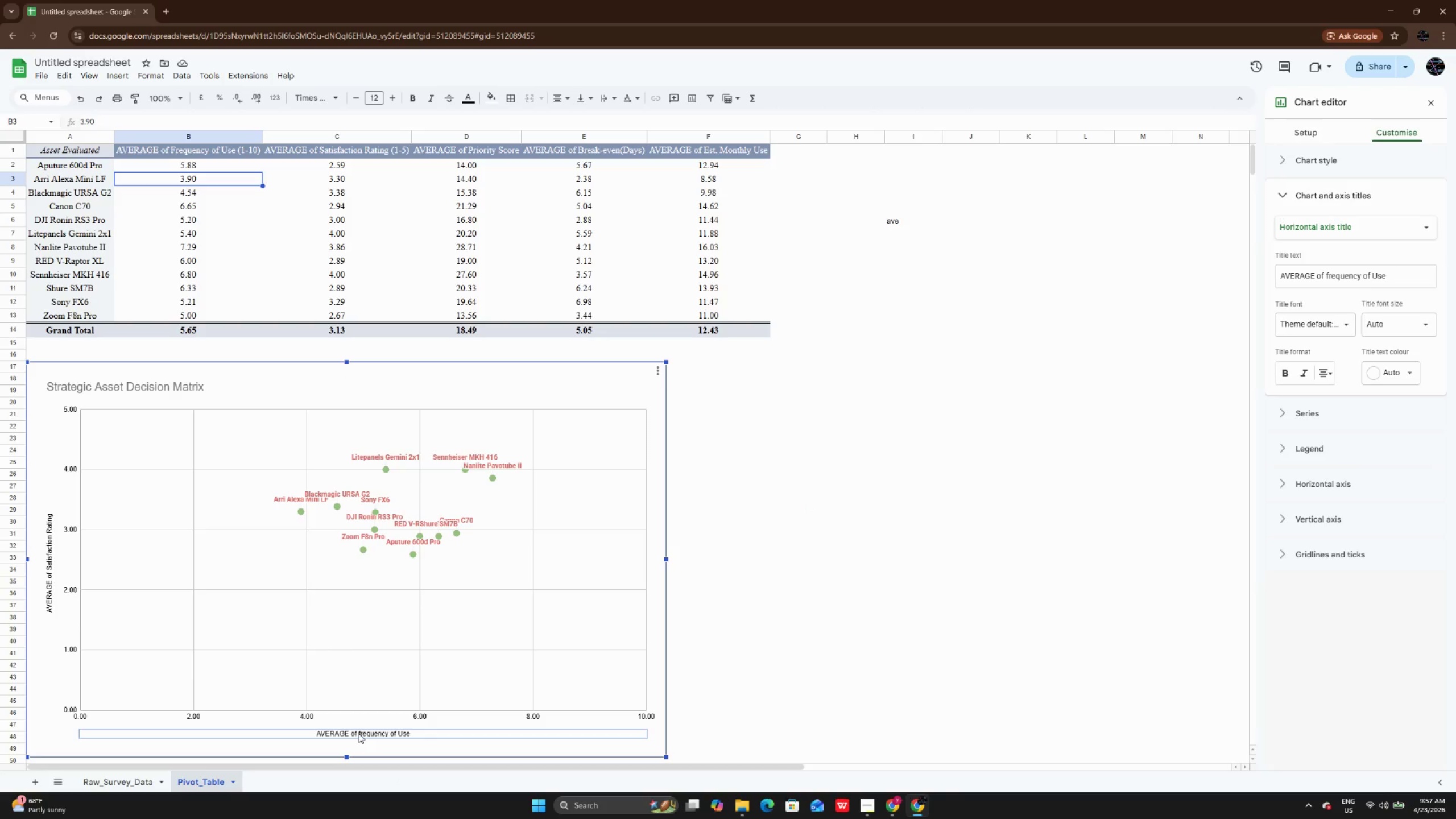 
double_click([358, 733])
 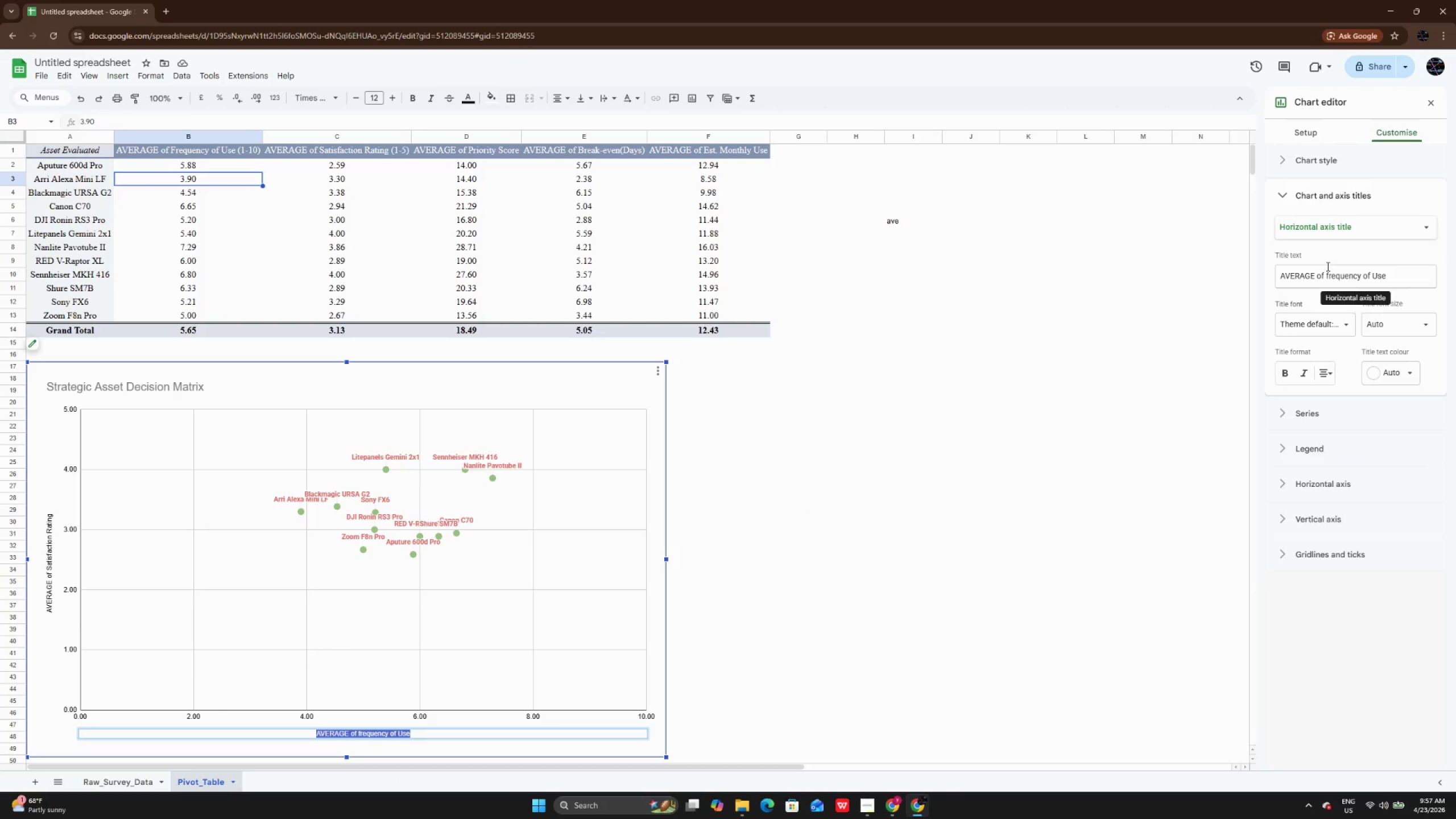 
left_click([1330, 275])
 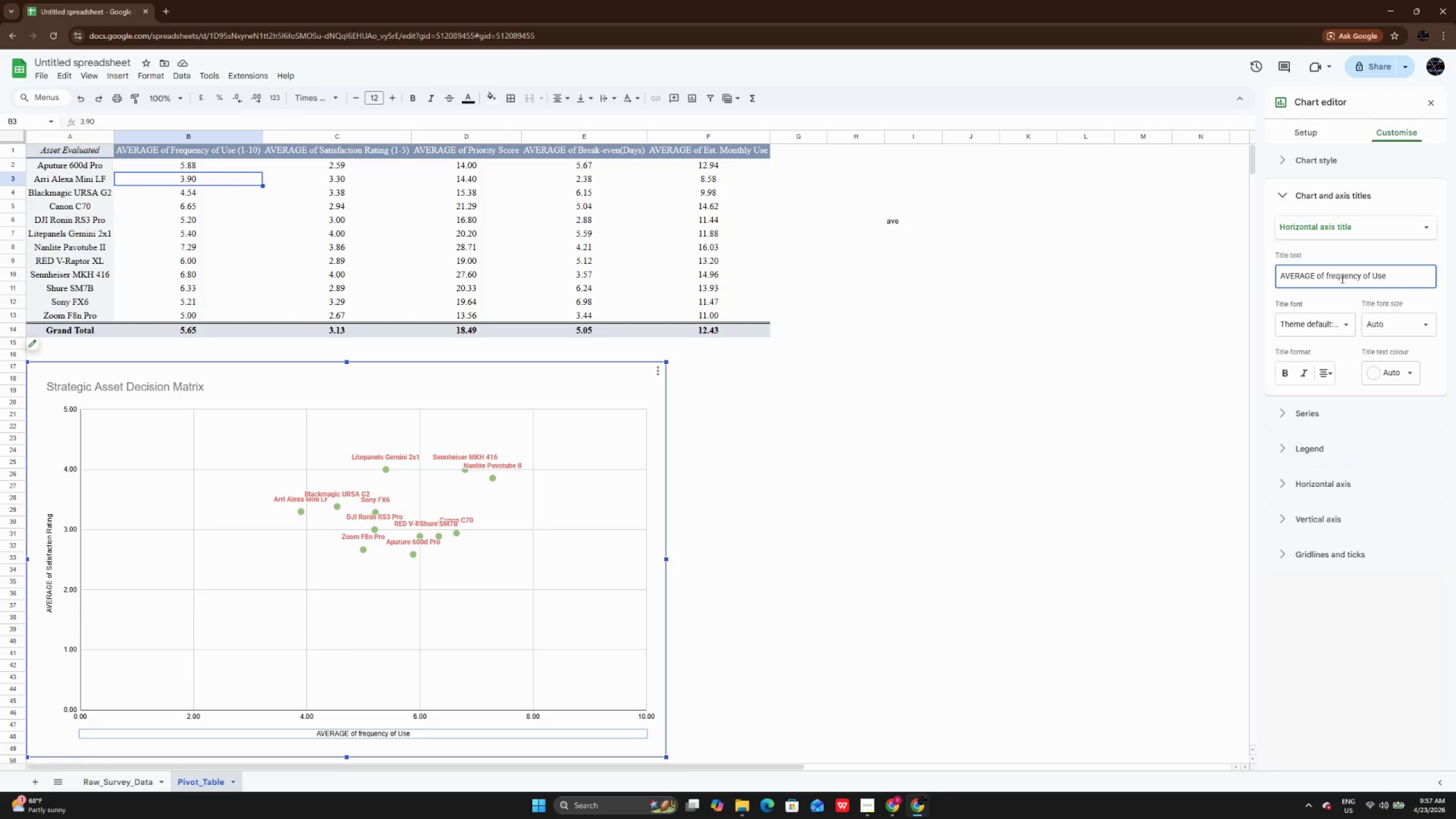 
key(Backspace)
 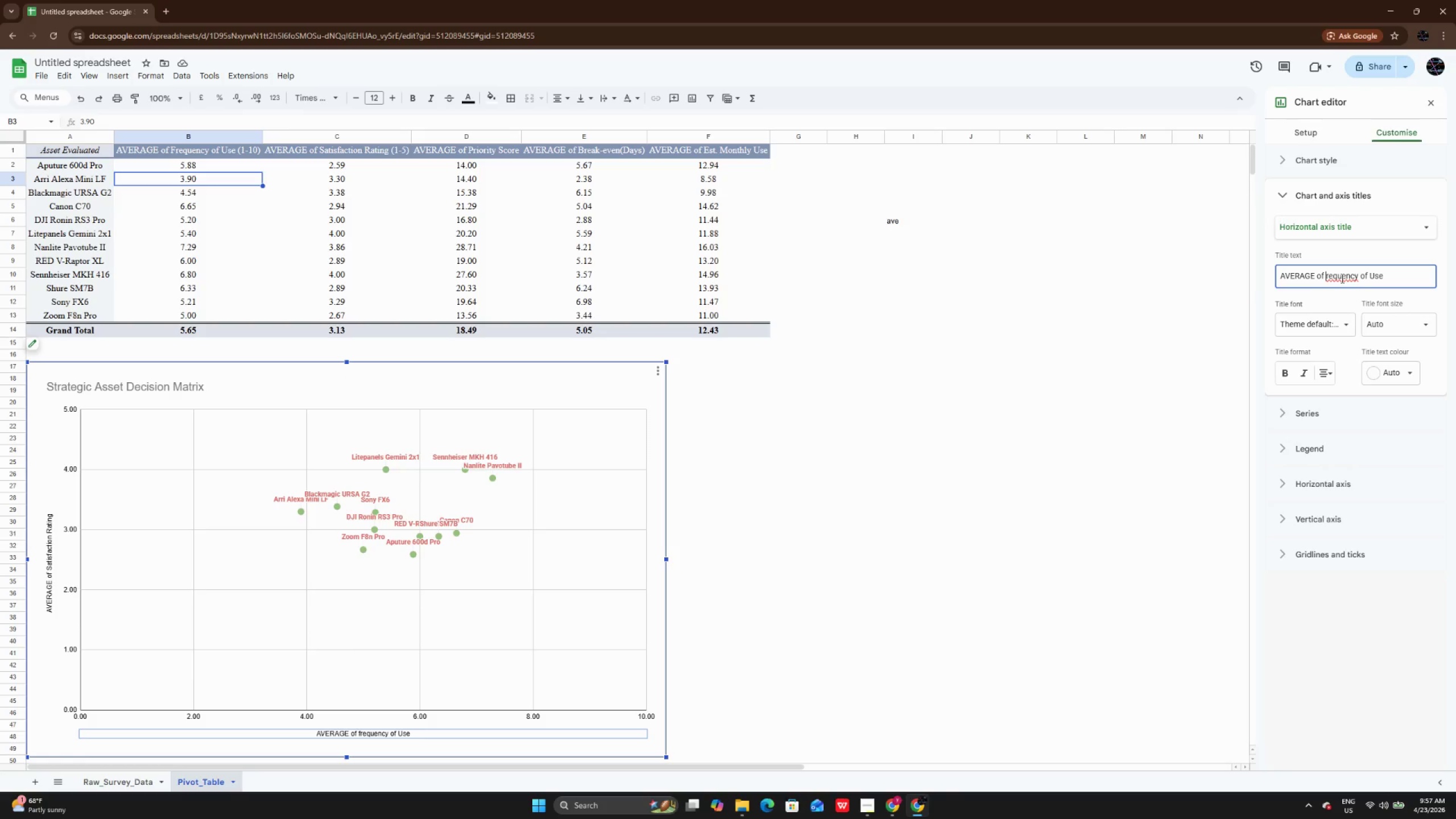 
key(CapsLock)
 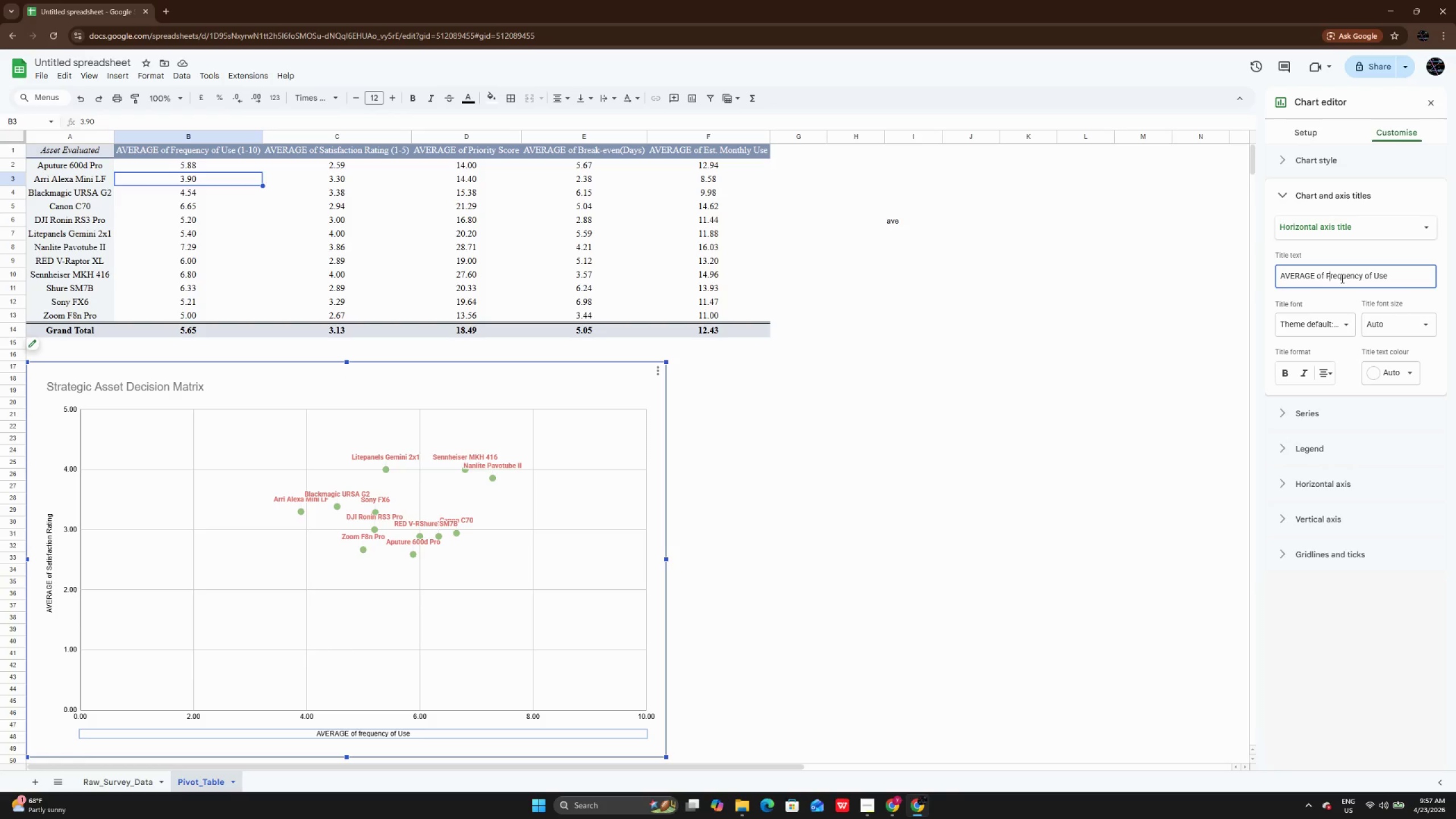 
key(F)
 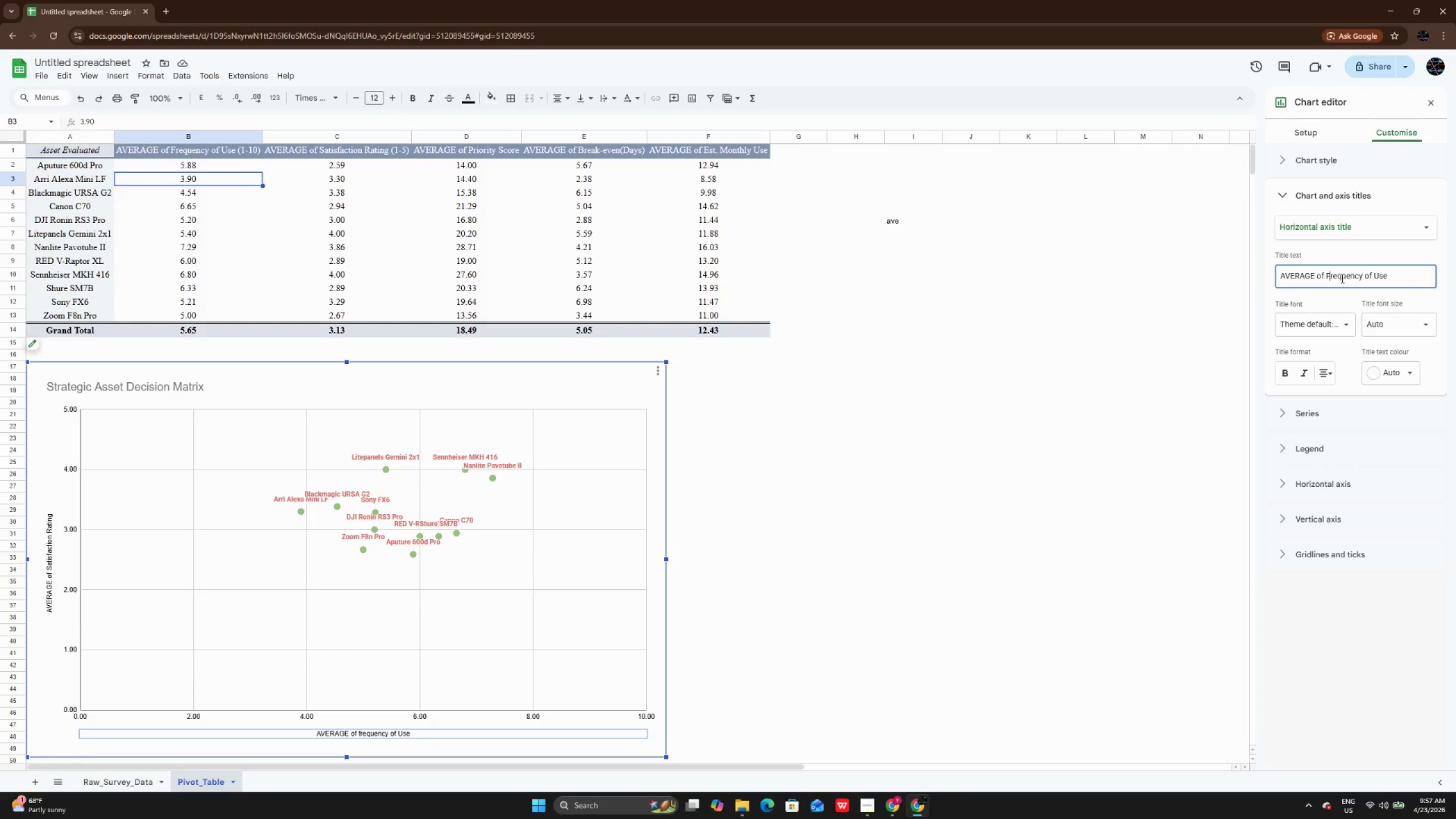 
key(CapsLock)
 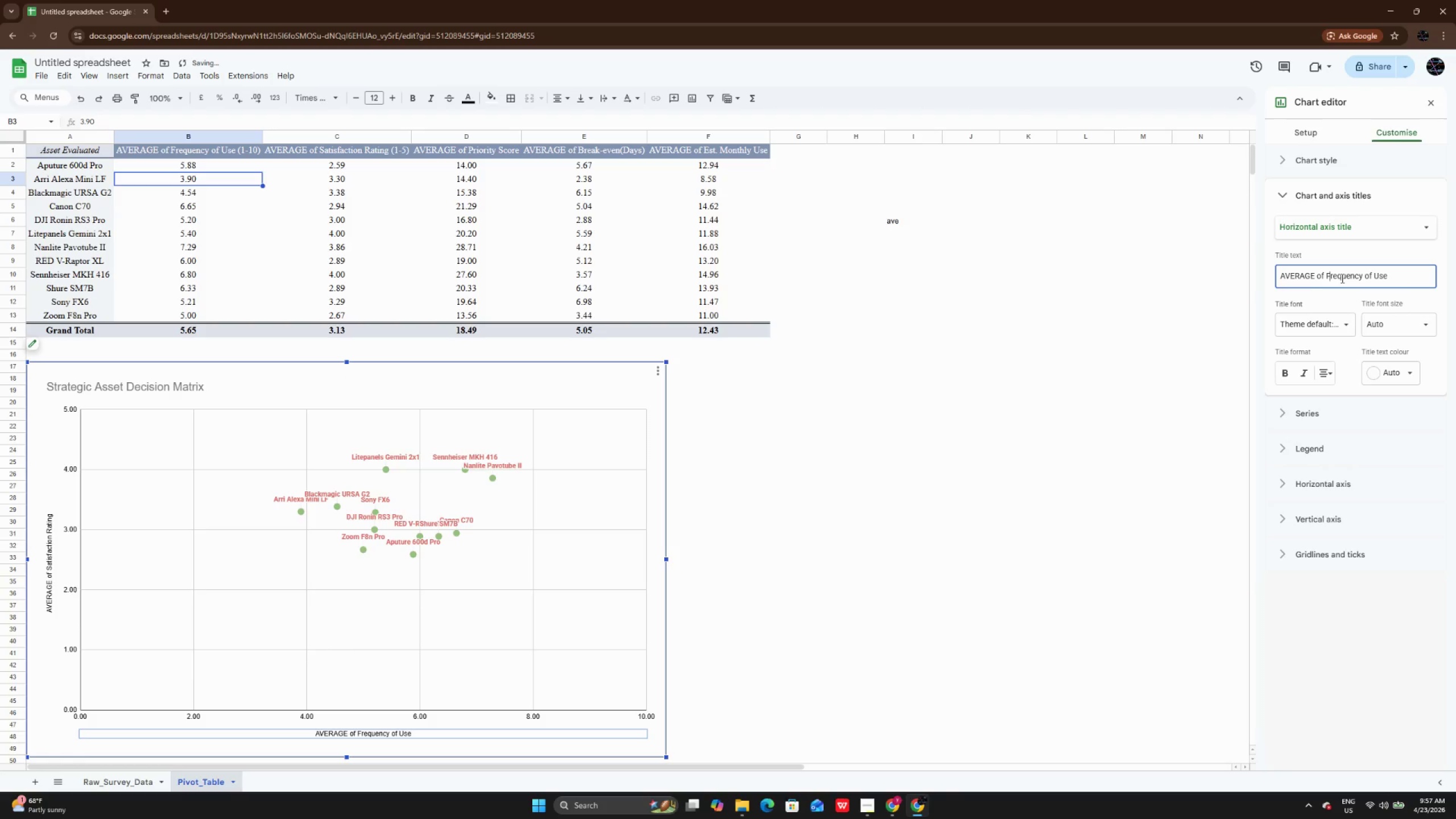 
hold_key(key=ArrowRight, duration=0.81)
 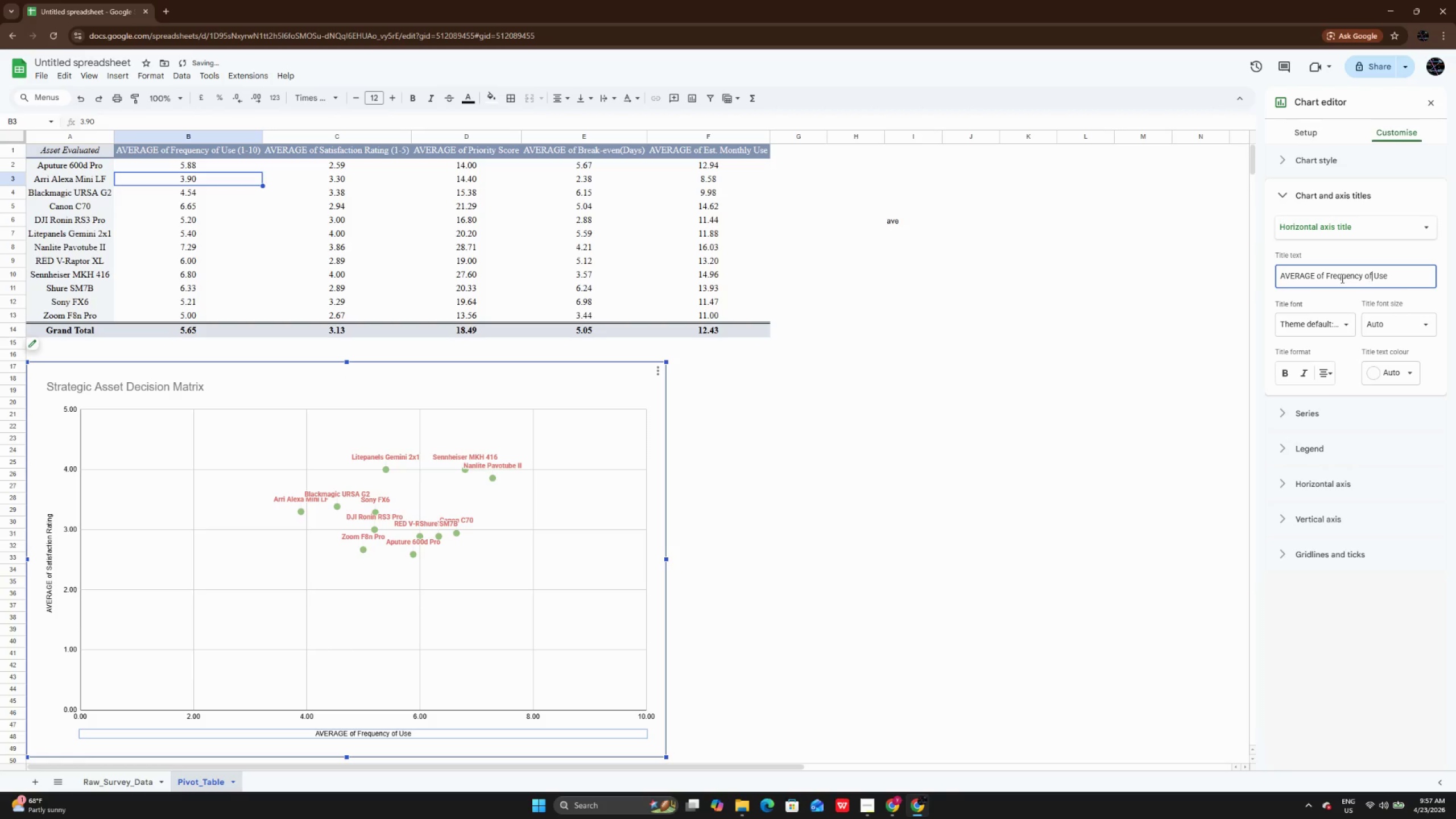 
key(ArrowRight)
 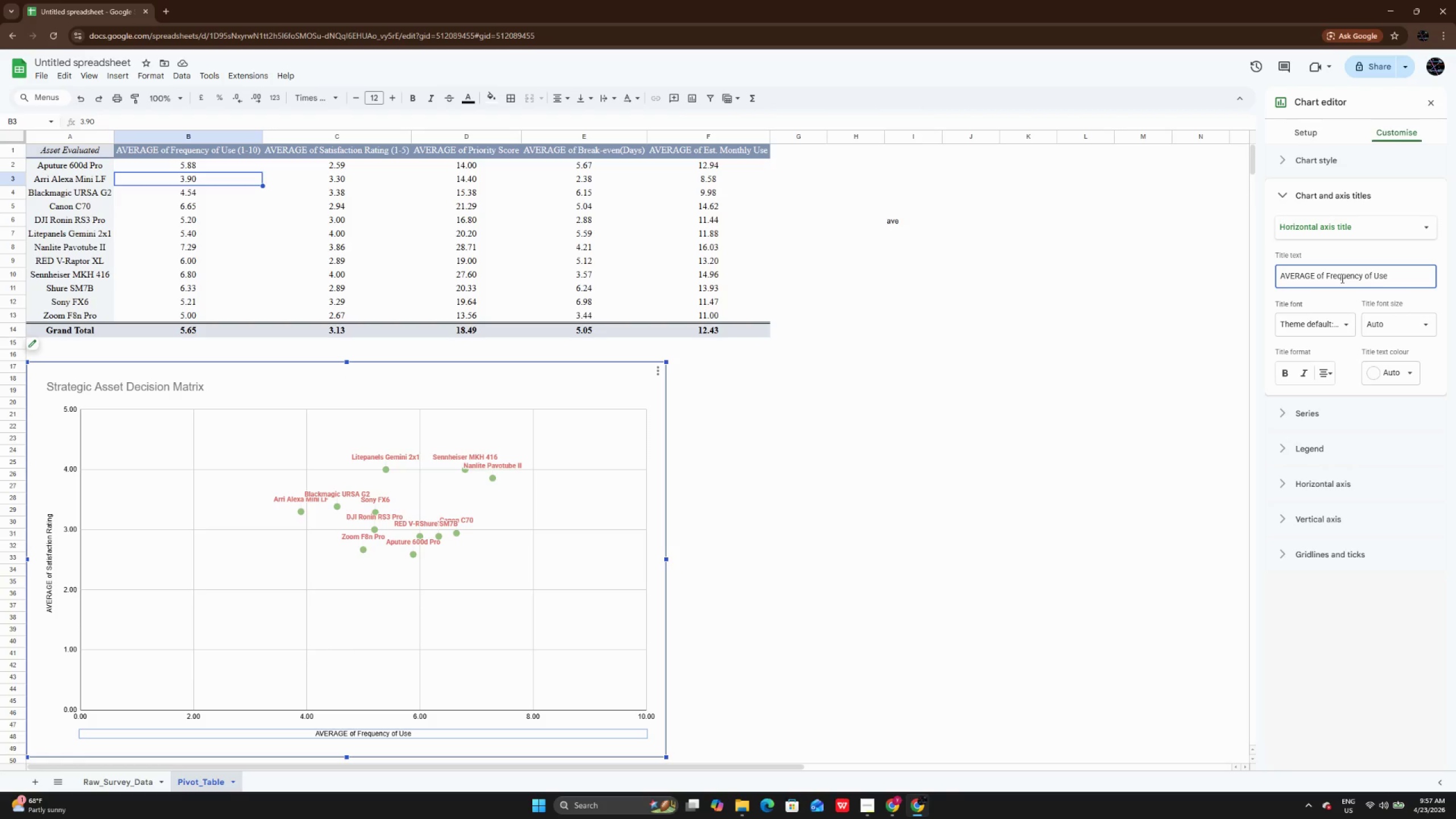 
wait(17.11)
 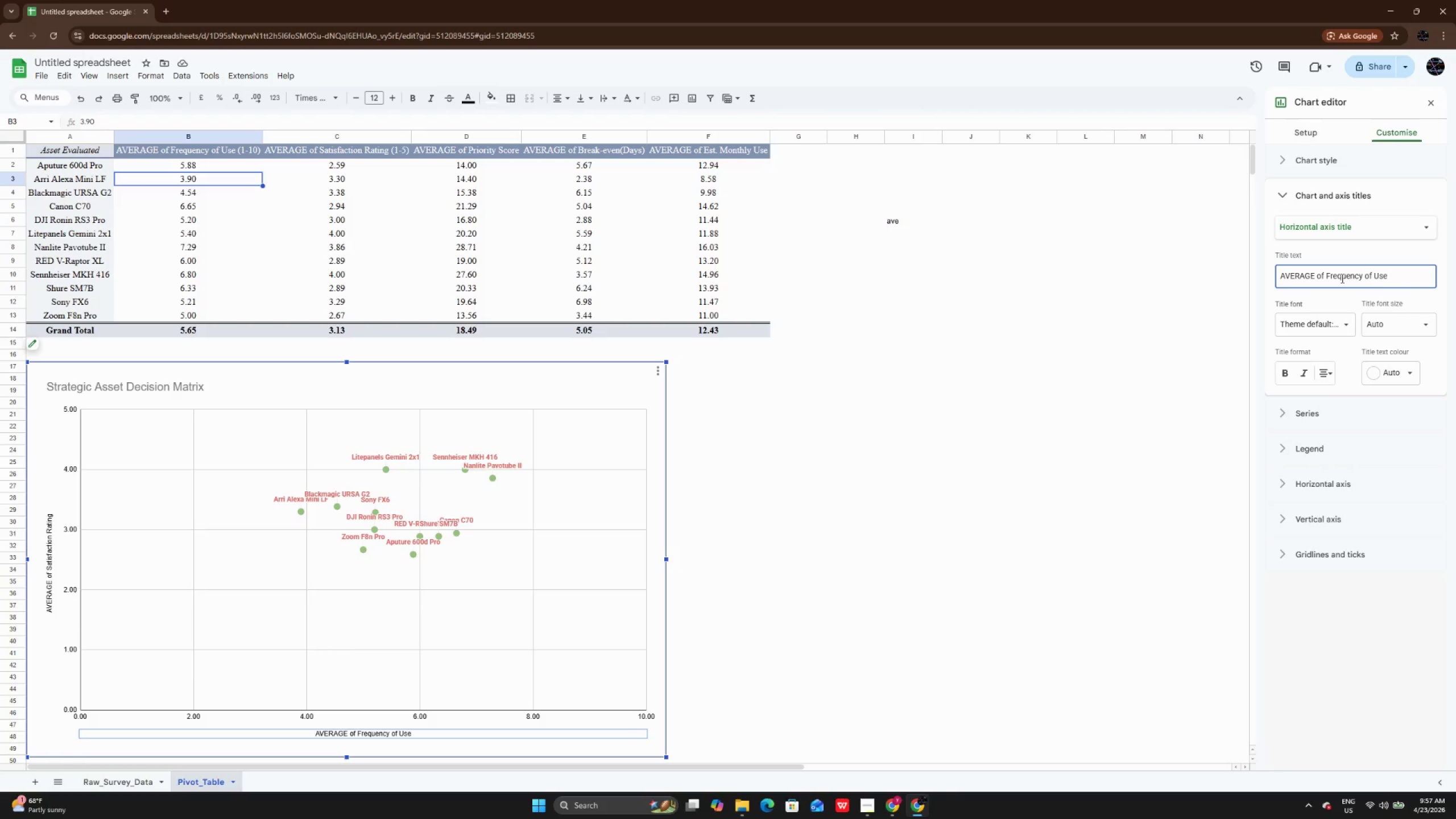 
left_click([1438, 106])
 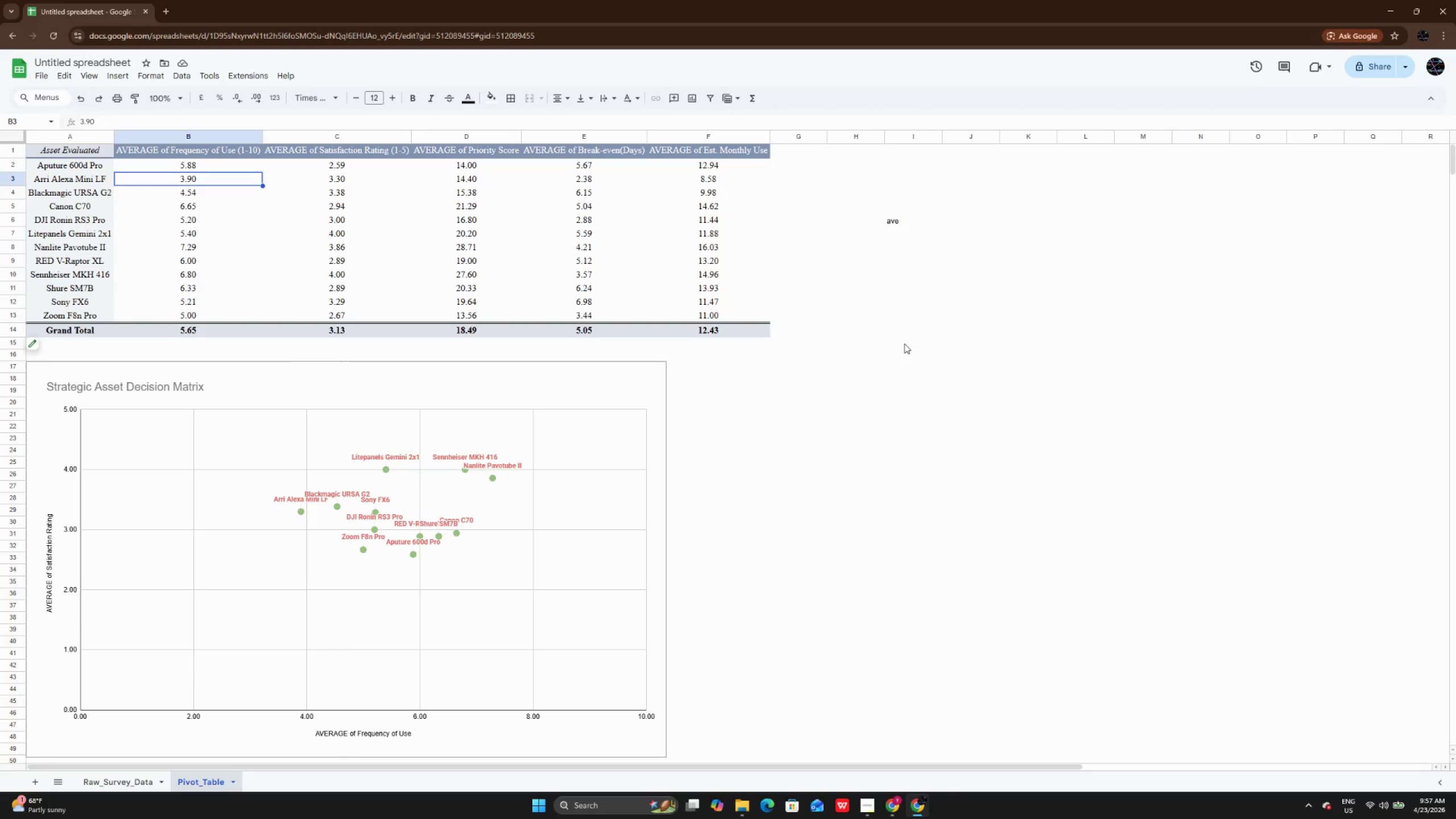 
left_click([904, 344])
 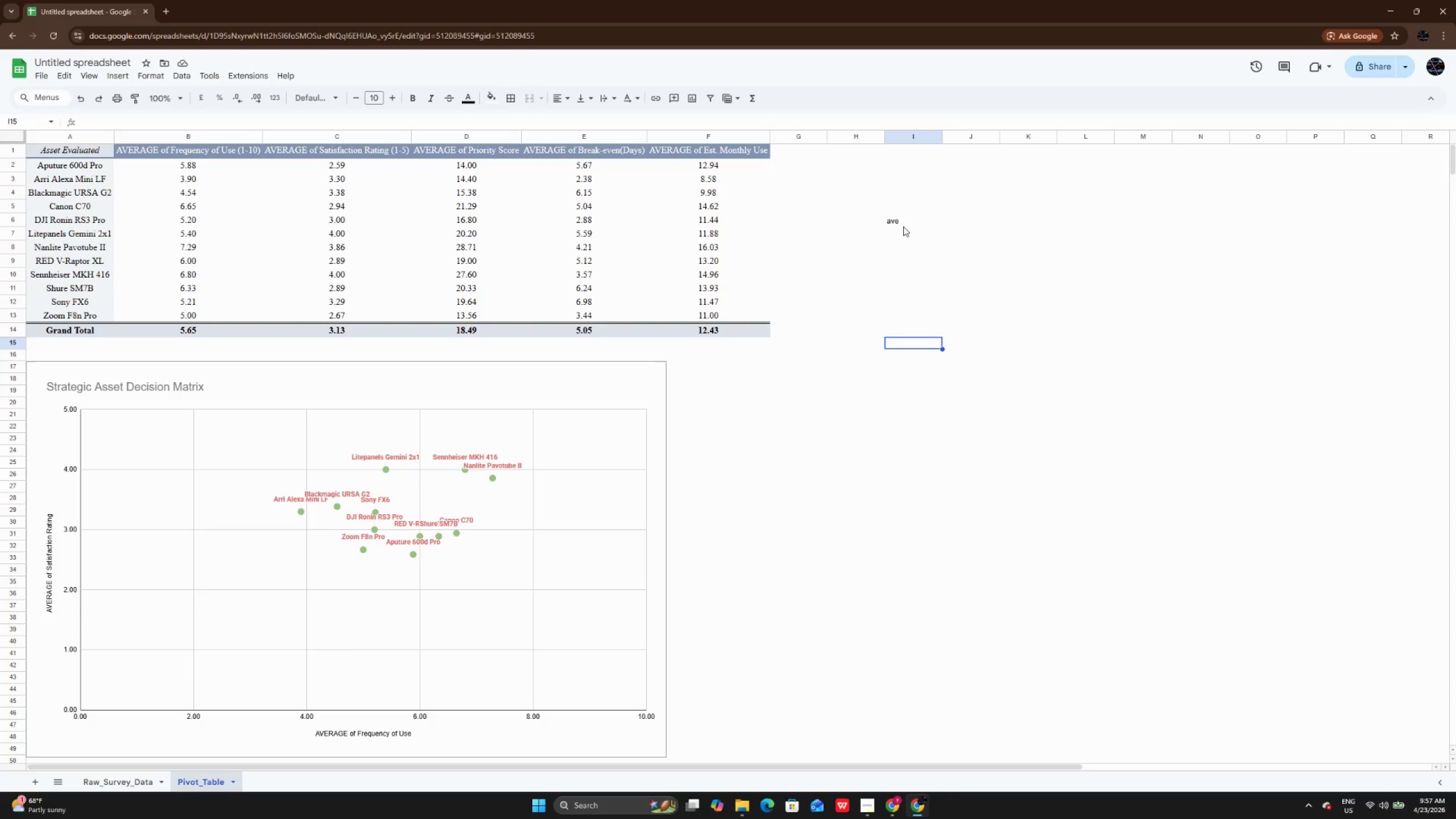 
left_click([903, 223])
 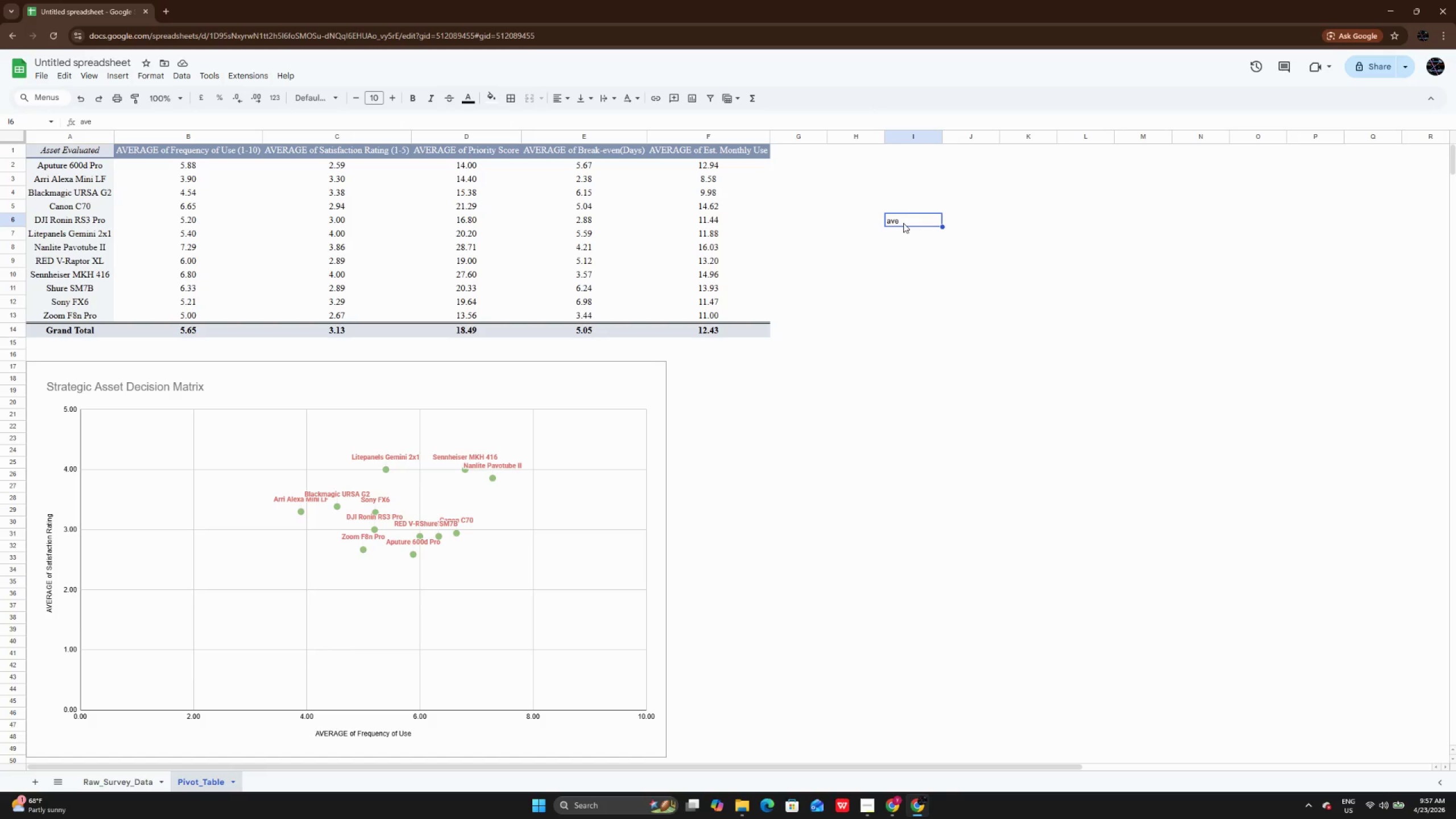 
key(Delete)
 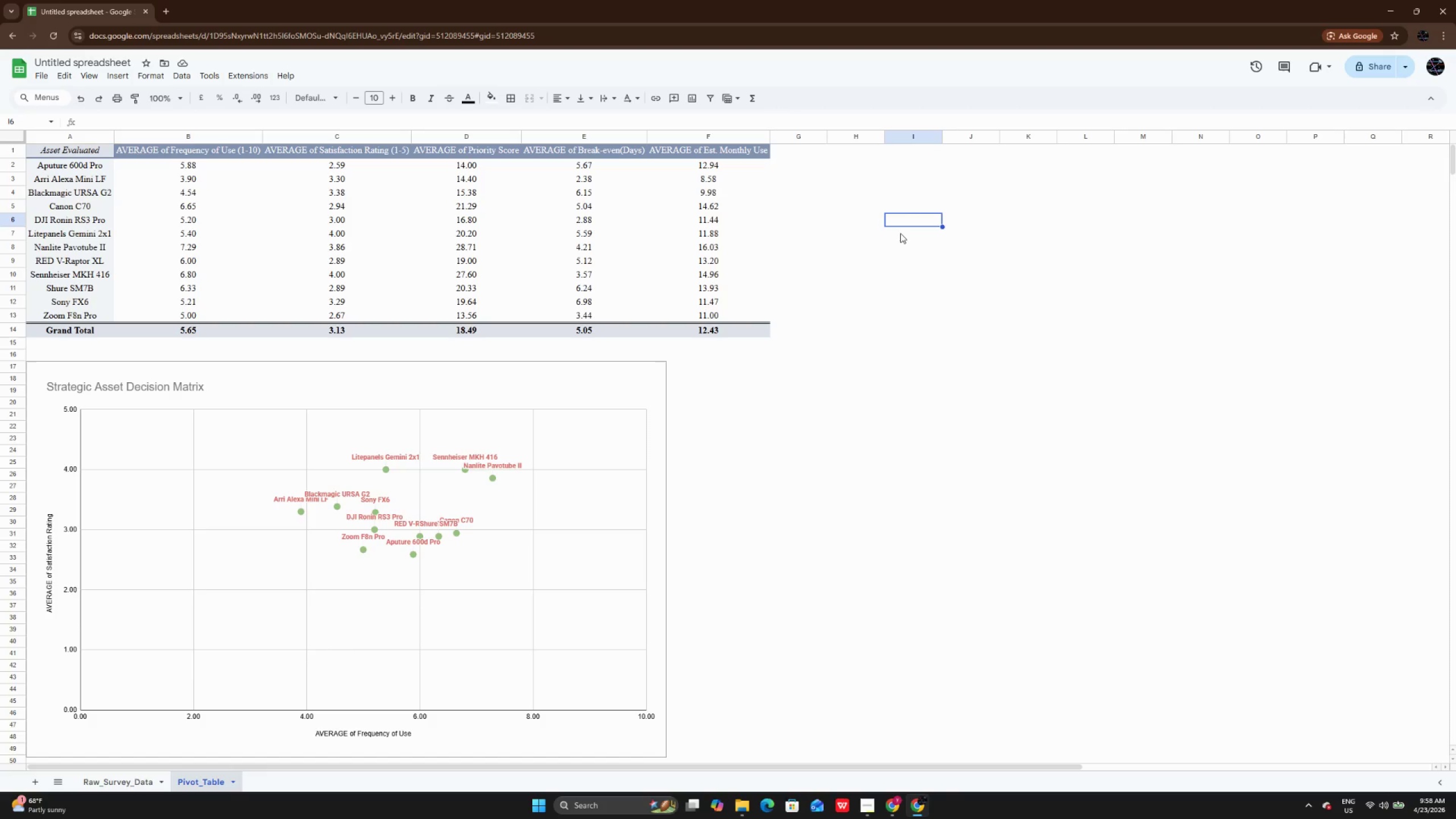 
wait(17.55)
 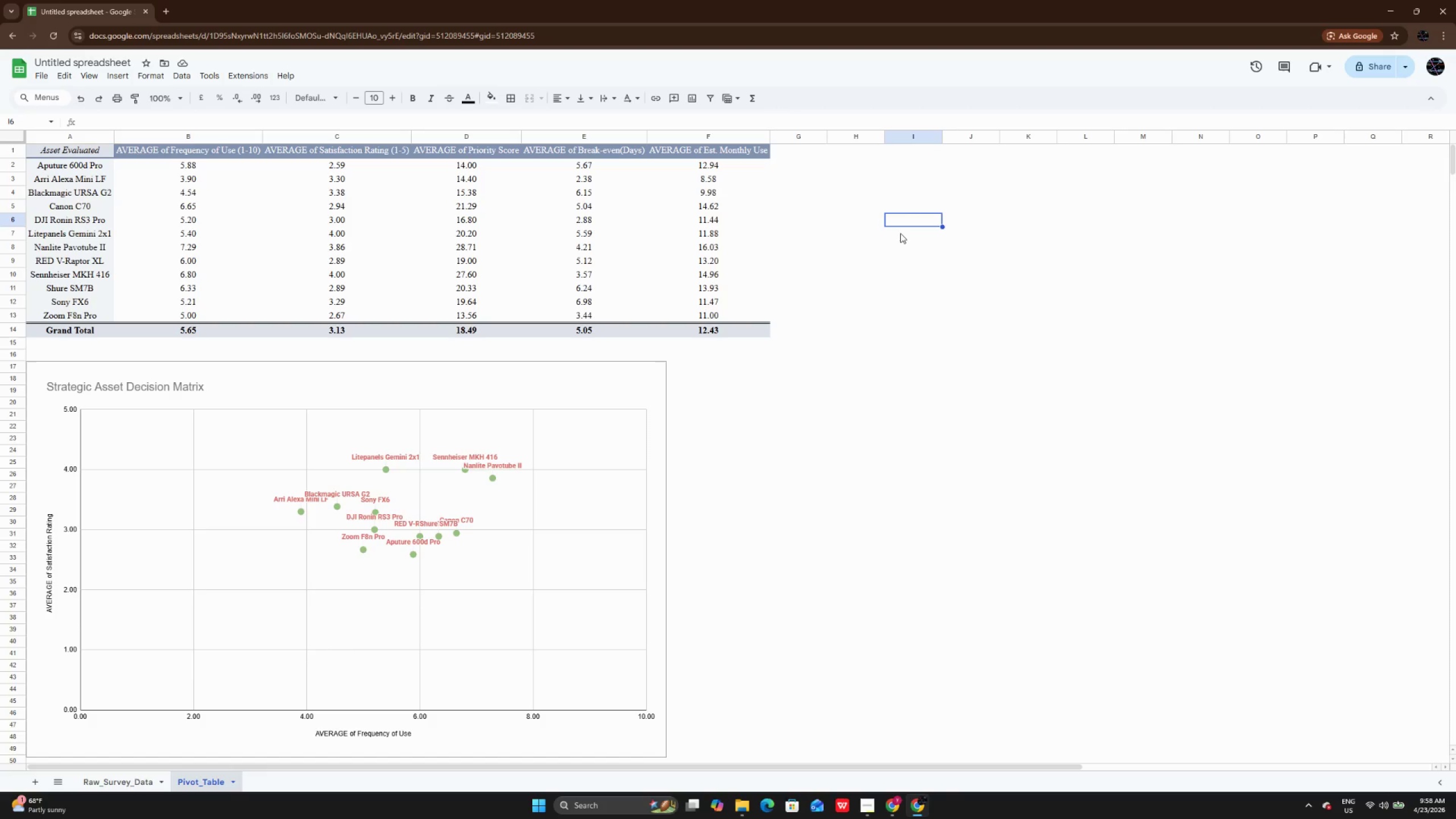 
left_click_drag(start_coordinate=[85, 151], to_coordinate=[97, 313])
 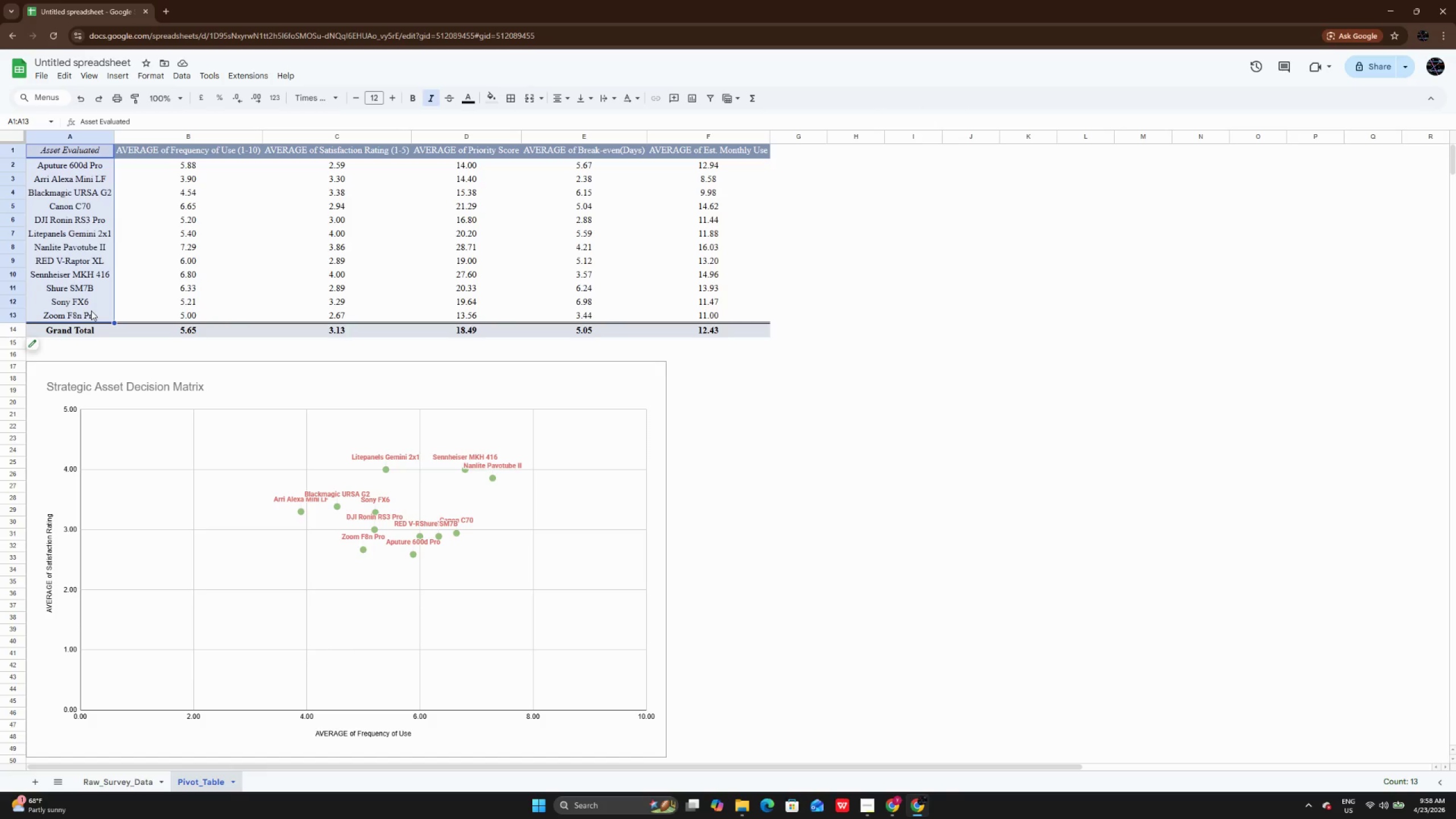 
hold_key(key=ControlLeft, duration=17.62)
left_click_drag(start_coordinate=[594, 148], to_coordinate=[593, 313])
 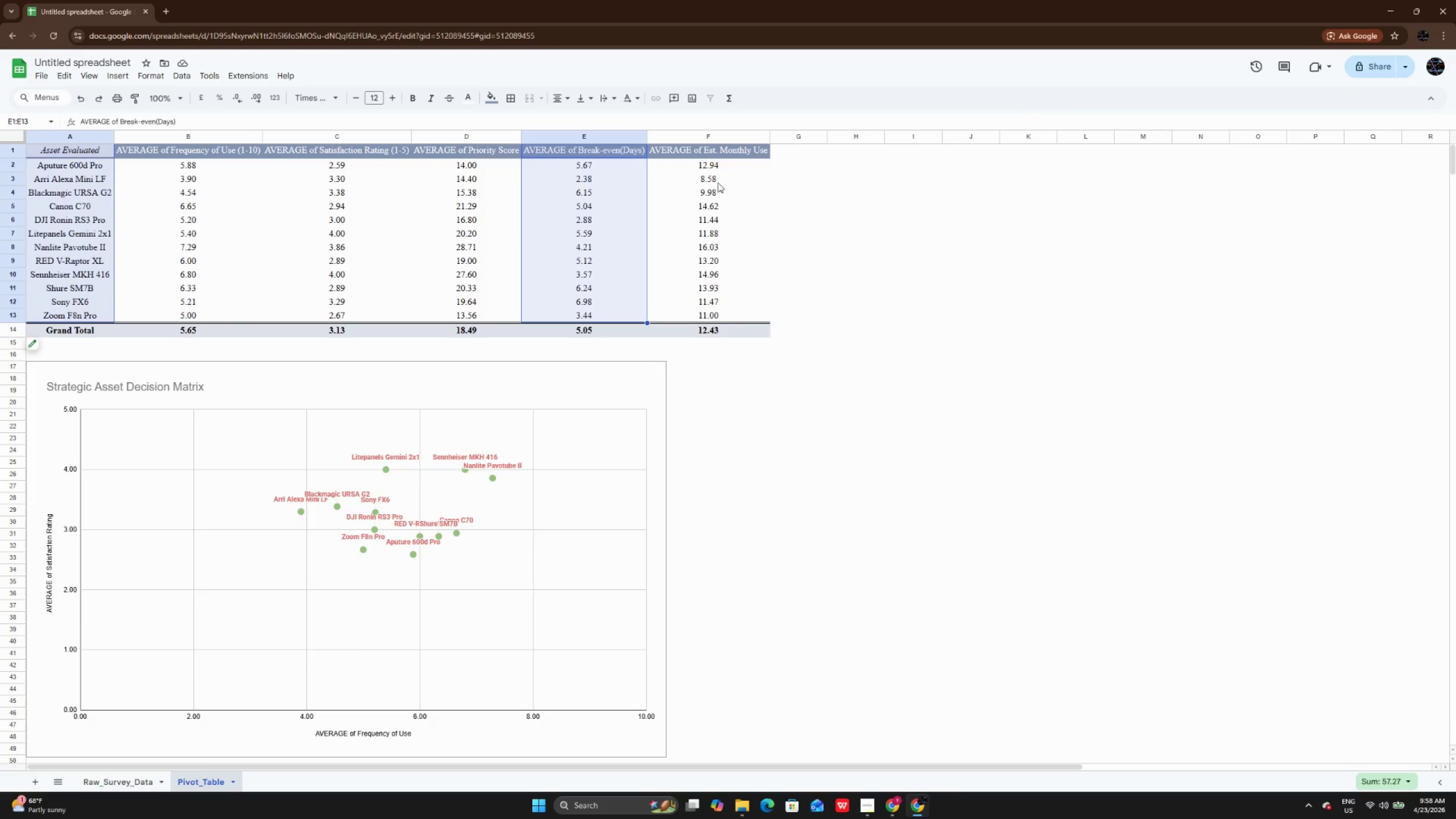 
left_click_drag(start_coordinate=[725, 150], to_coordinate=[734, 311])
 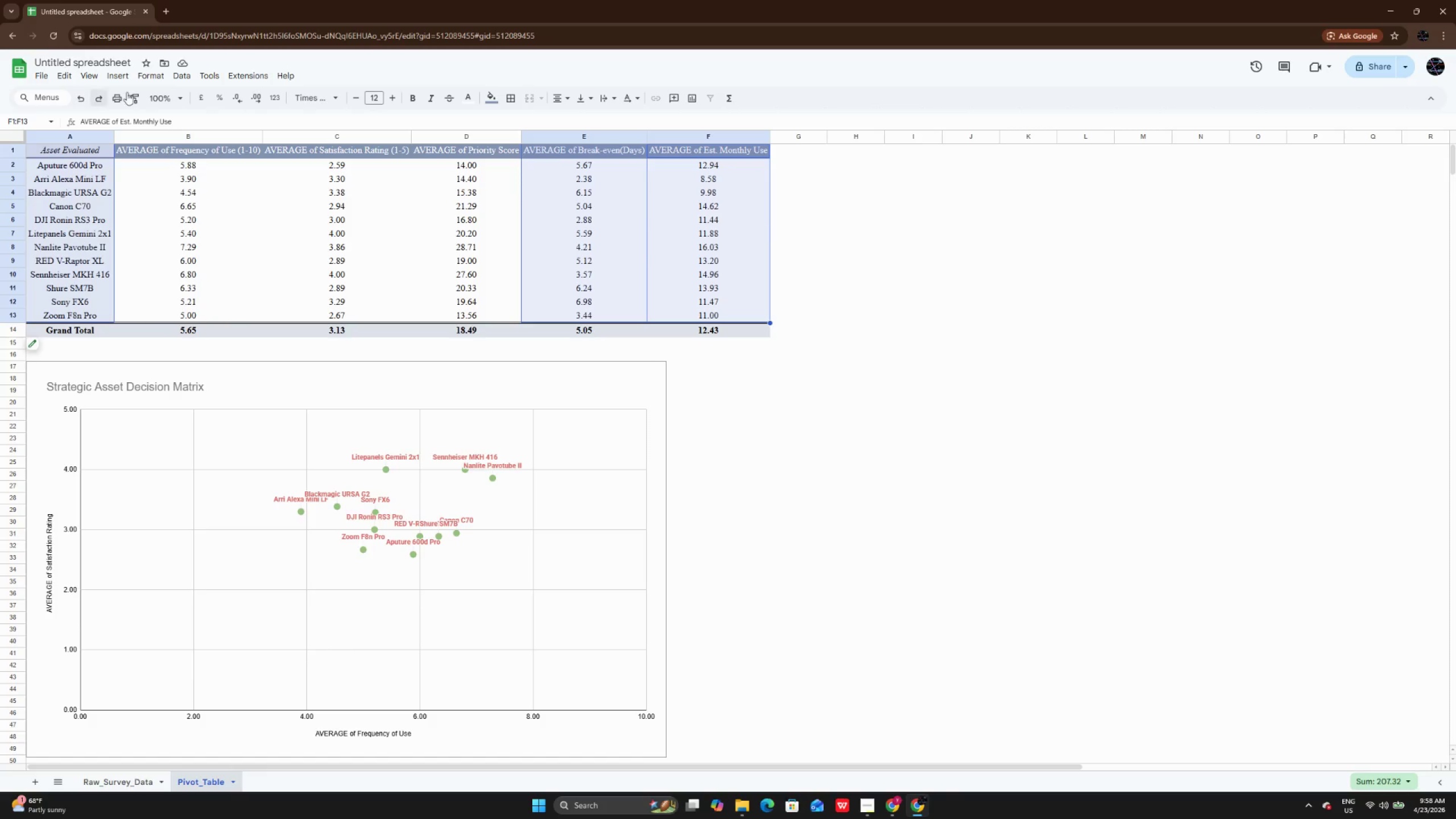 
left_click([128, 76])
 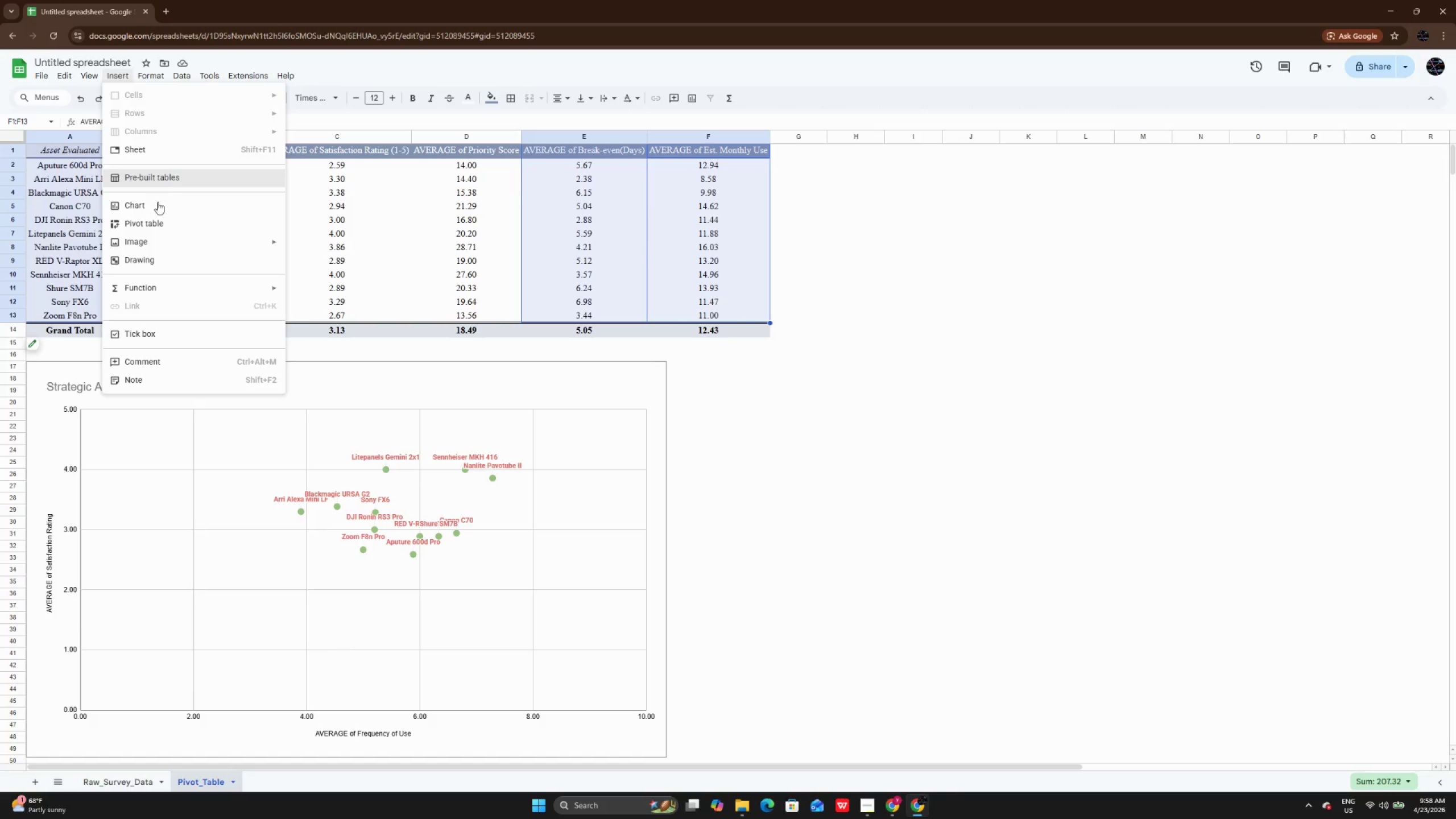 
left_click([160, 208])
 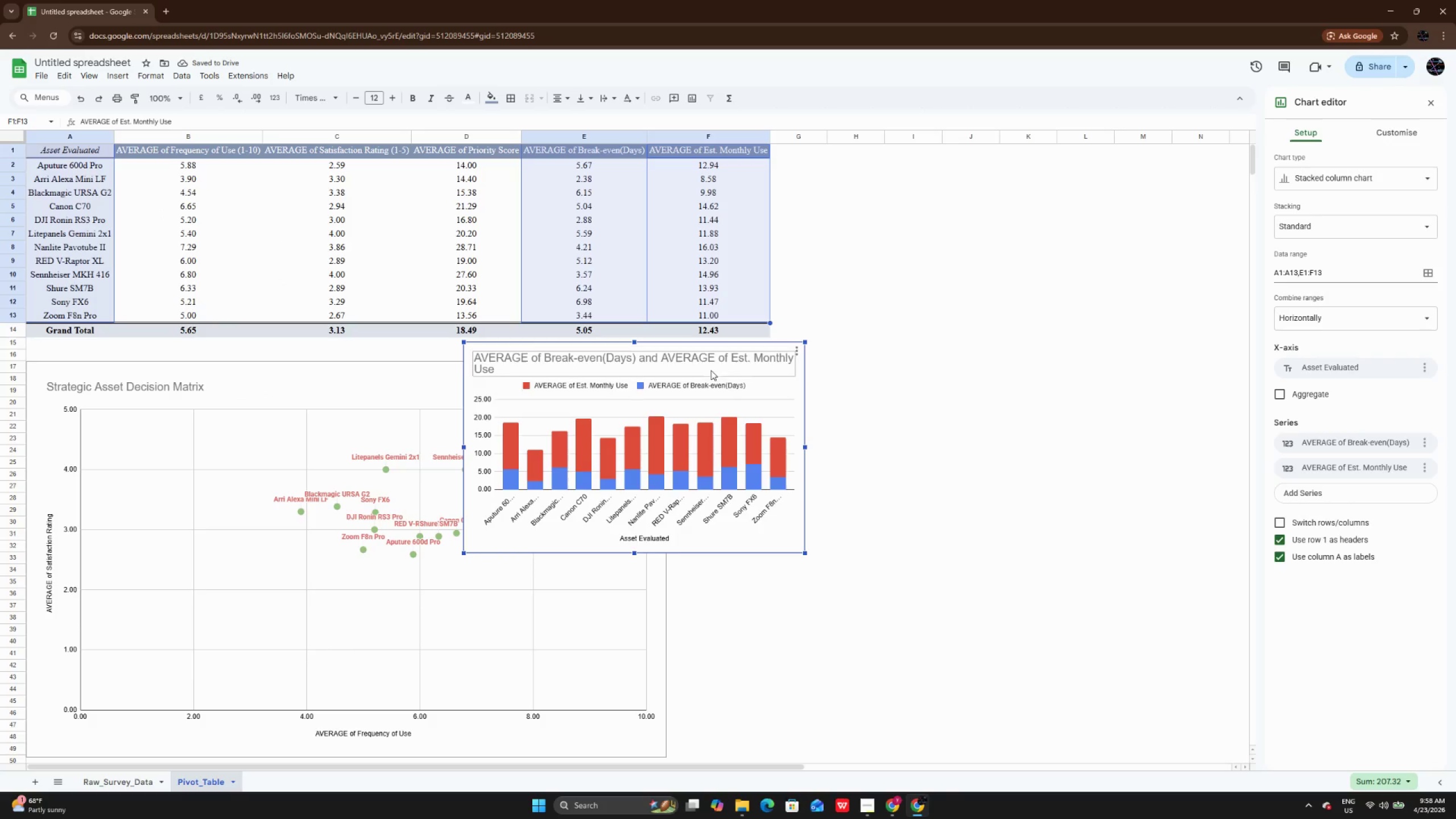 
left_click([742, 349])
 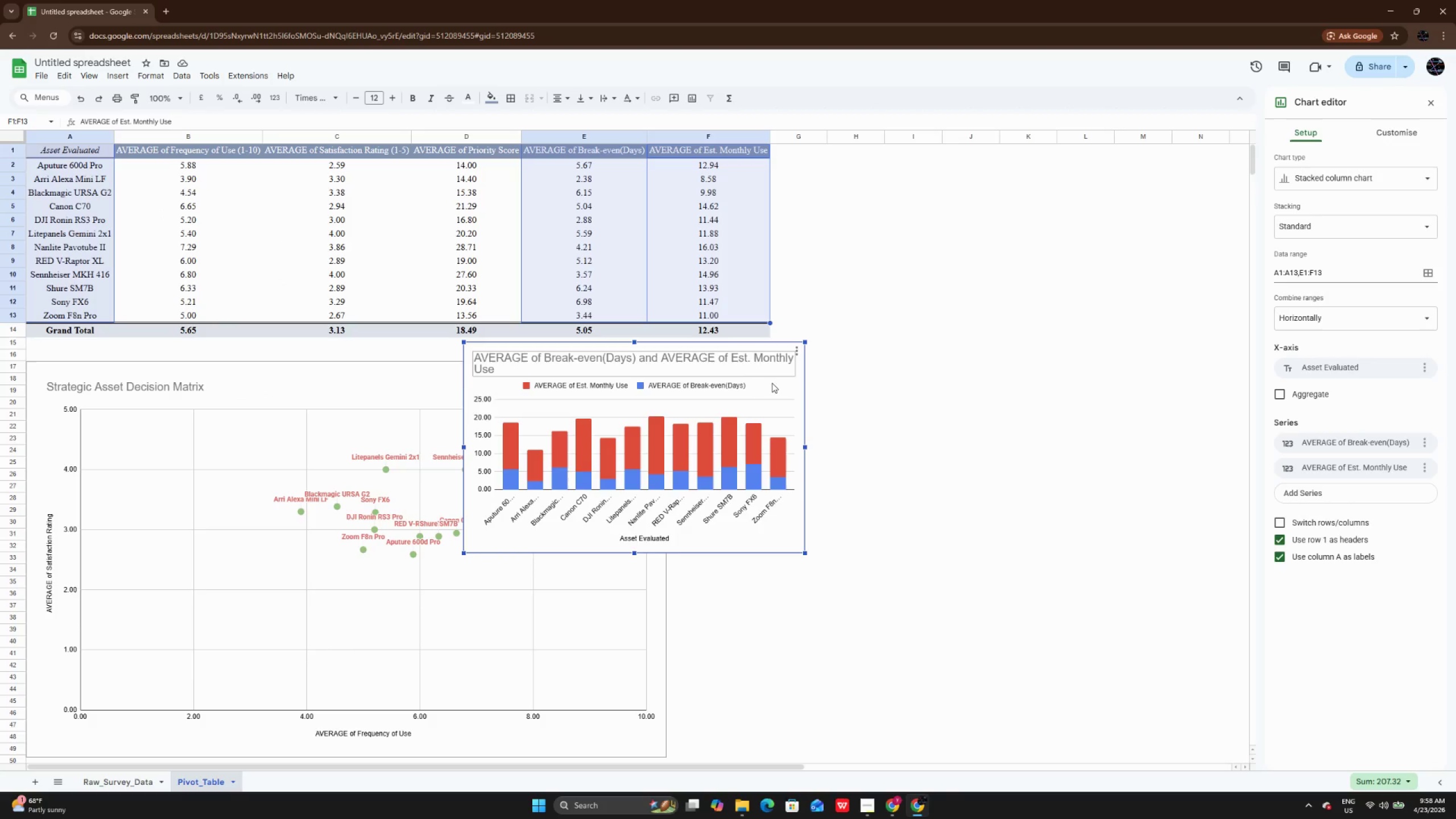 
left_click_drag(start_coordinate=[776, 387], to_coordinate=[1074, 465])
 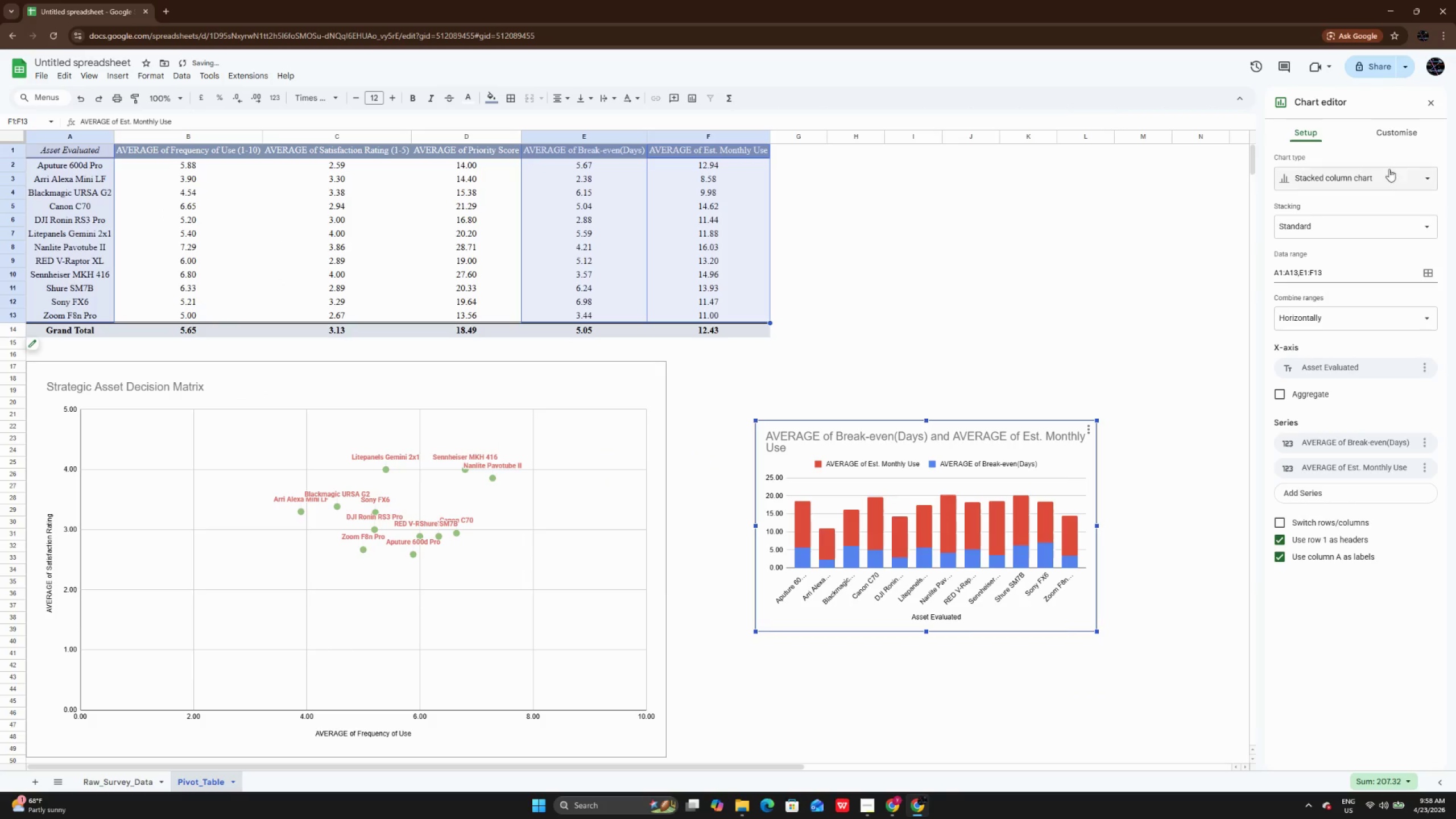 
left_click([1389, 175])
 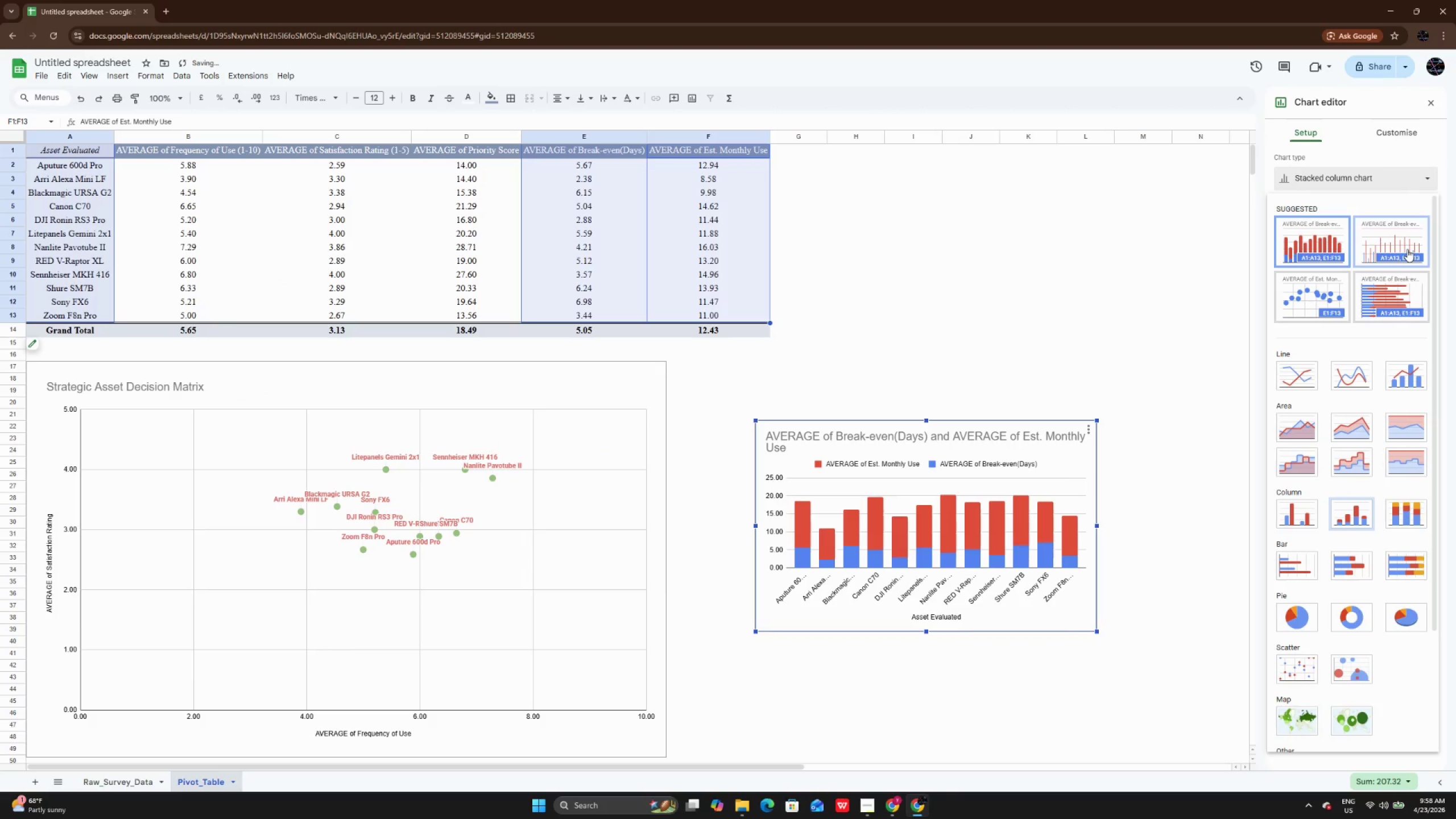 
left_click([1407, 249])
 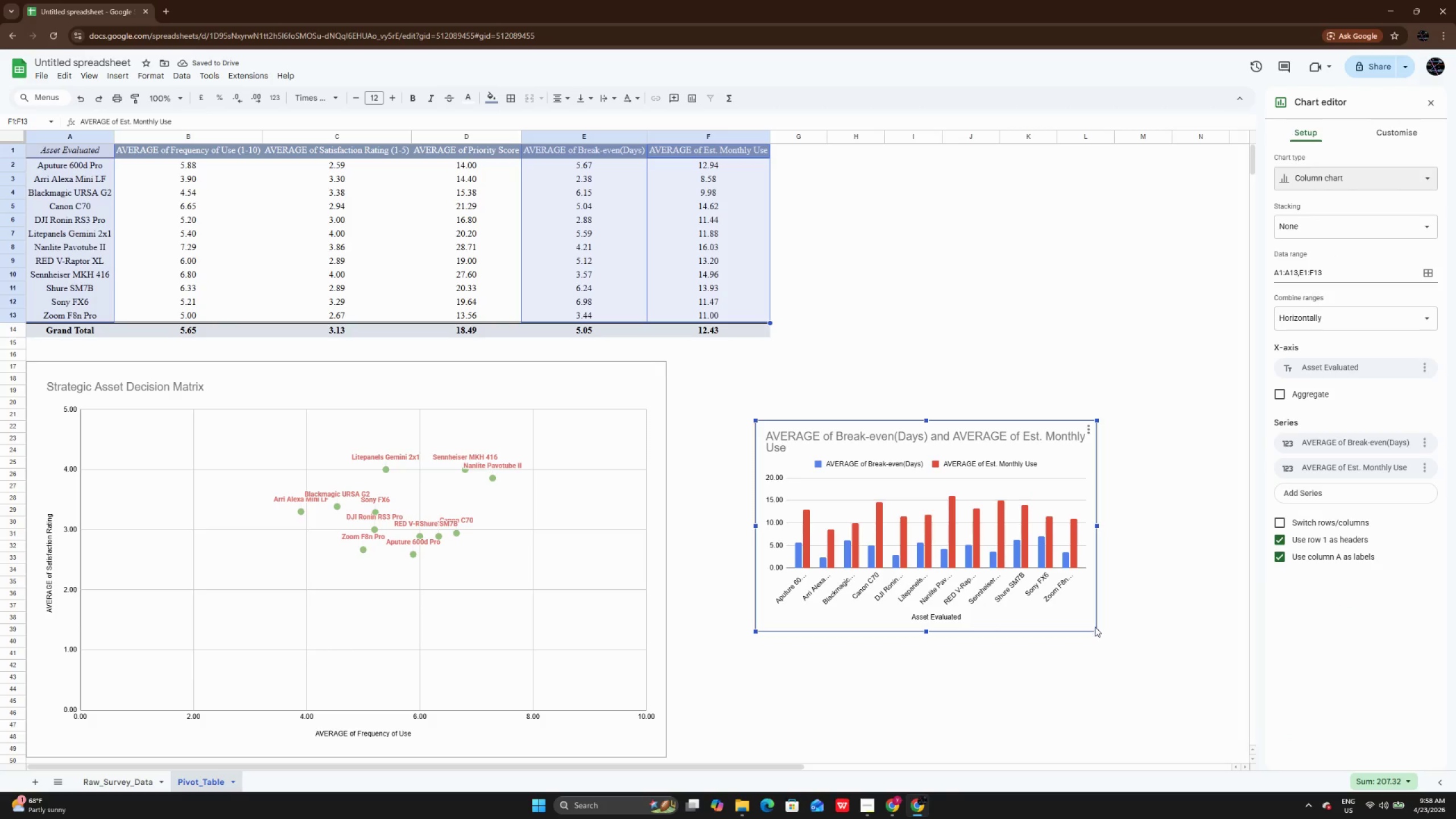 
left_click_drag(start_coordinate=[1098, 631], to_coordinate=[1199, 703])
 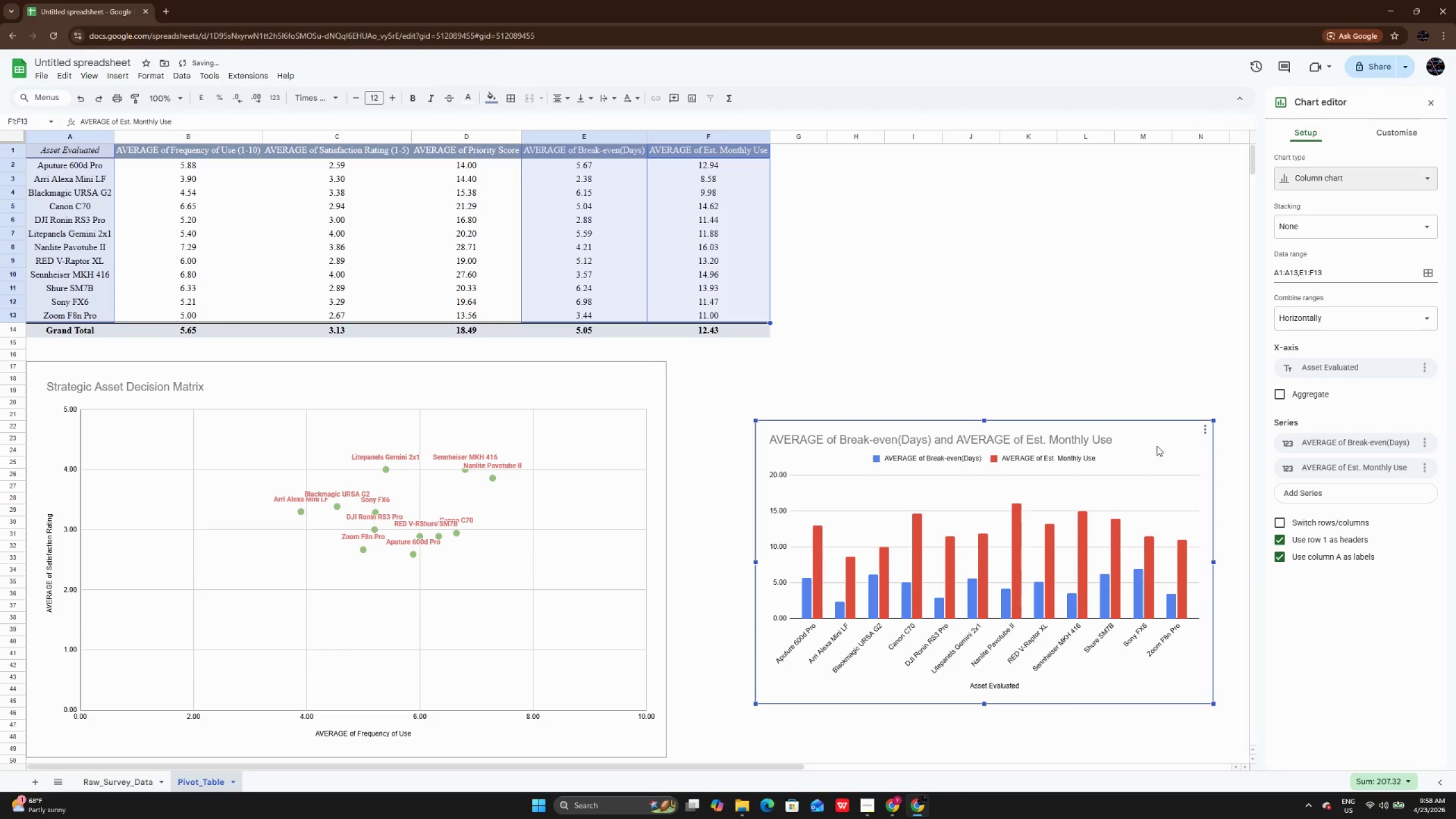 
left_click_drag(start_coordinate=[1160, 446], to_coordinate=[1106, 432])
 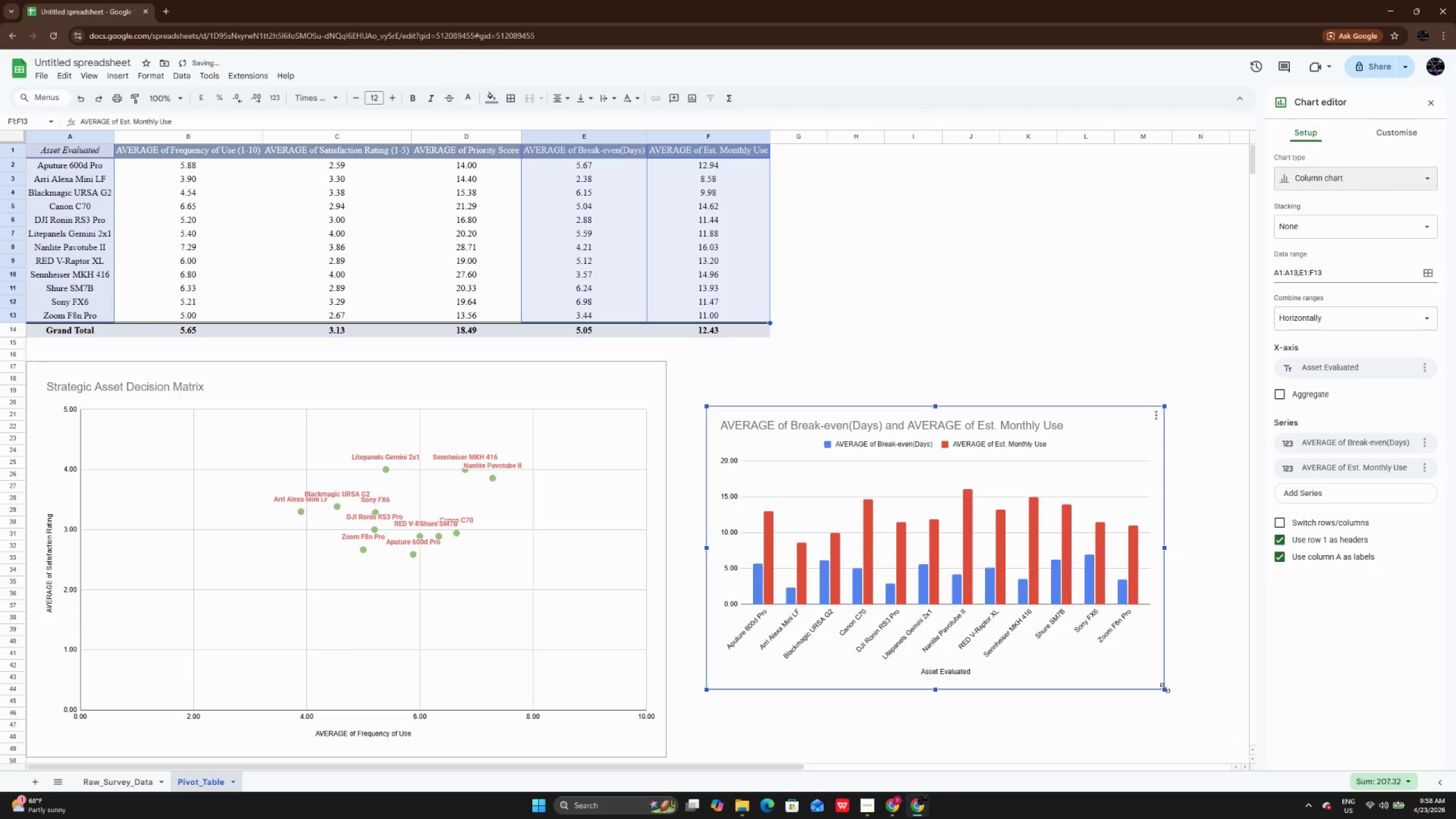 
left_click_drag(start_coordinate=[1165, 686], to_coordinate=[1217, 737])
 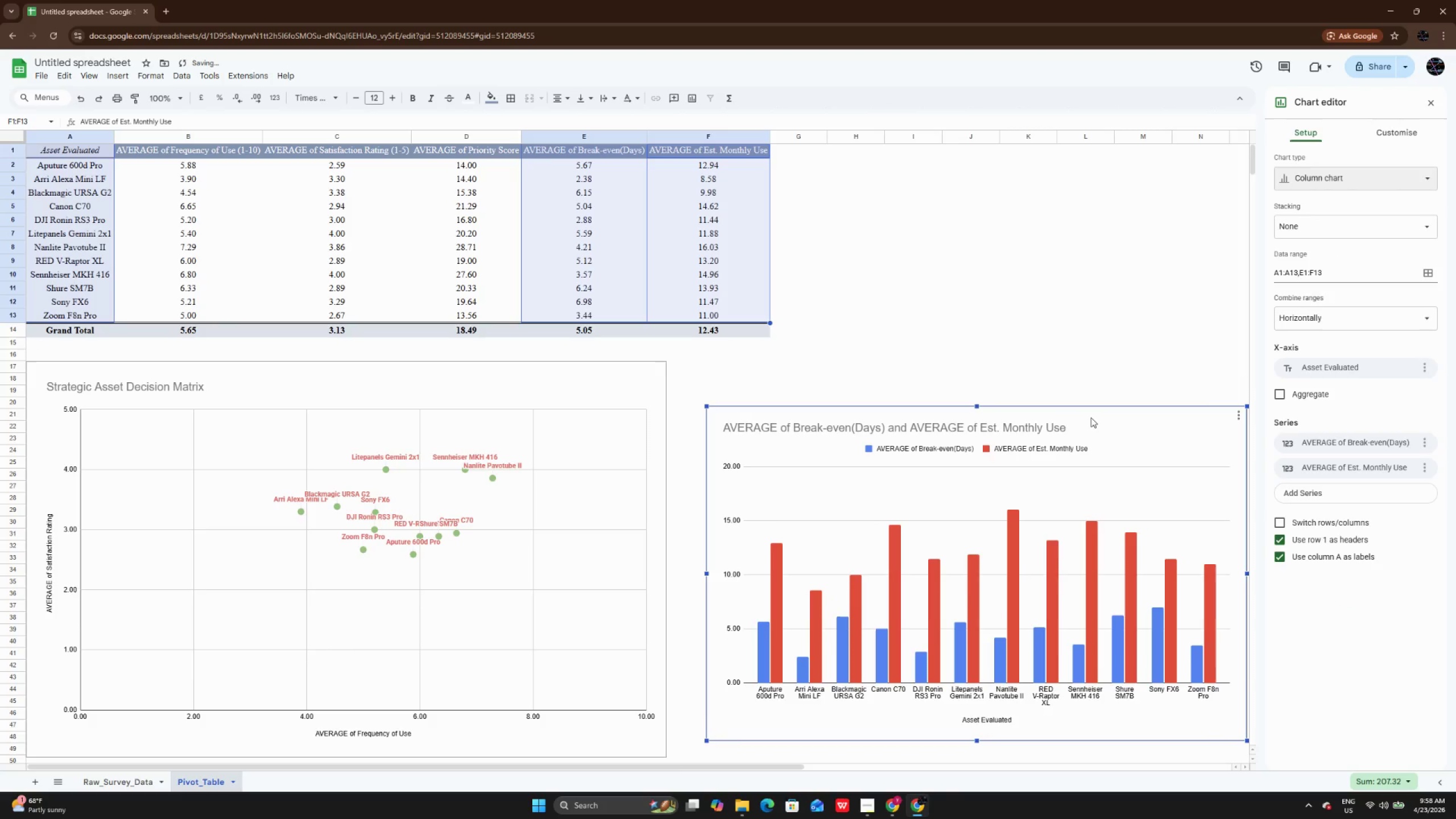 
left_click_drag(start_coordinate=[1145, 423], to_coordinate=[1107, 420])
 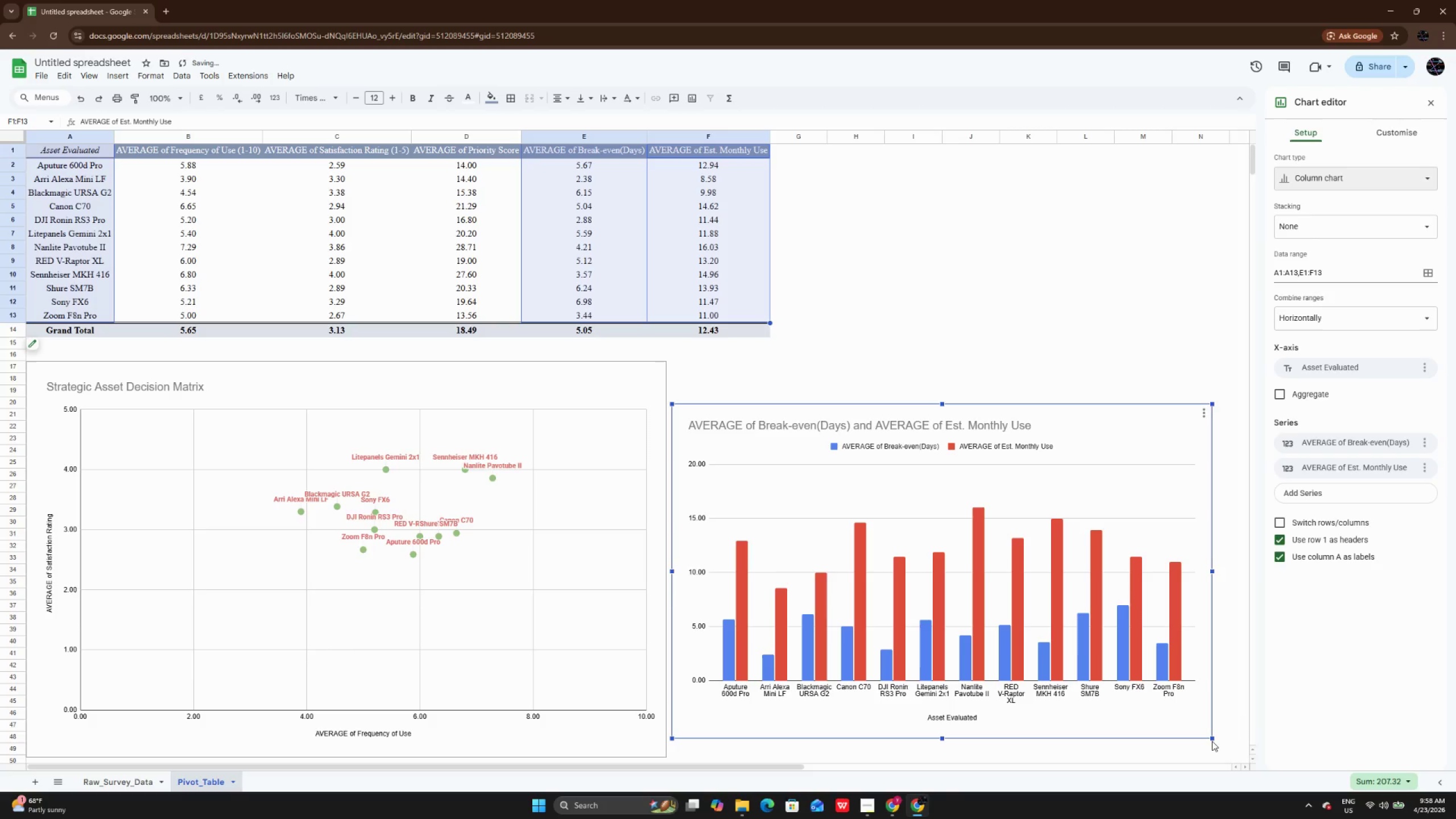 
left_click([1212, 741])
 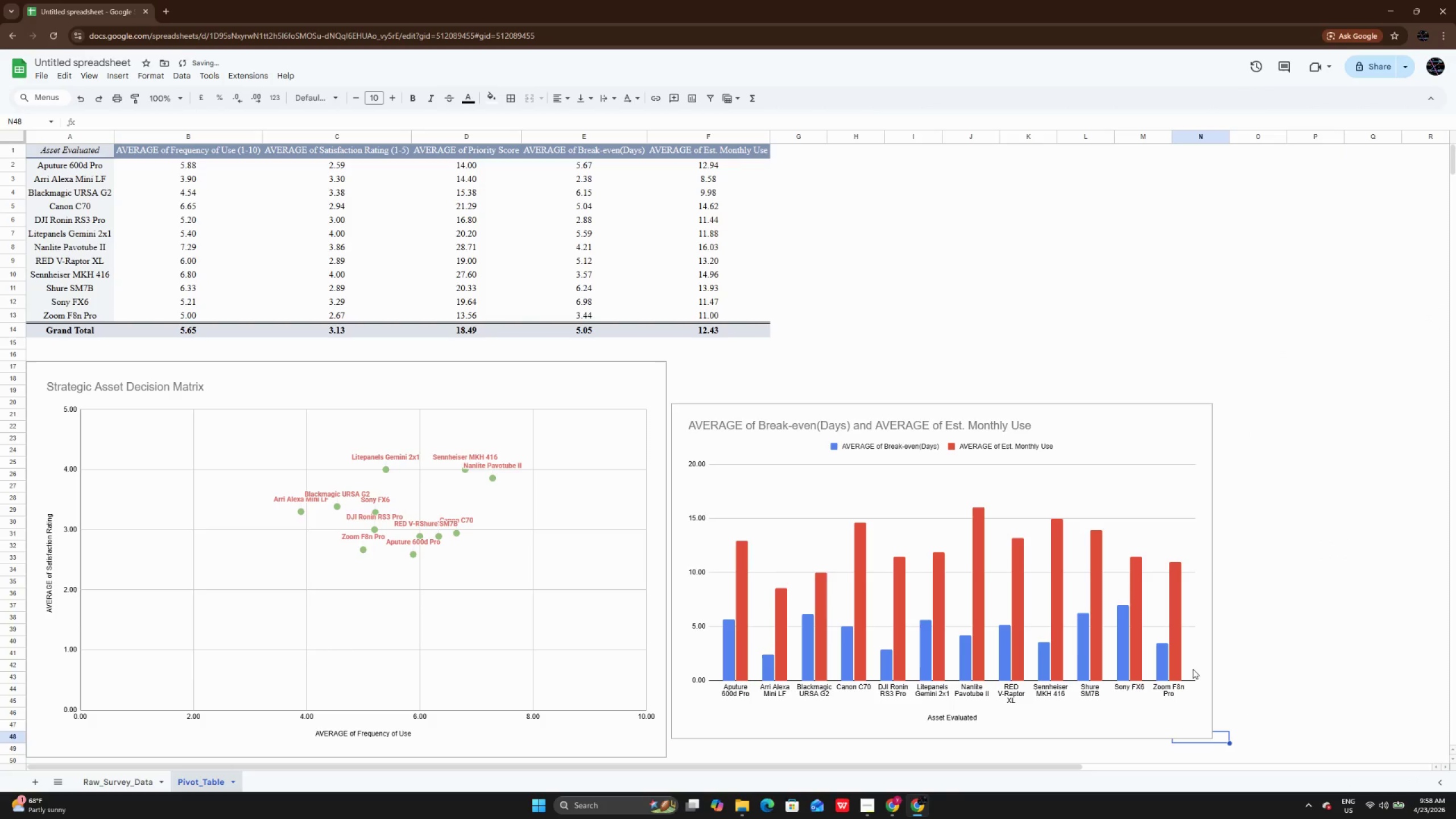 
left_click([1192, 662])
 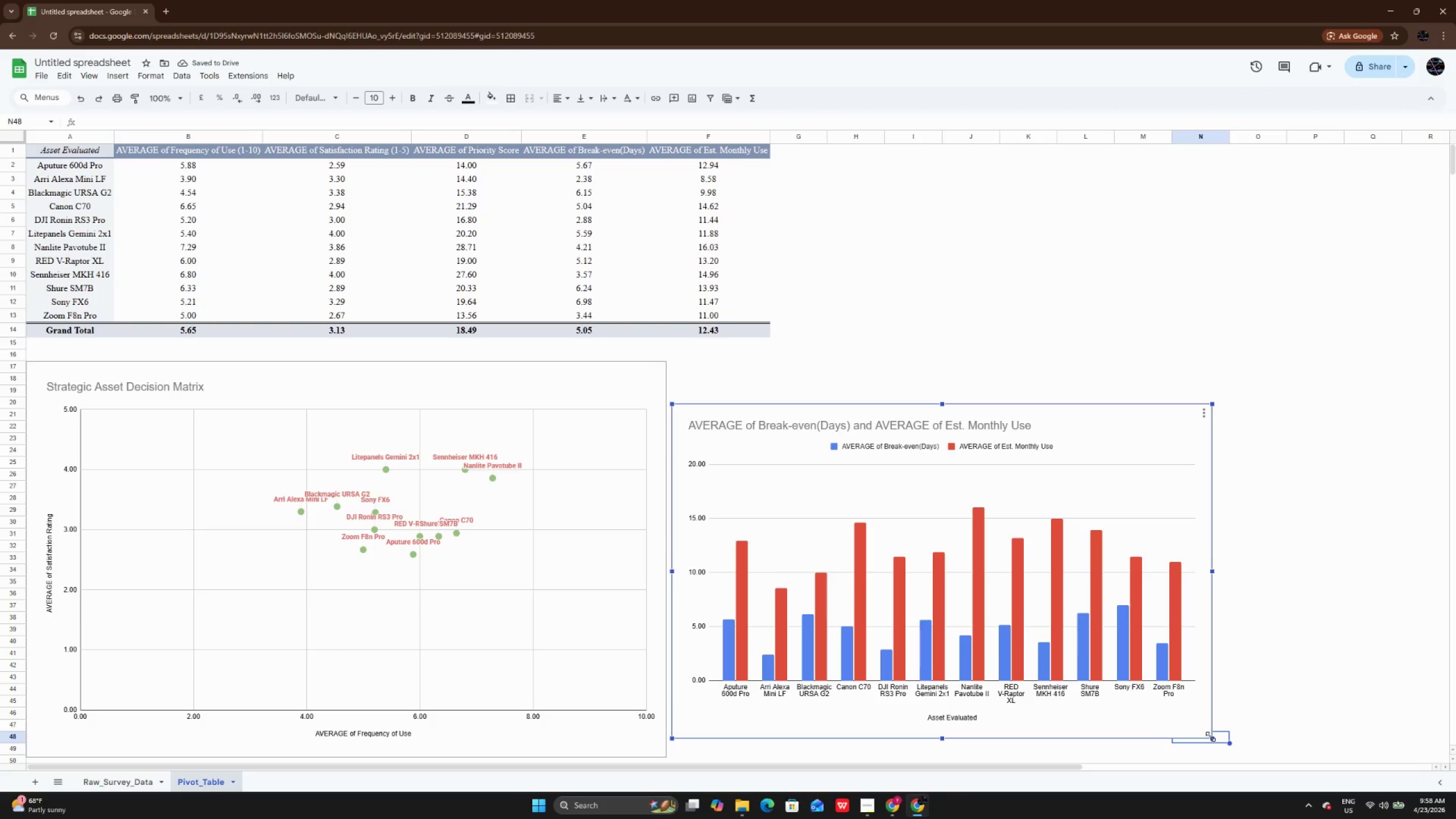 
left_click_drag(start_coordinate=[1210, 737], to_coordinate=[1269, 771])
 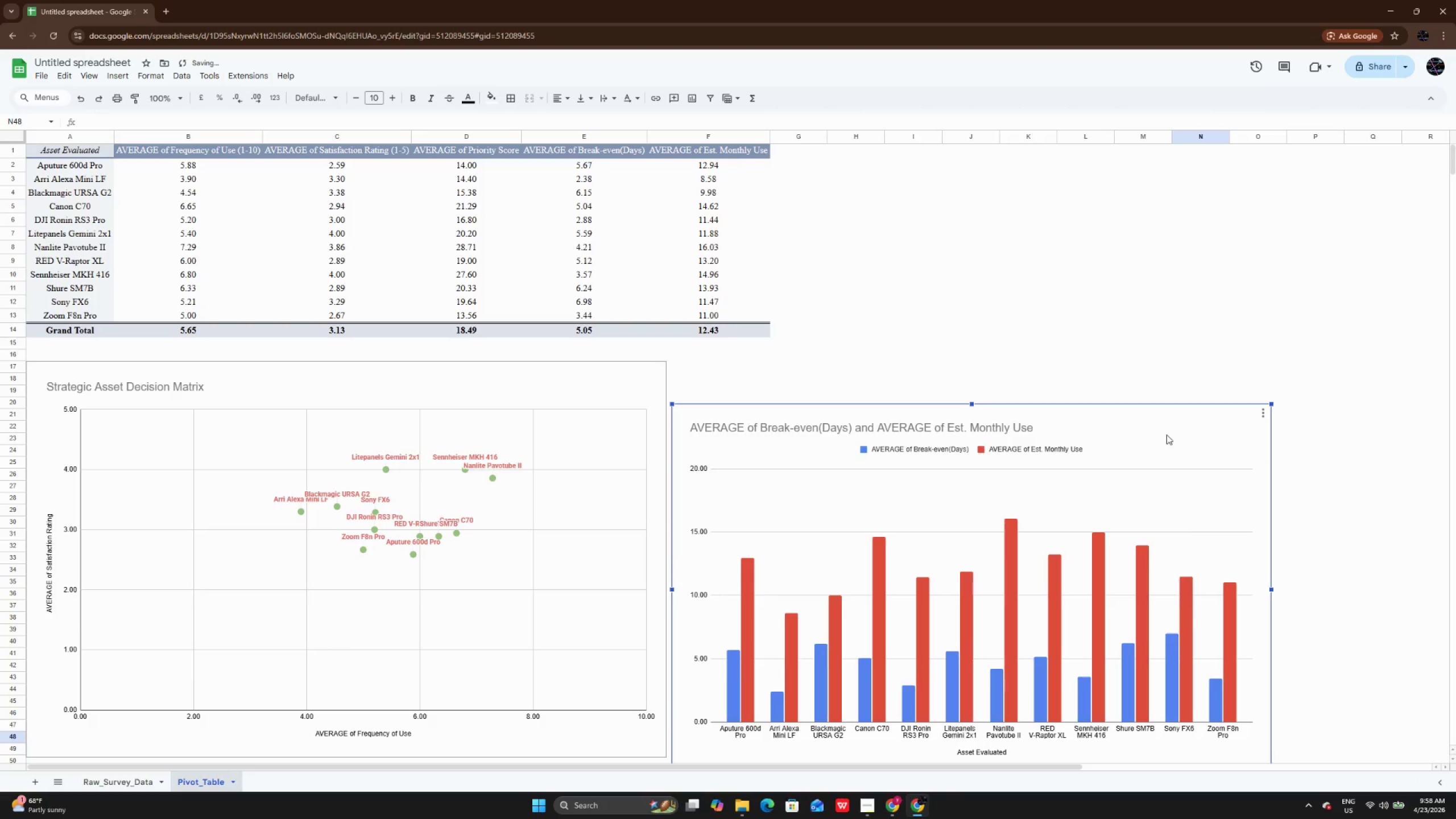 
left_click_drag(start_coordinate=[1167, 435], to_coordinate=[1164, 390])
 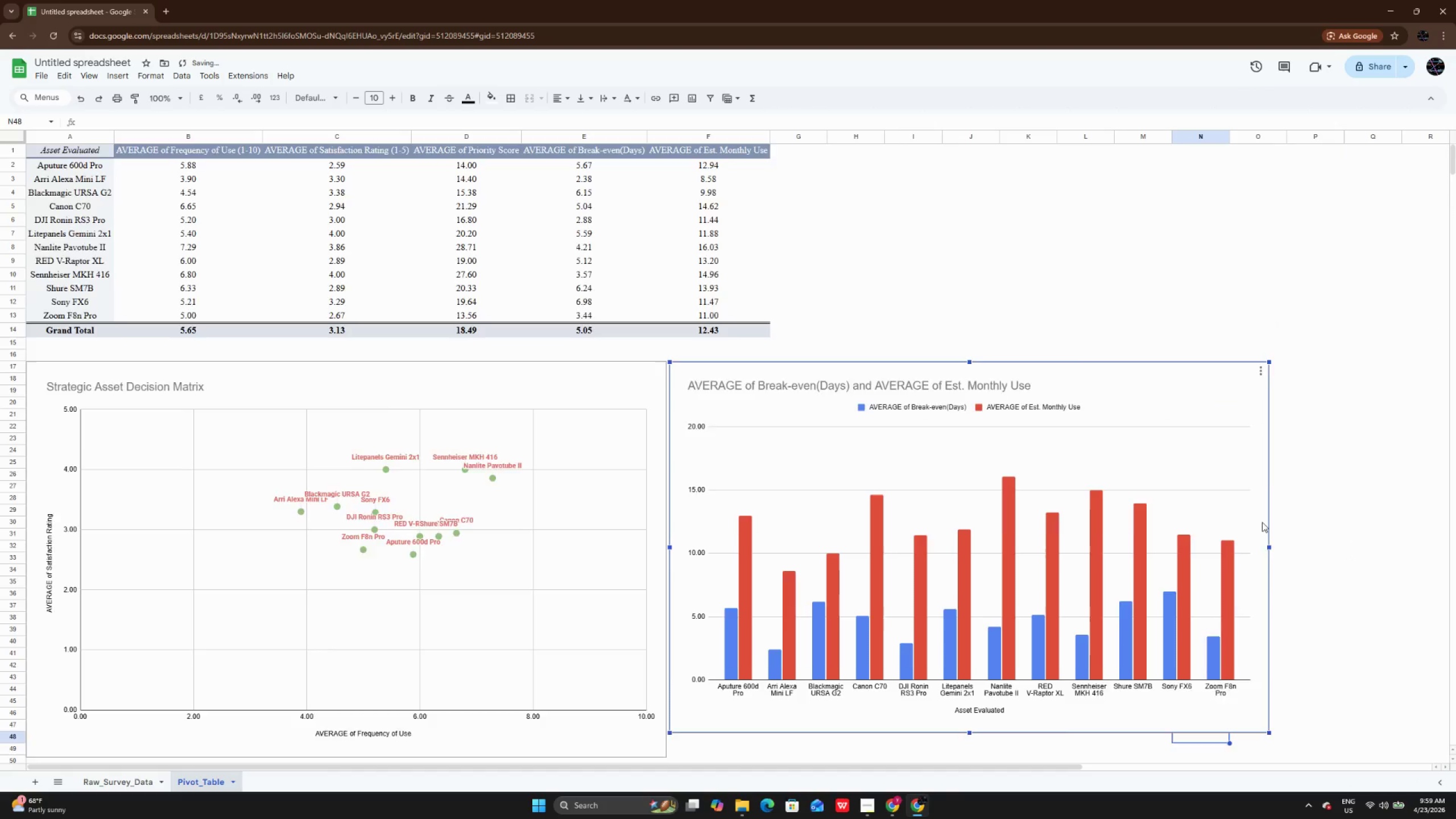 
scroll: coordinate [1262, 522], scroll_direction: down, amount: 1.0
 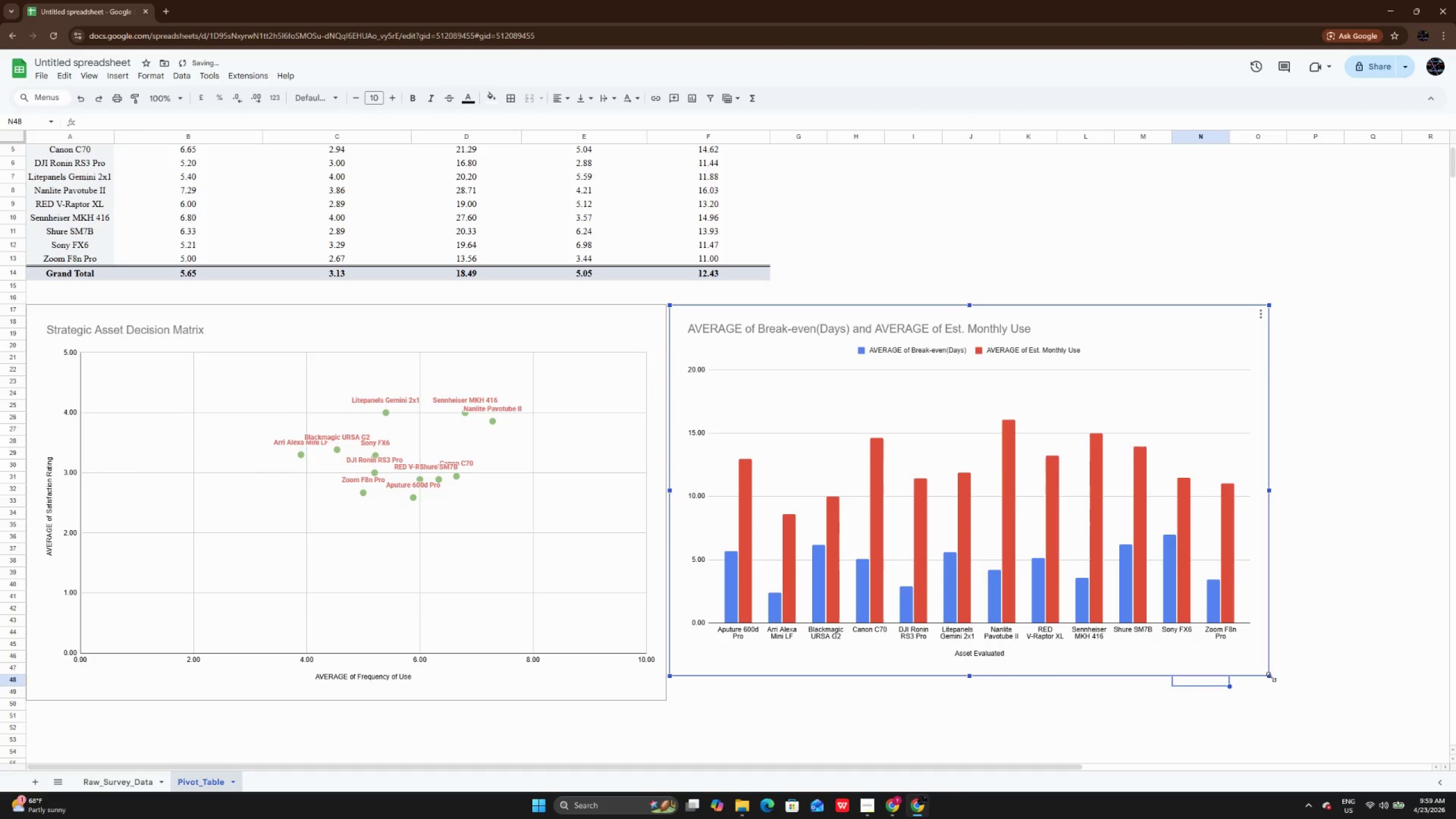 
left_click_drag(start_coordinate=[1271, 677], to_coordinate=[1290, 702])
 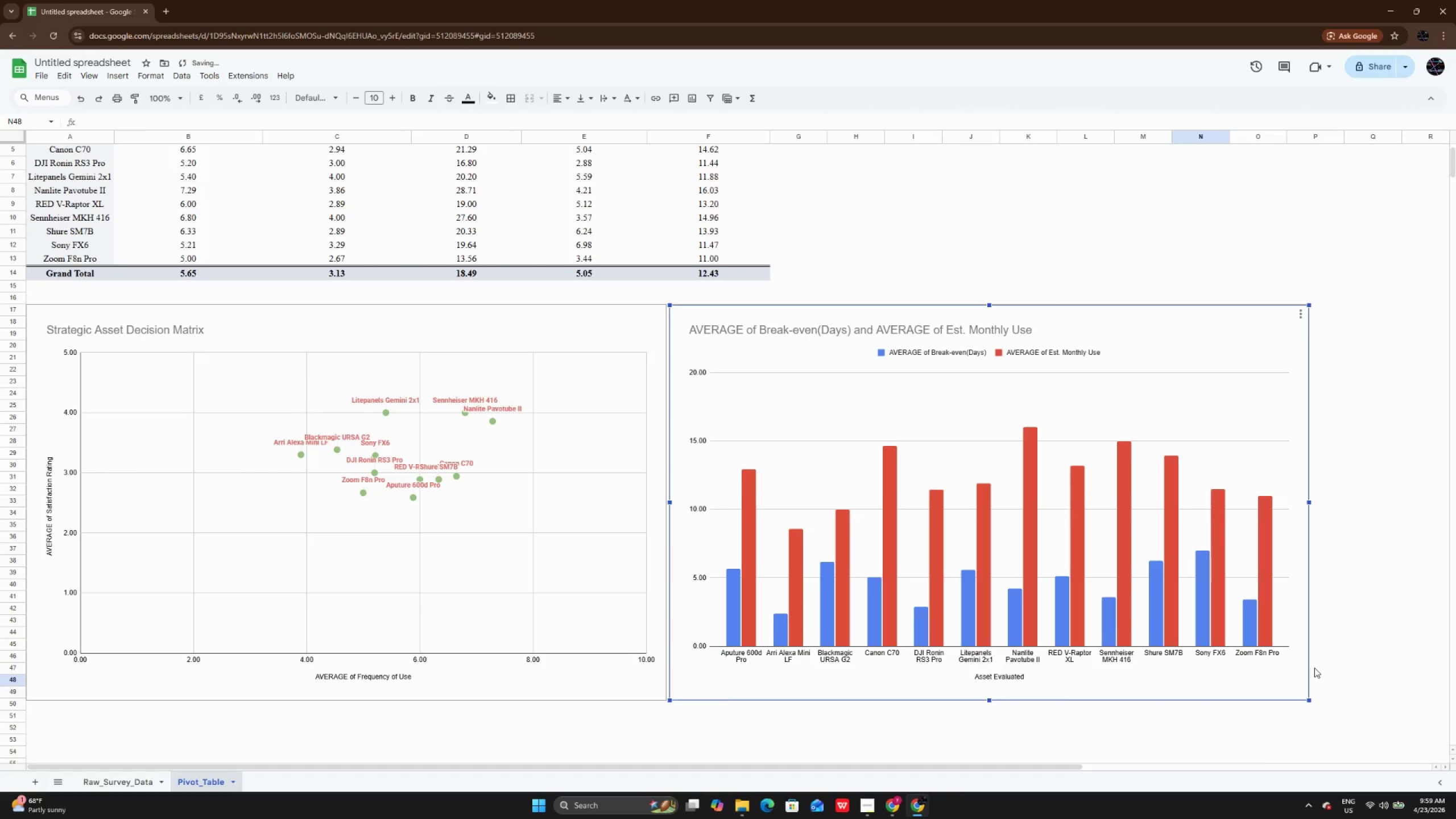 
left_click([1314, 668])
 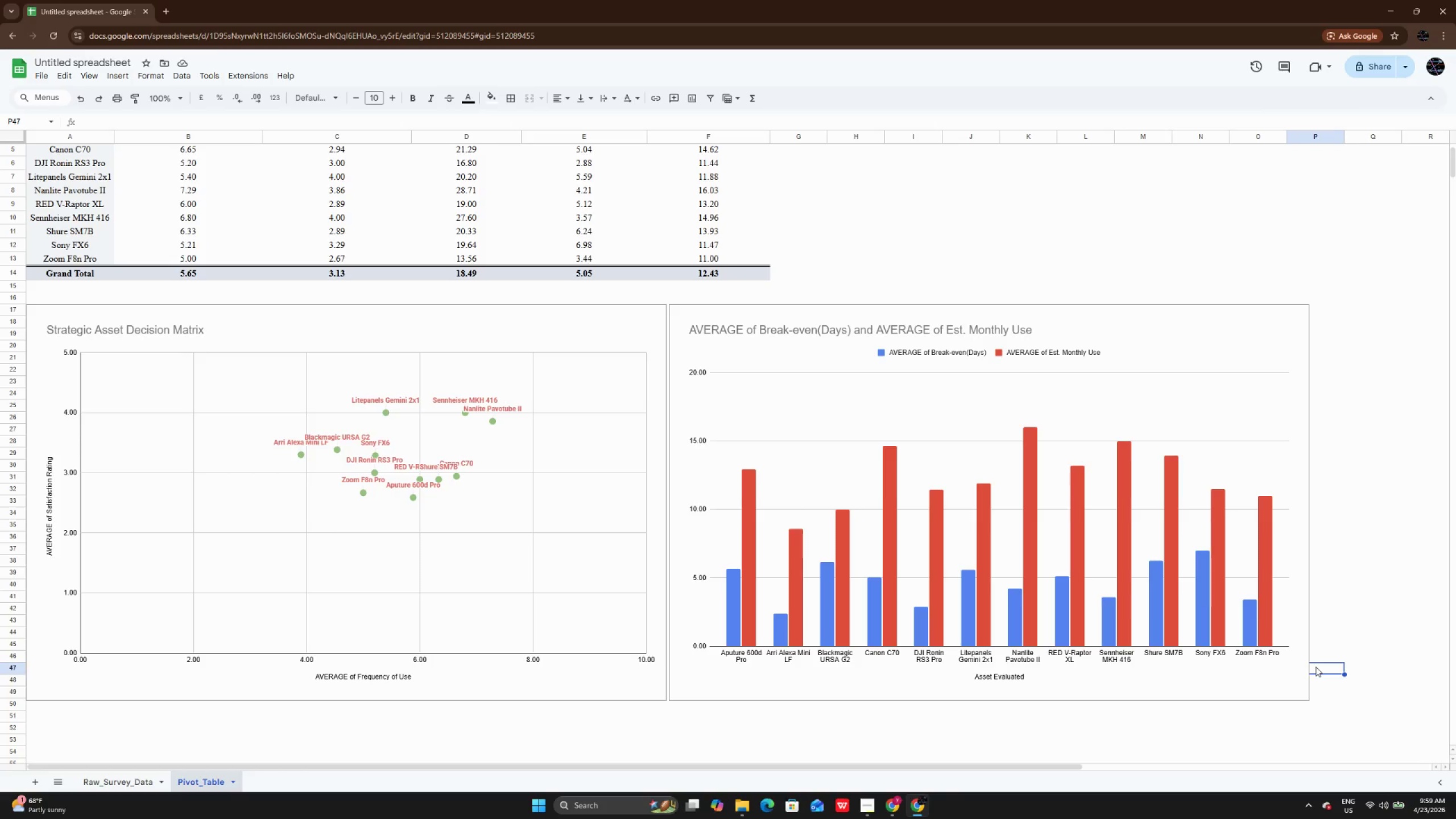 
wait(14.78)
 